 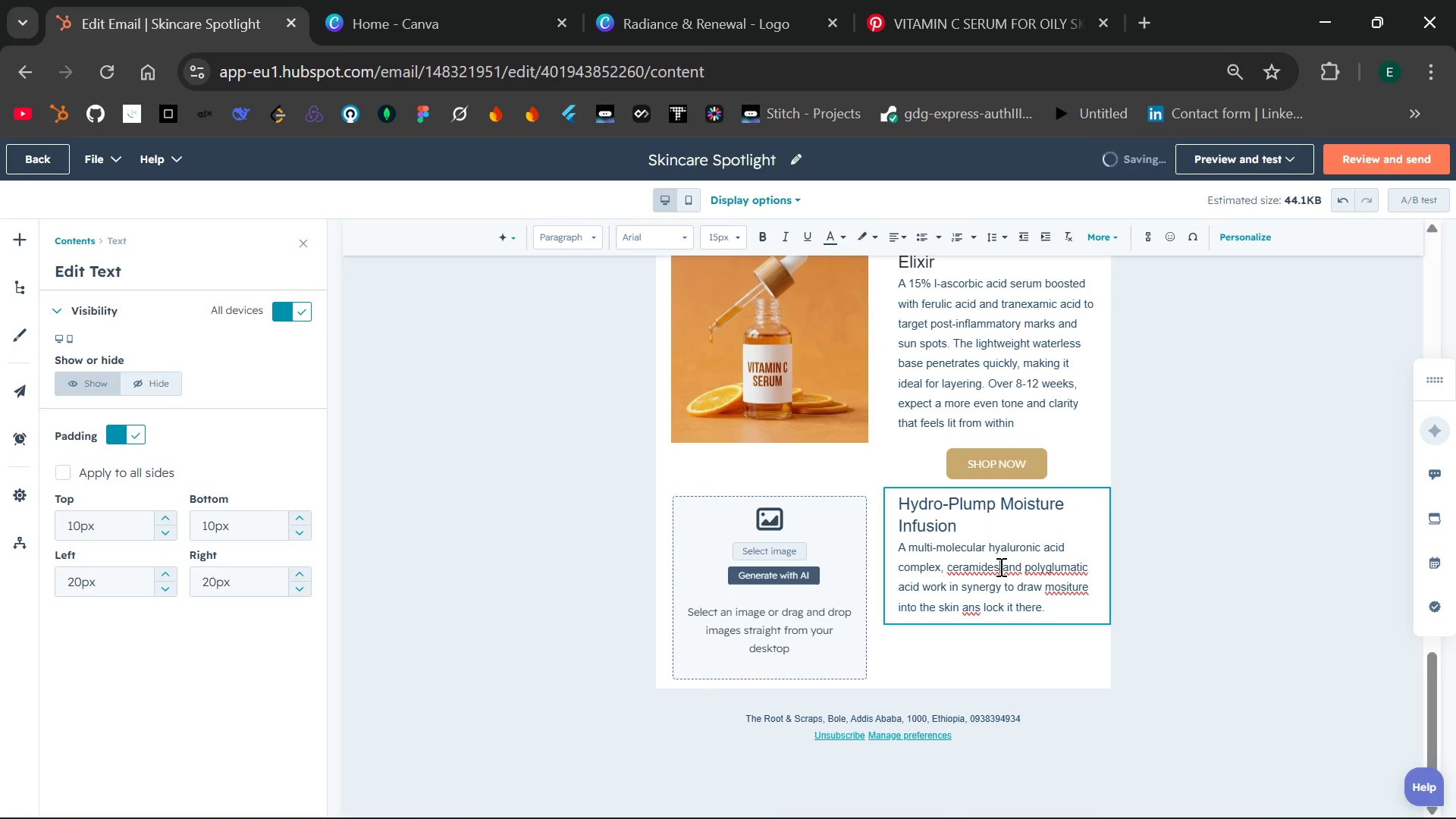 
key(ArrowRight)
 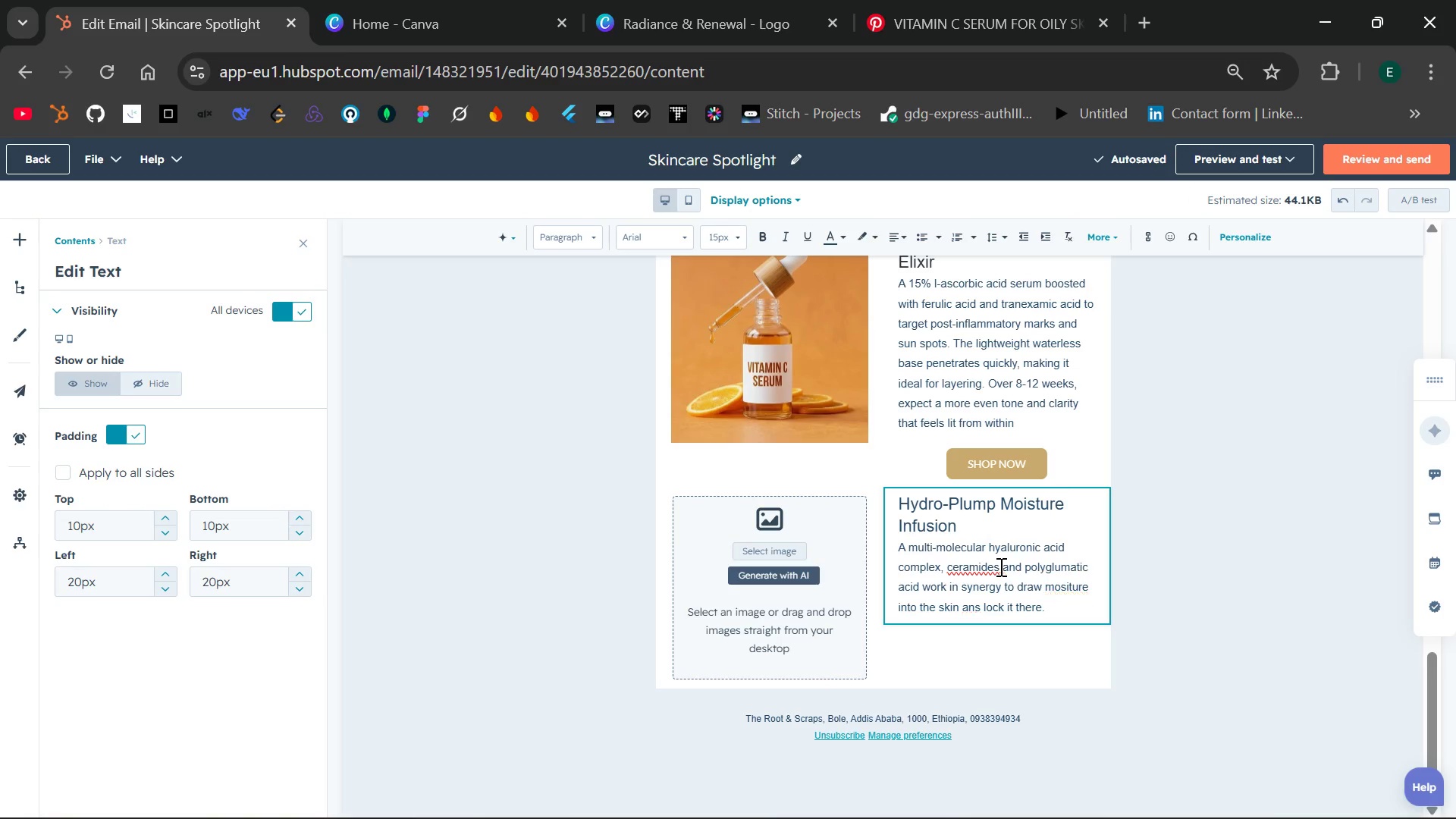 
key(Space)
 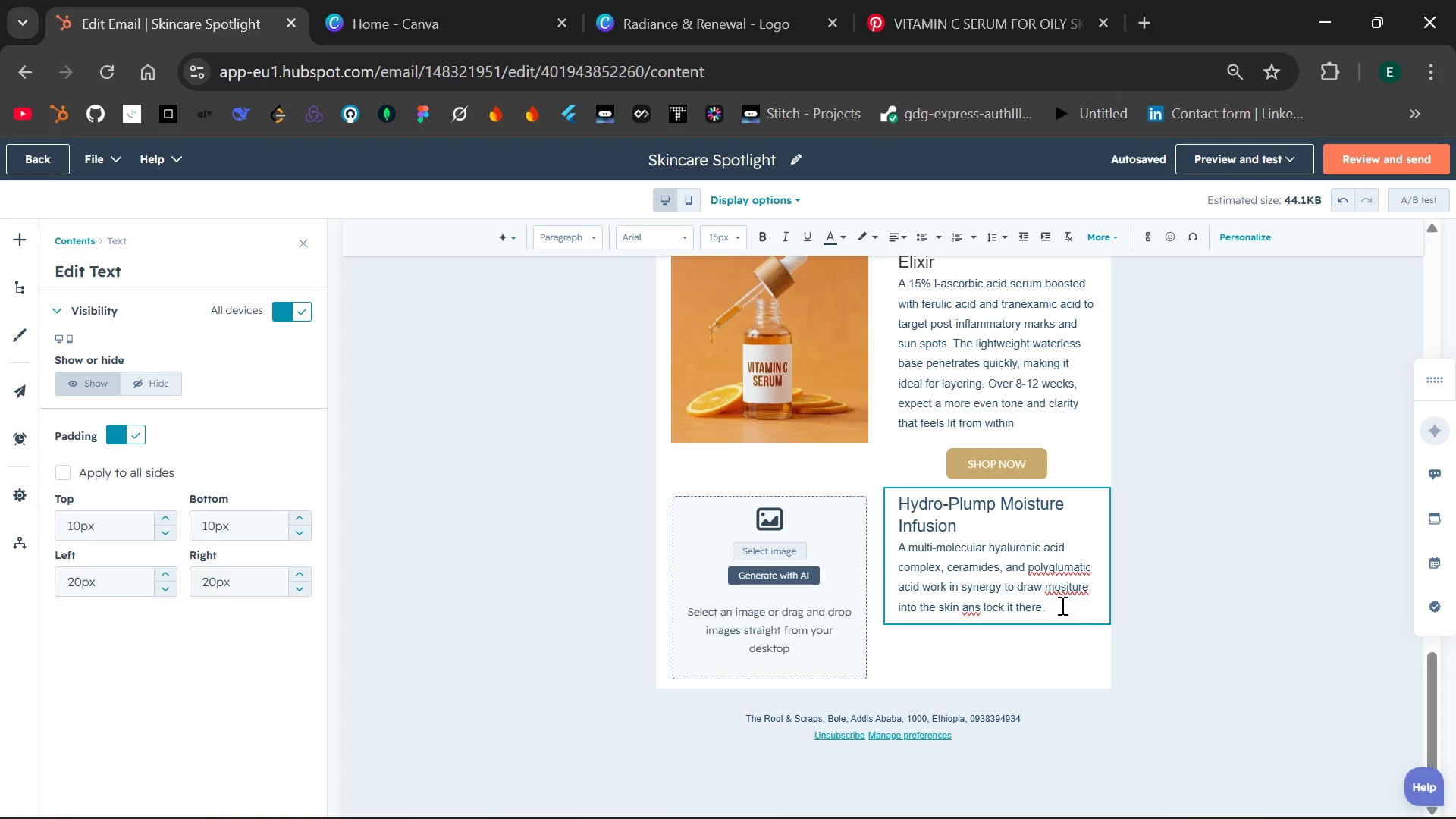 
wait(17.27)
 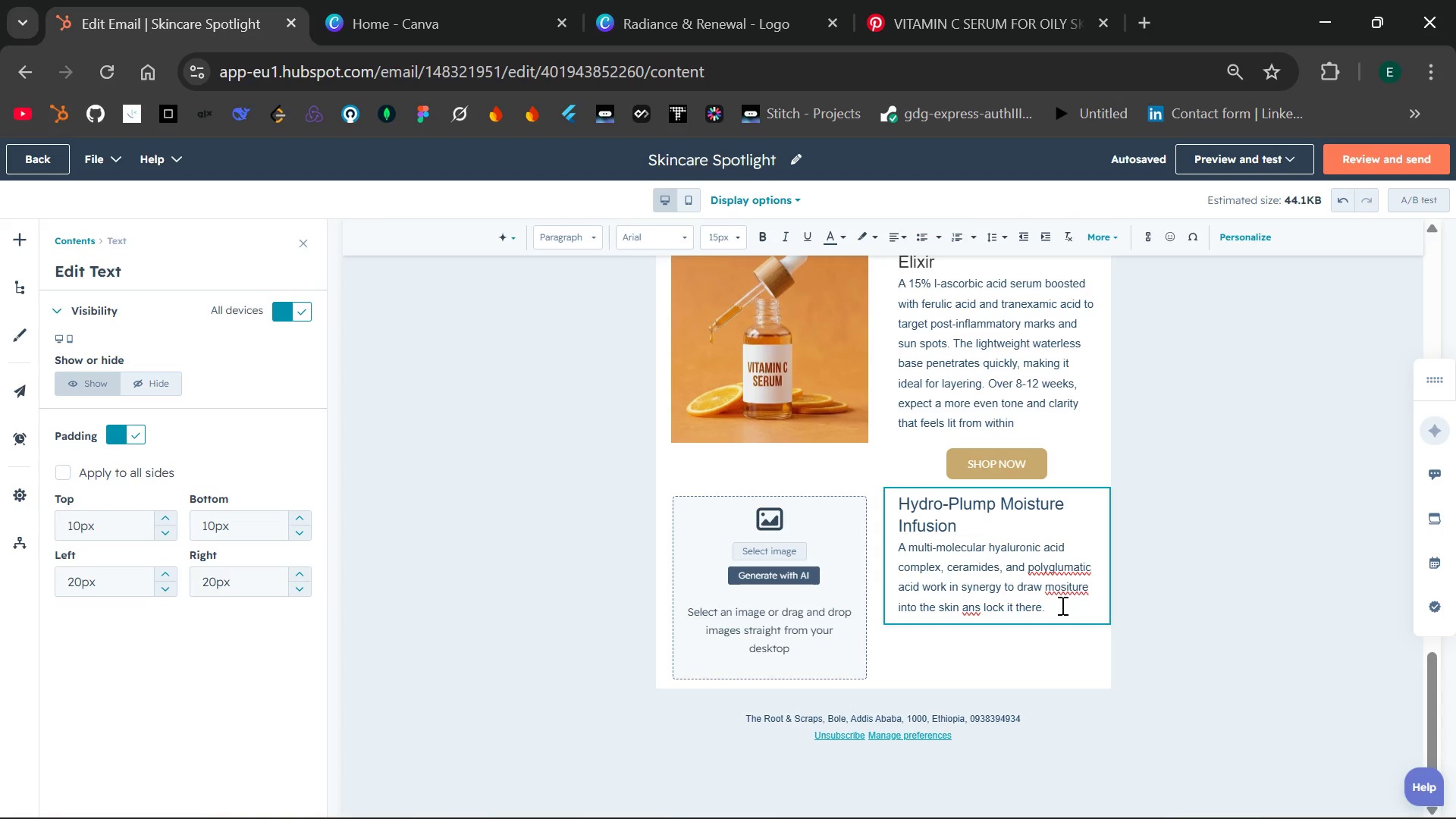 
left_click([1065, 568])
 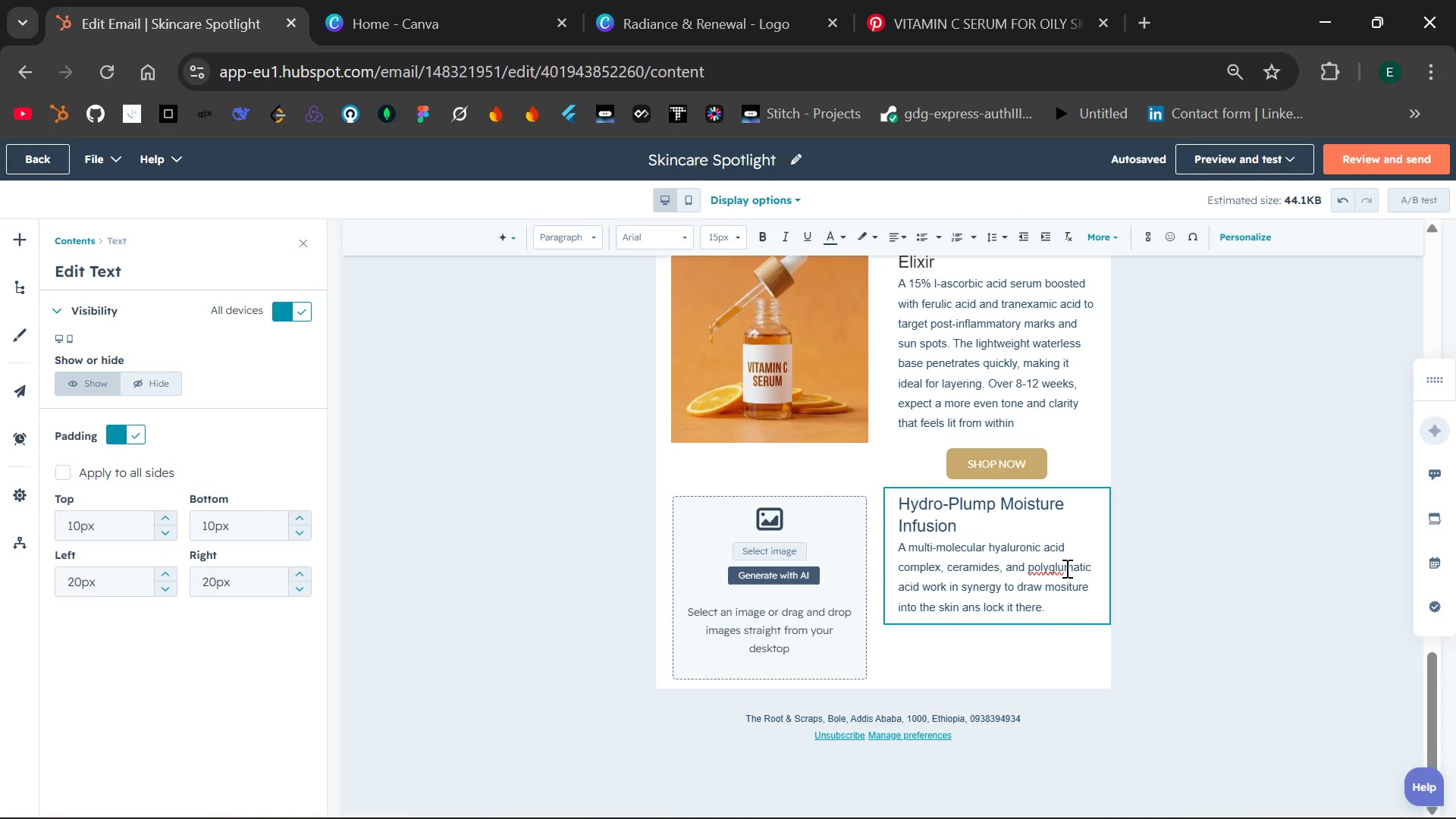 
type(ta)
 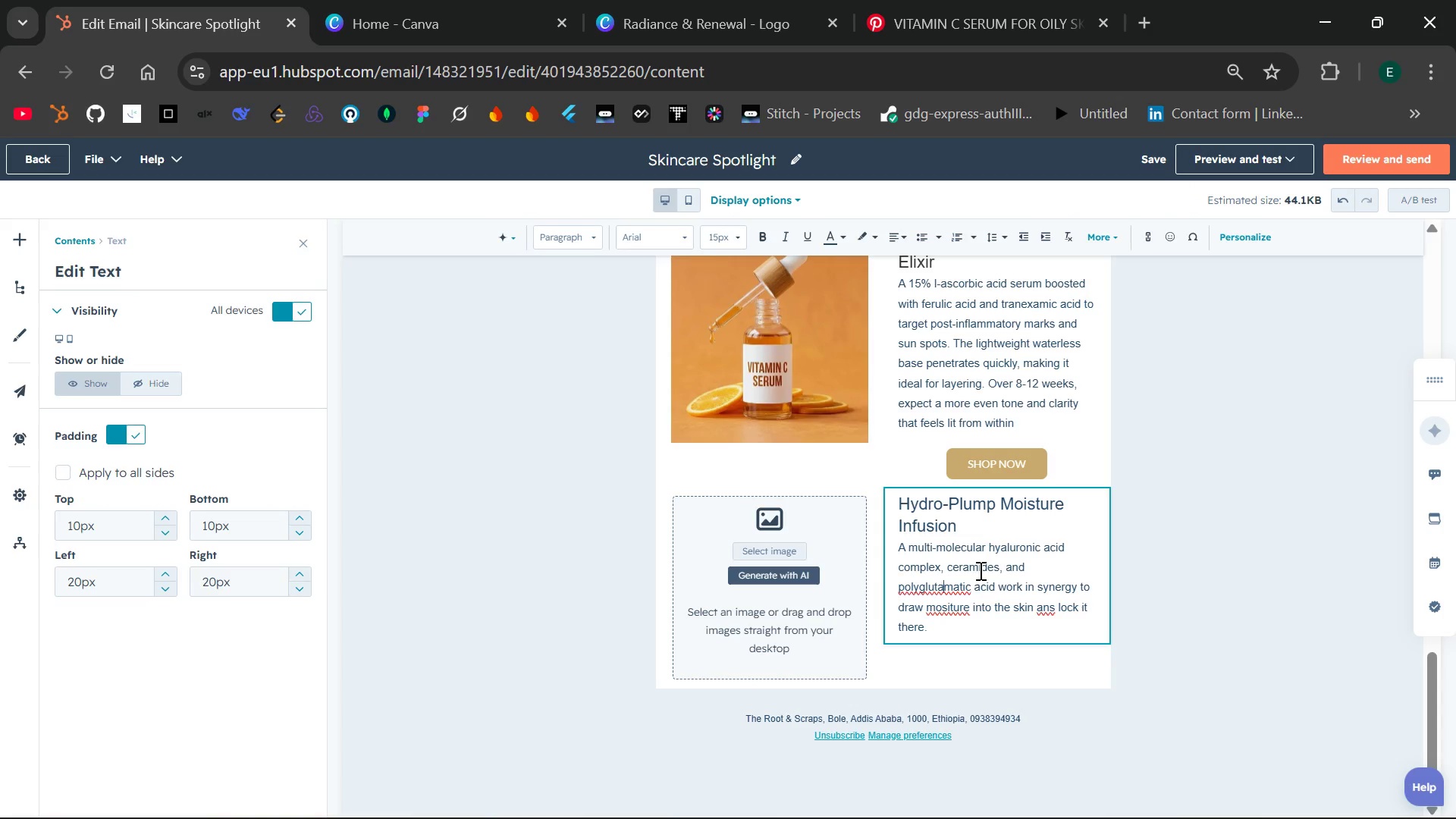 
left_click([959, 588])
 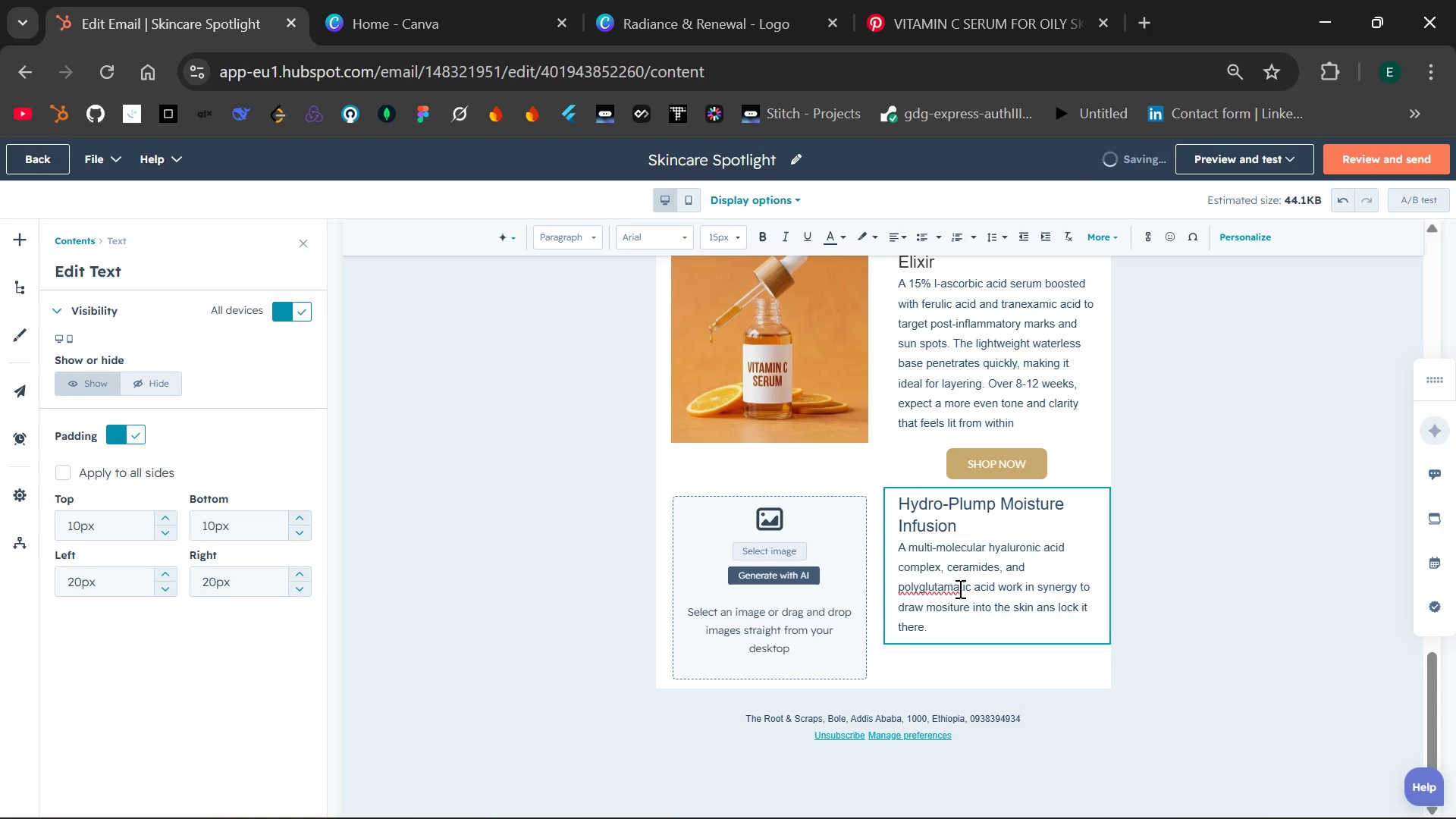 
left_click([959, 588])
 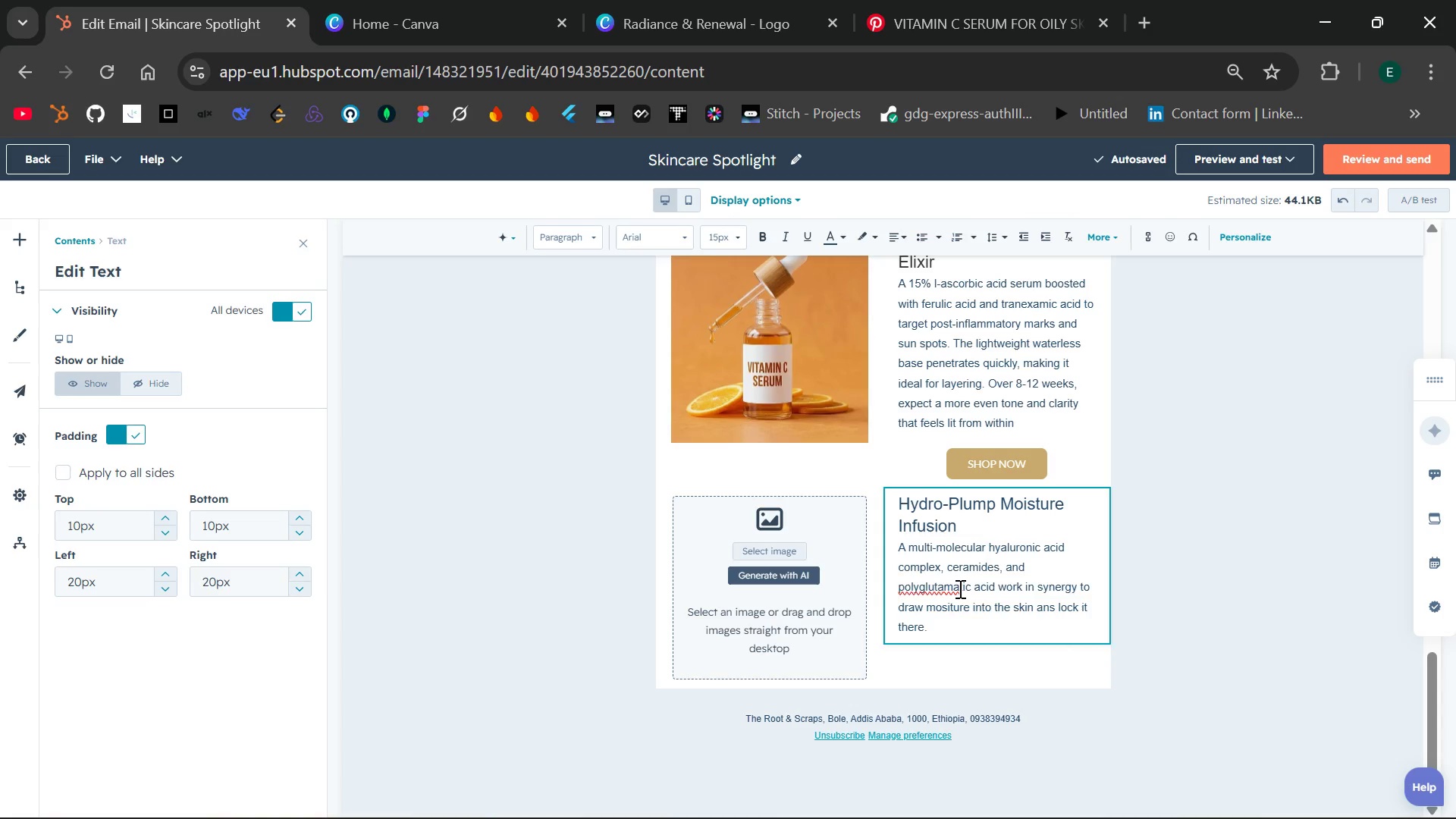 
key(Backspace)
 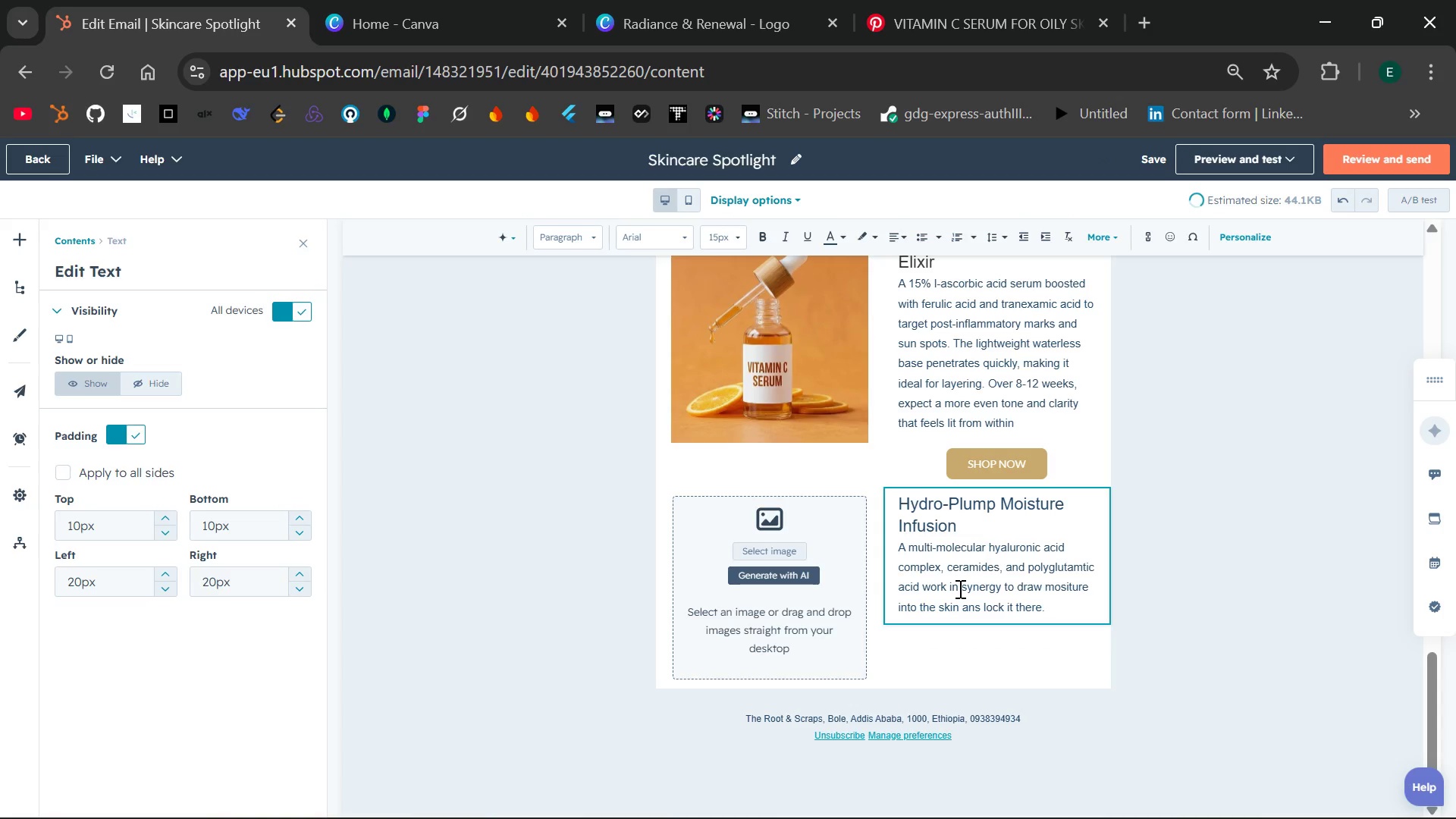 
key(Backspace)
 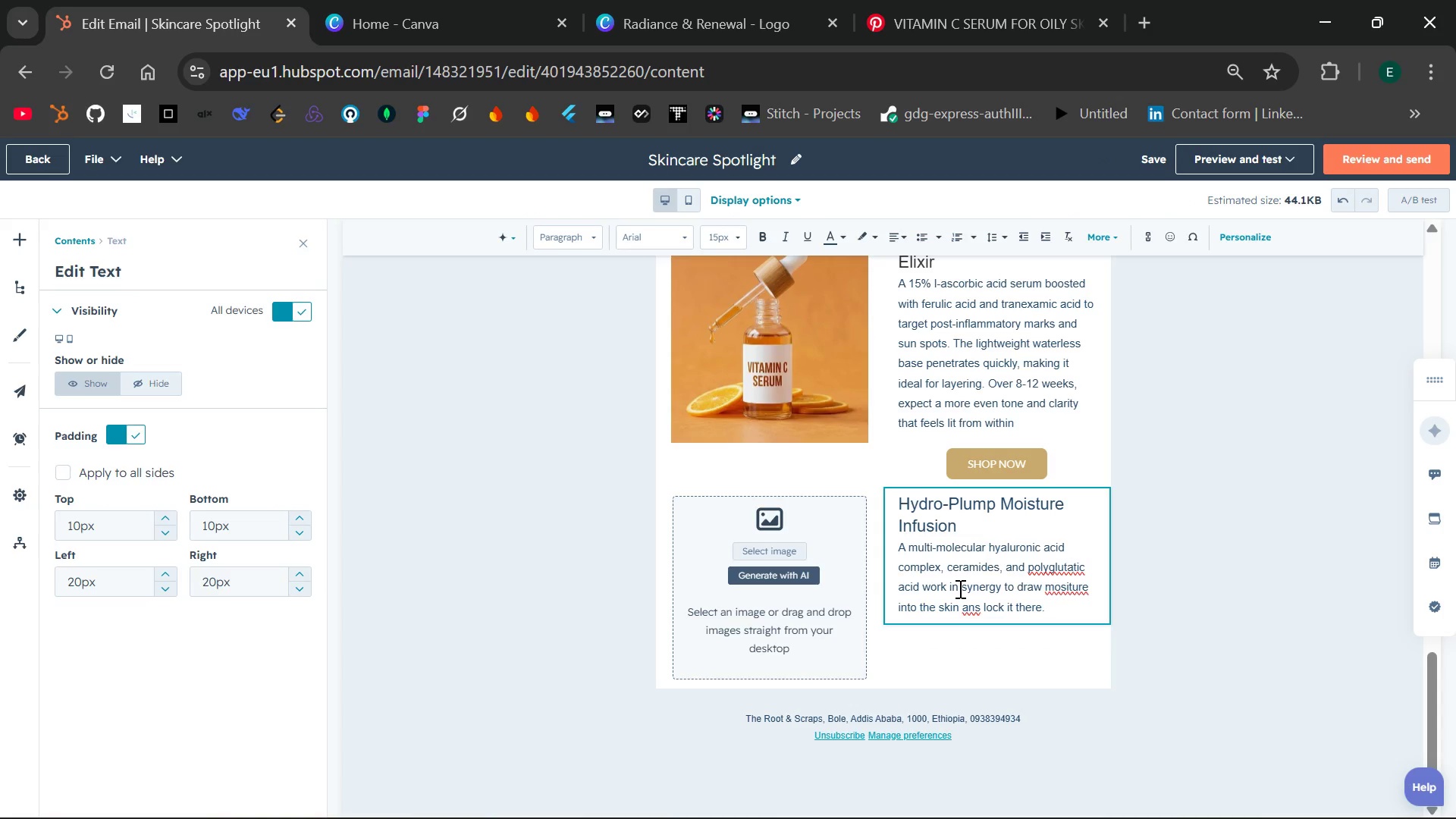 
key(ArrowRight)
 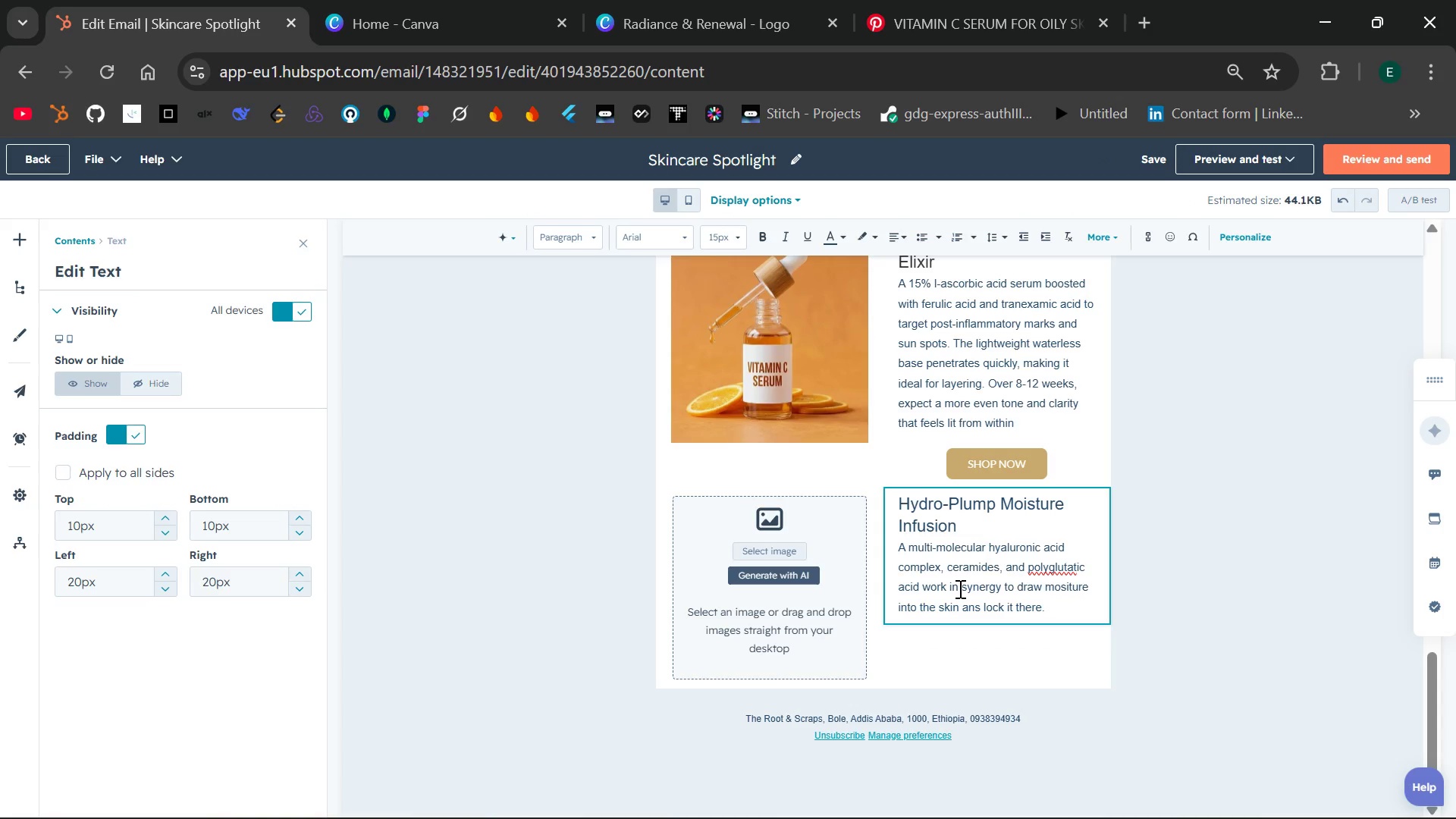 
key(ArrowRight)
 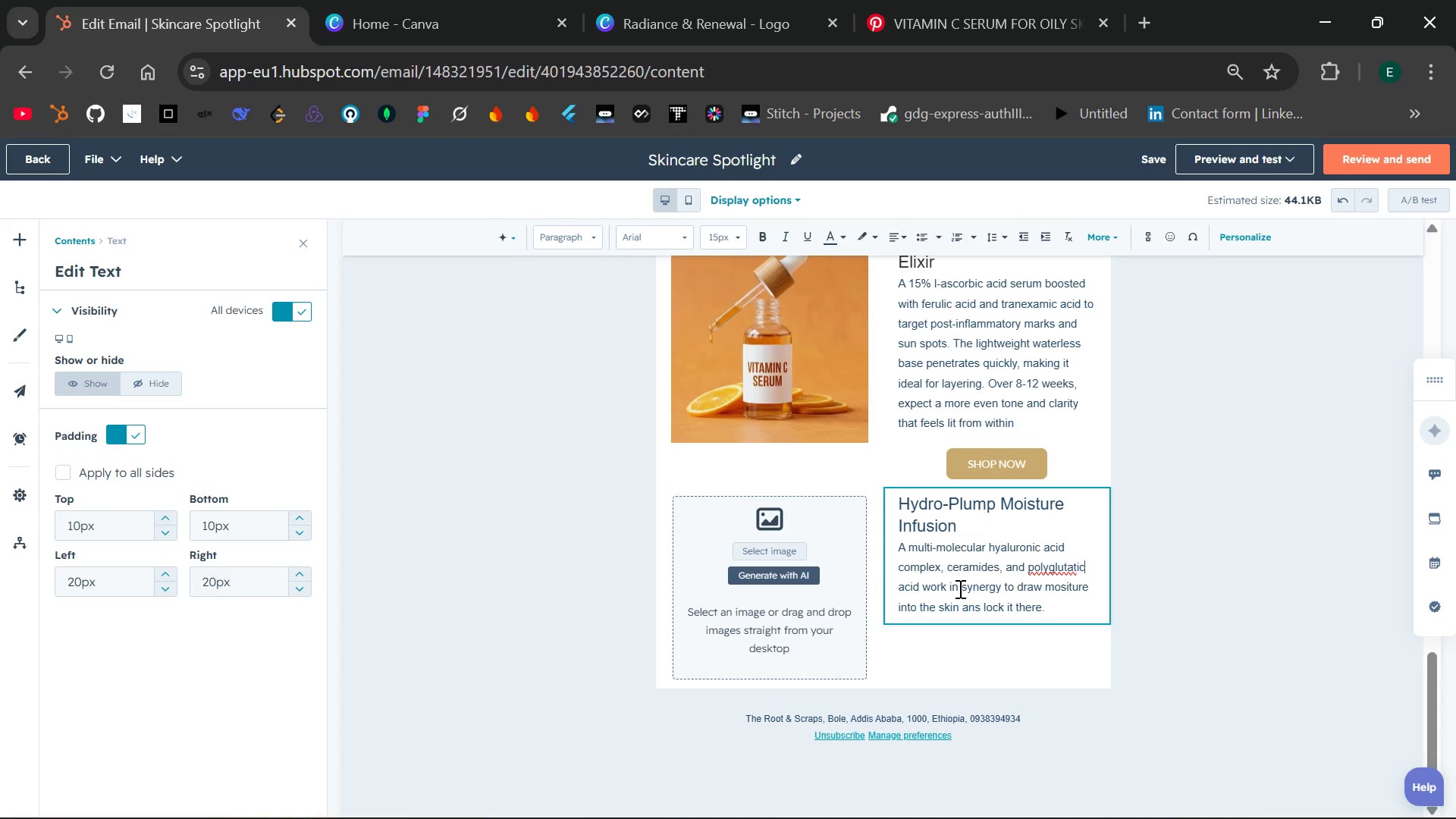 
key(ArrowRight)
 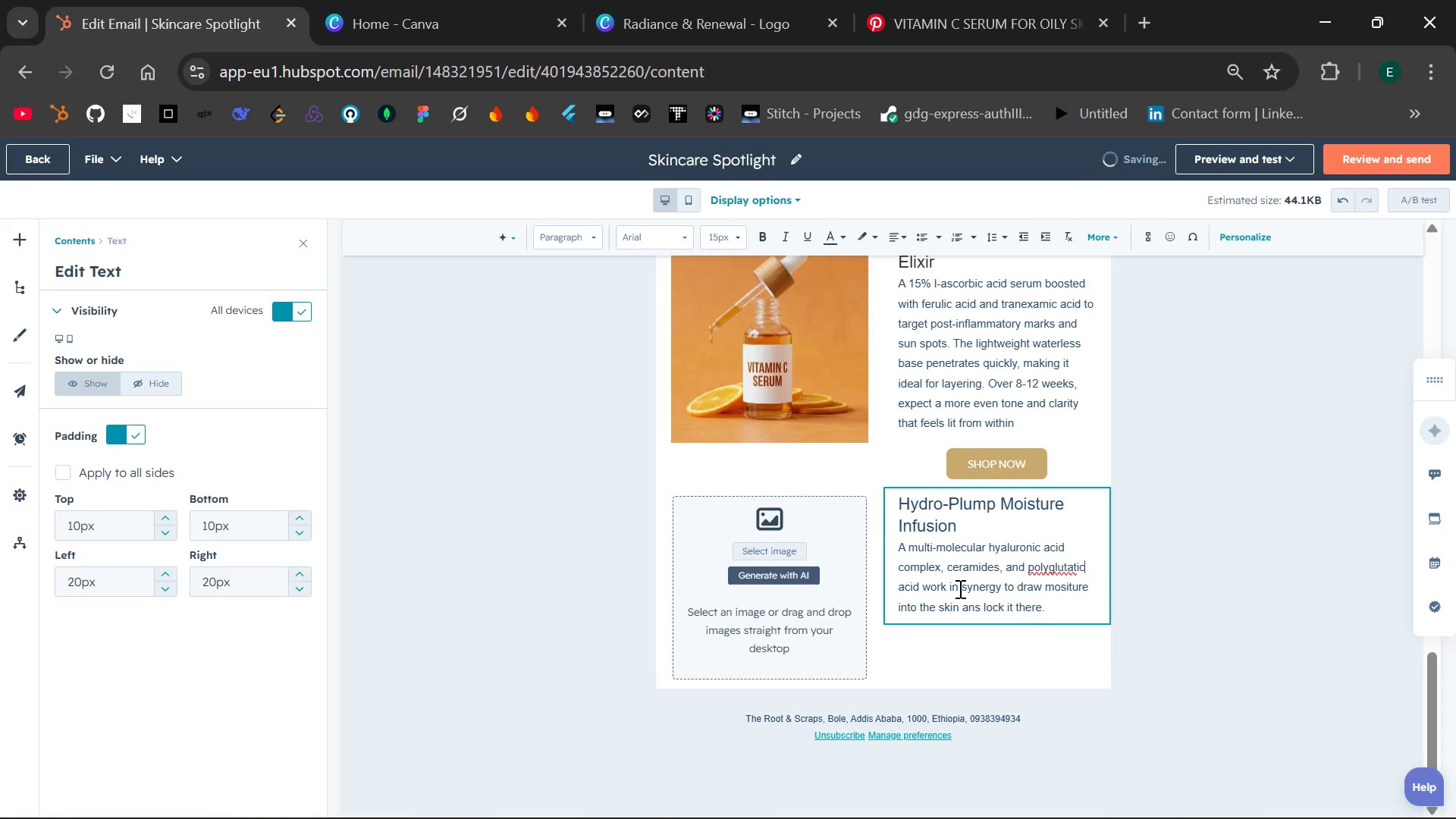 
key(Backspace)
key(Backspace)
key(Backspace)
key(Backspace)
key(Backspace)
key(Backspace)
key(Backspace)
key(Backspace)
key(Backspace)
type(yglutamic)
 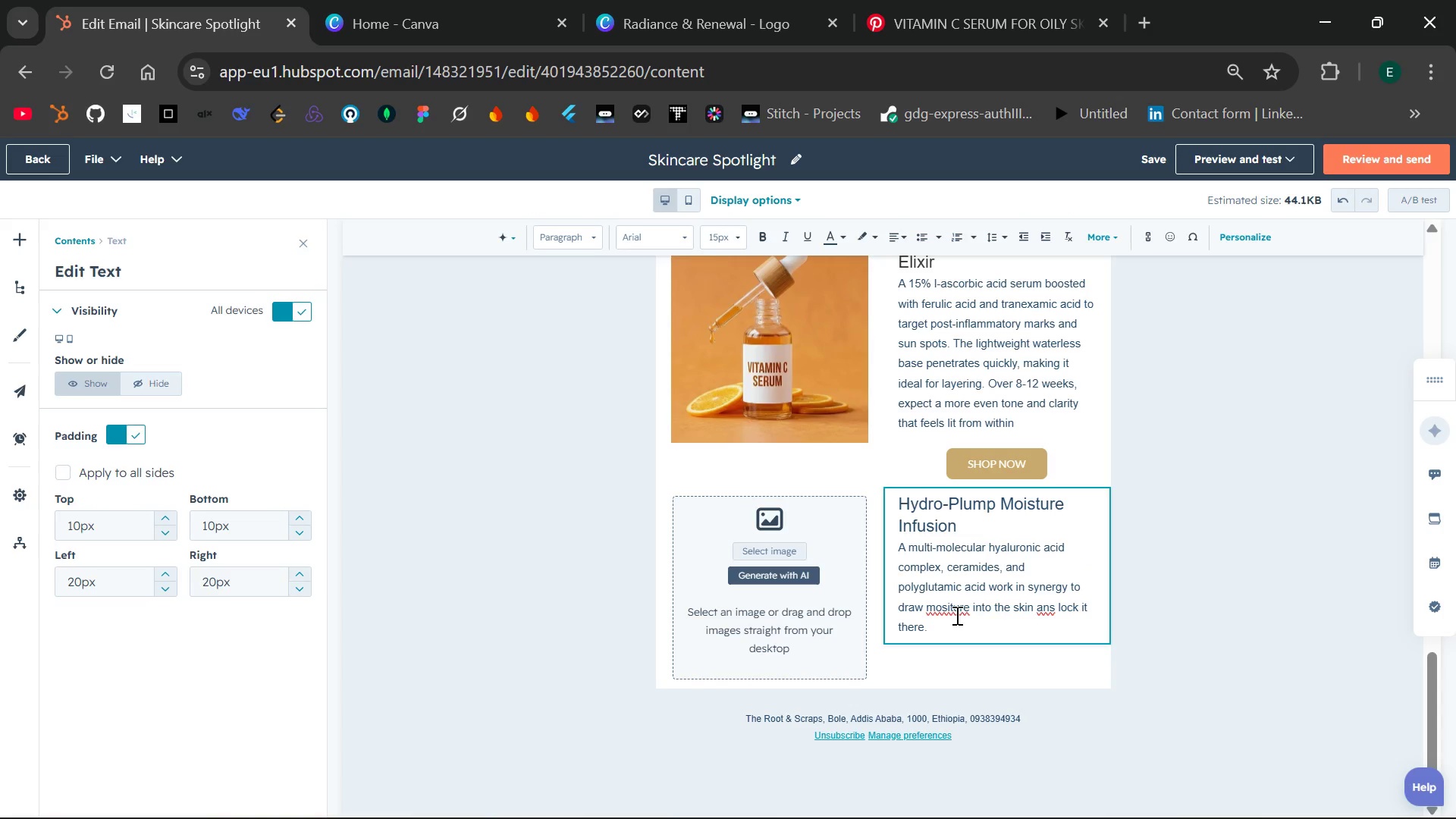 
double_click([956, 615])
 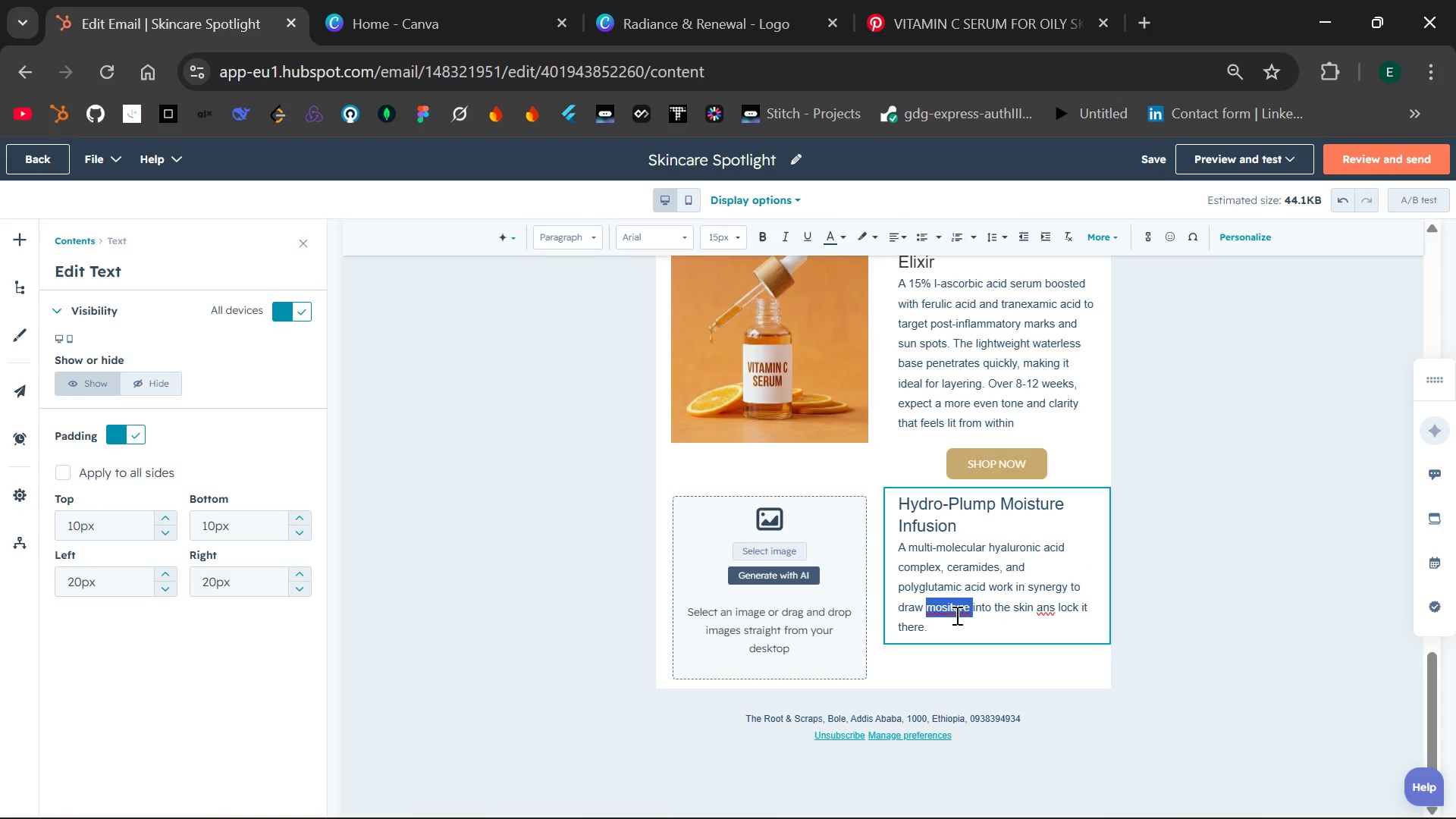 
type(mo)
 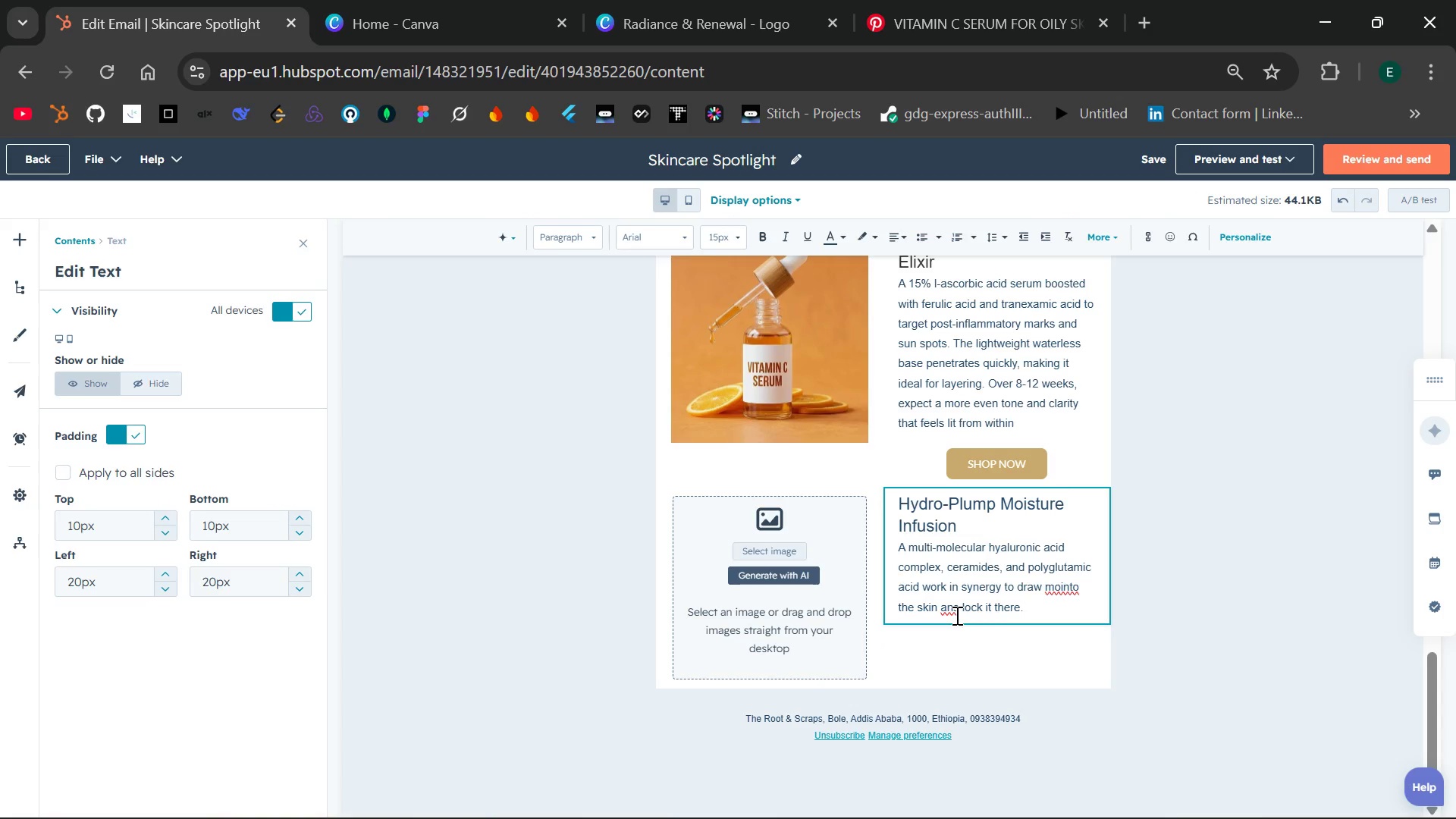 
type(isture )
 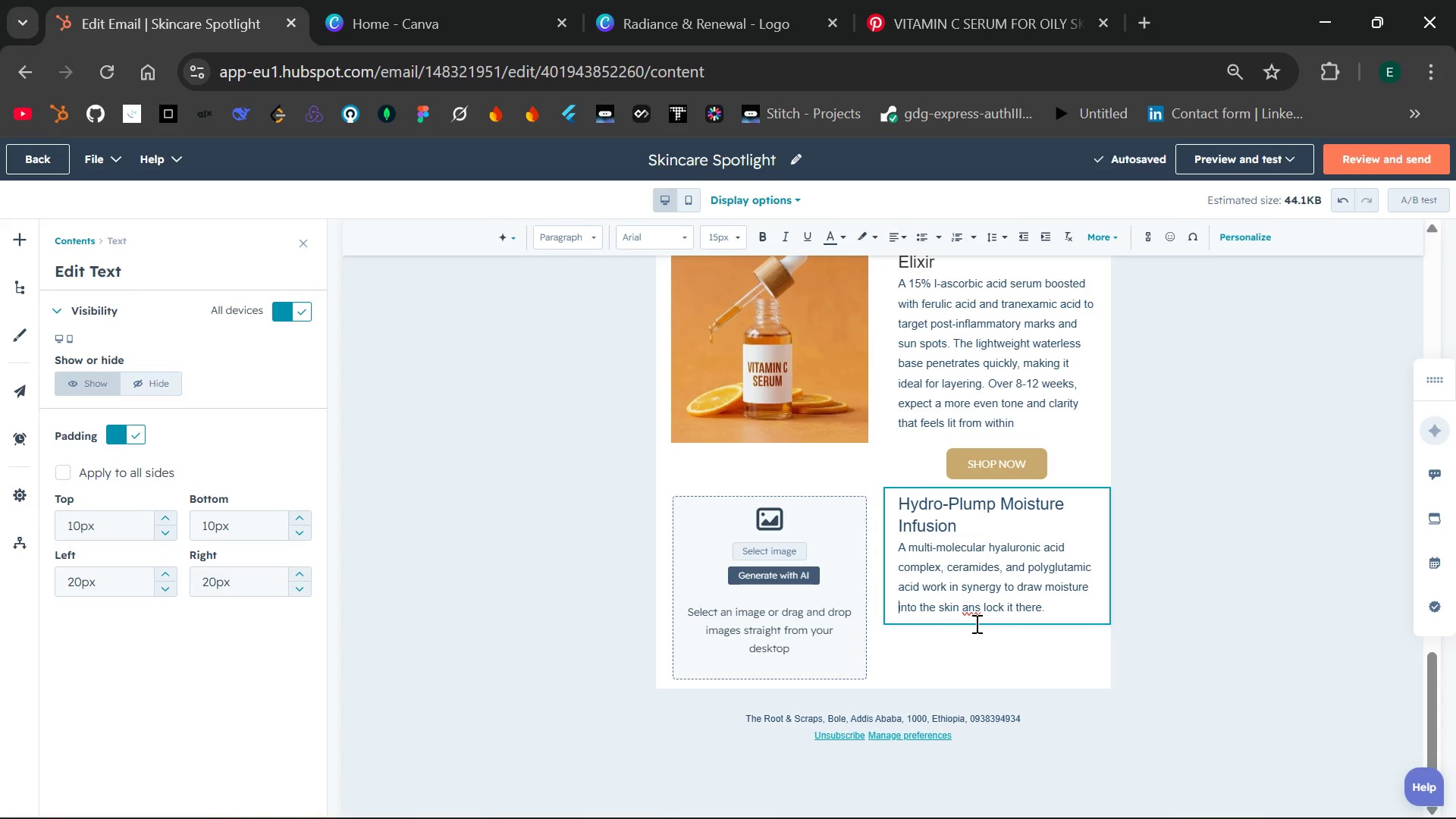 
wait(12.78)
 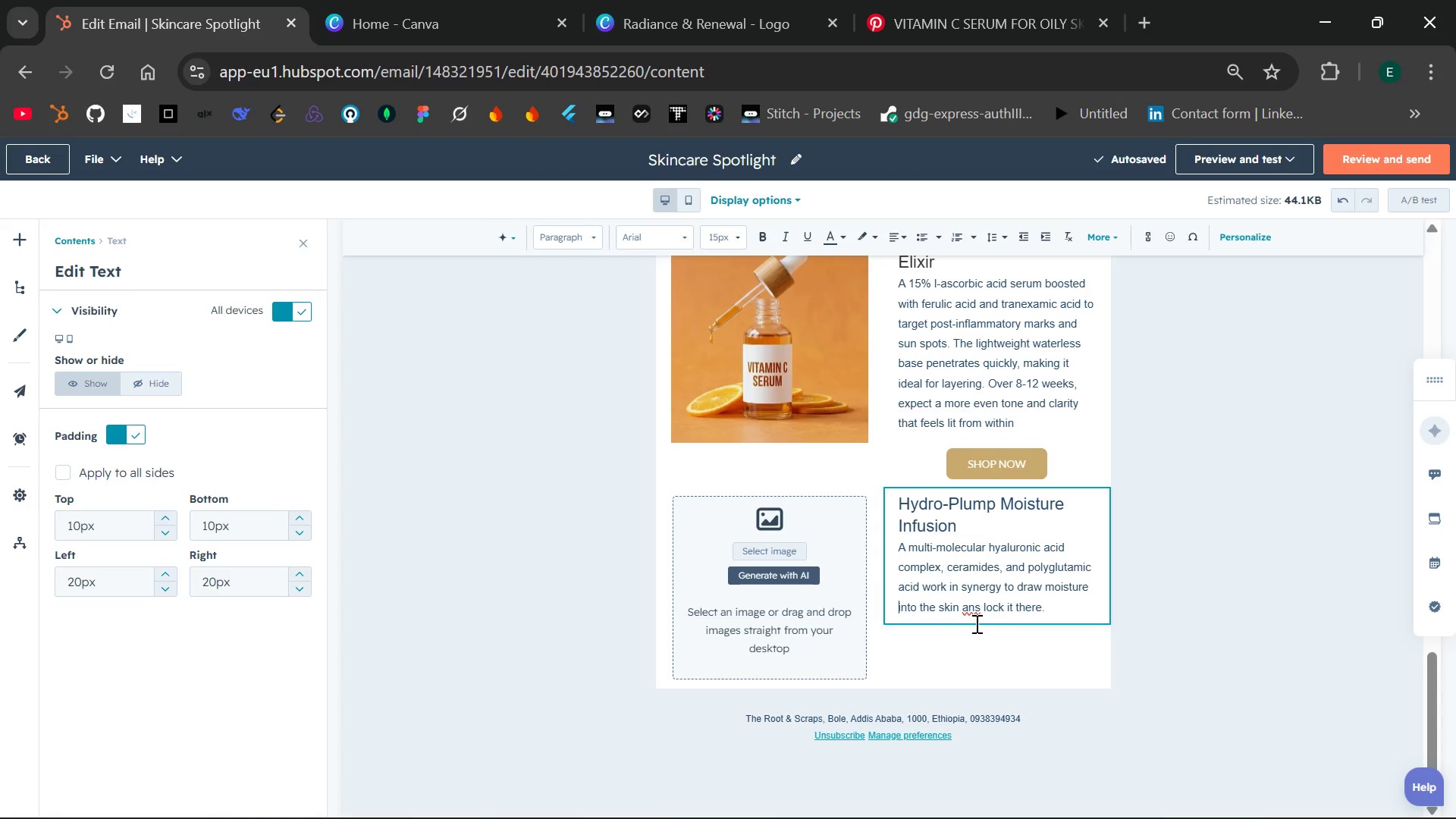 
double_click([975, 608])
 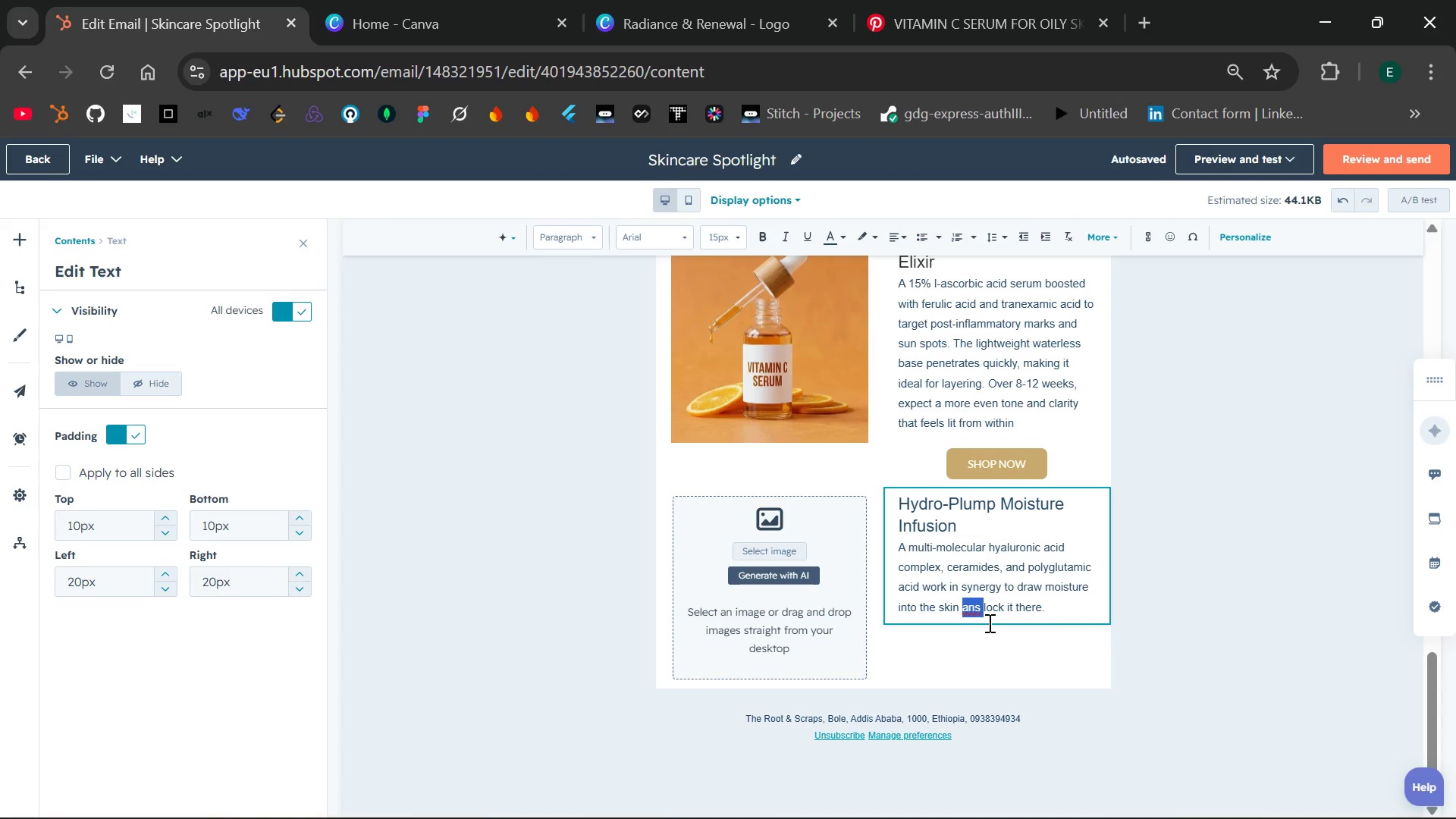 
wait(15.31)
 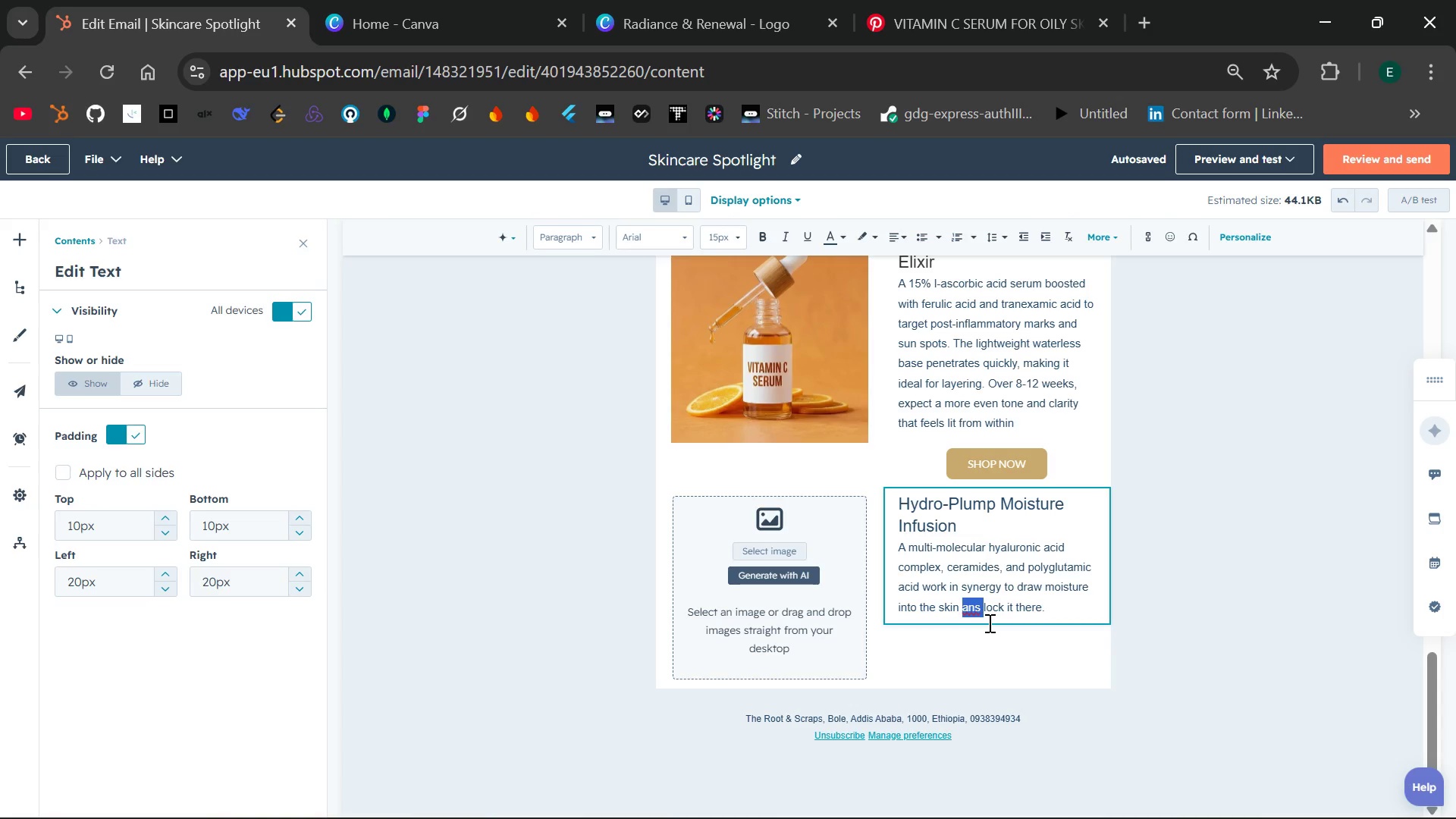 
type(and )
 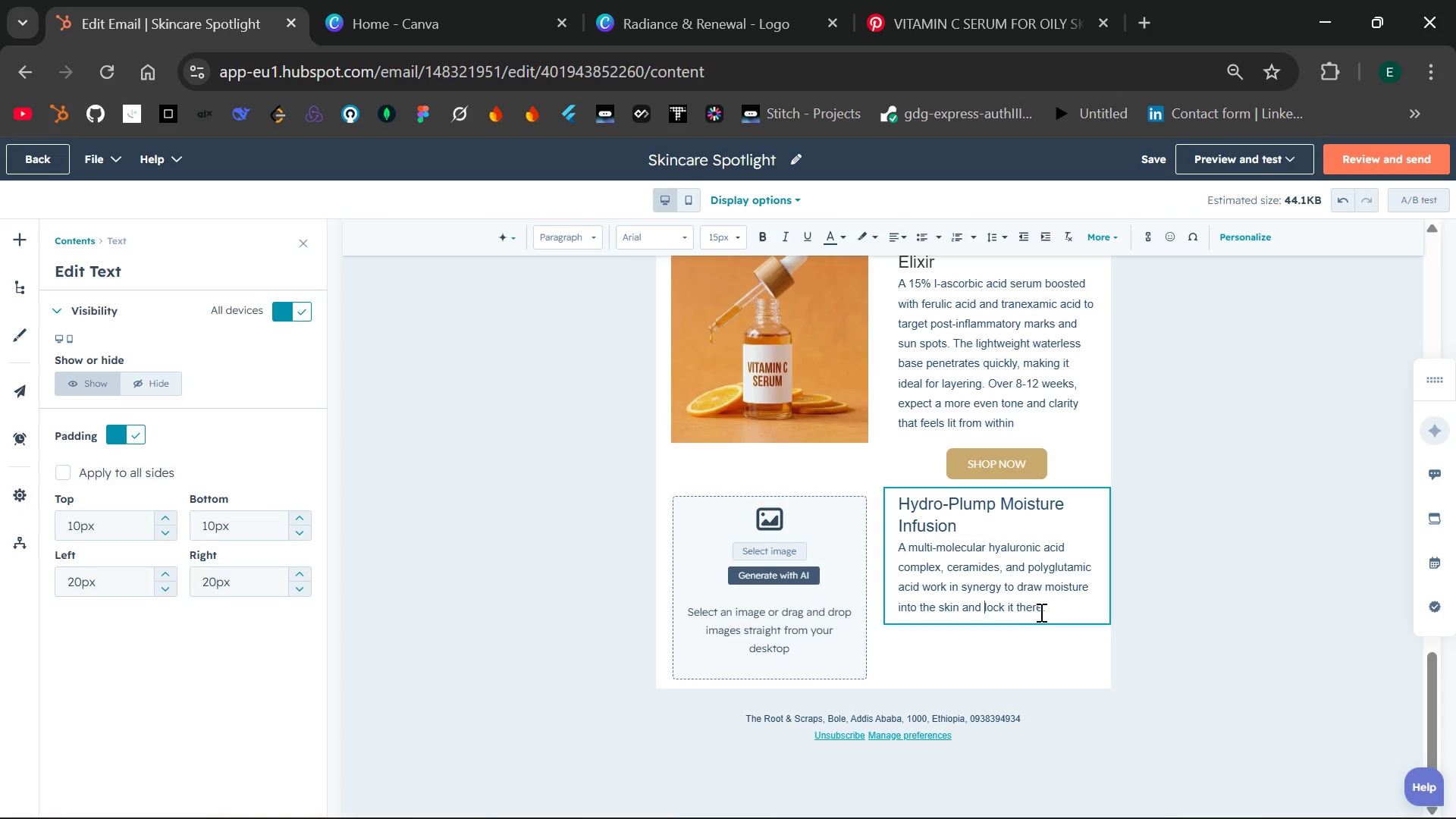 
left_click([1048, 611])
 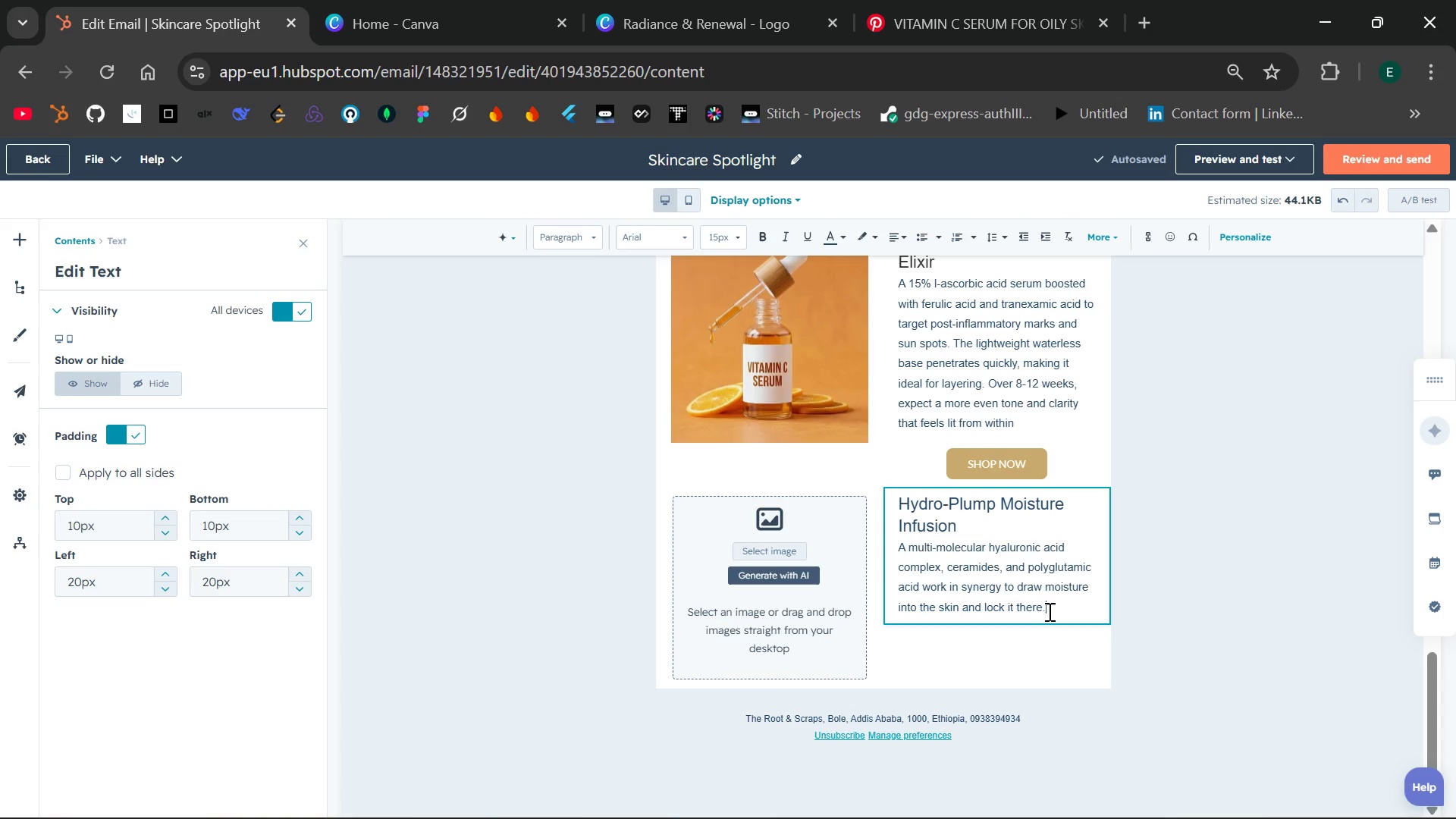 
left_click([1048, 611])
 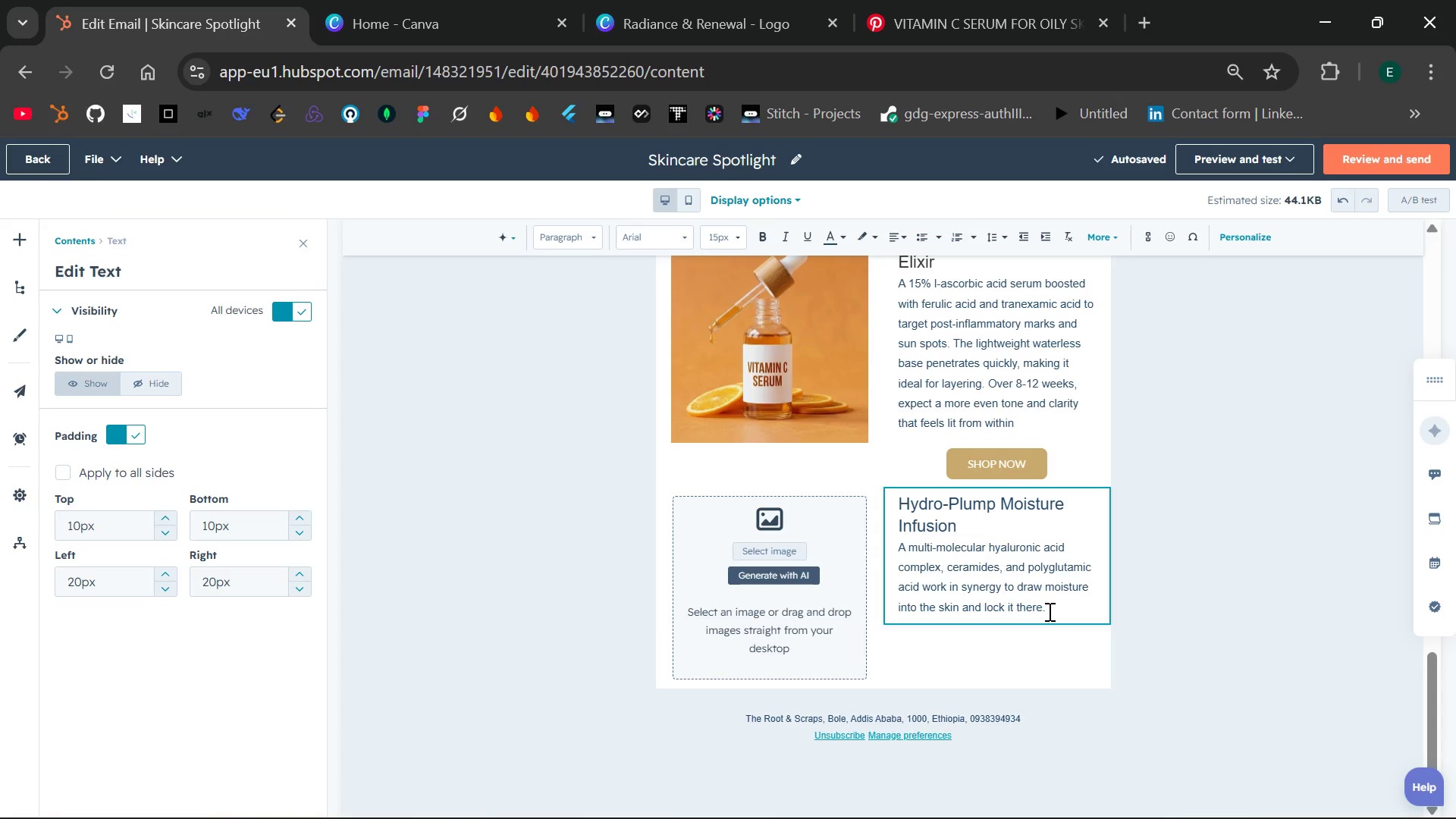 
type(Apply to damp)
 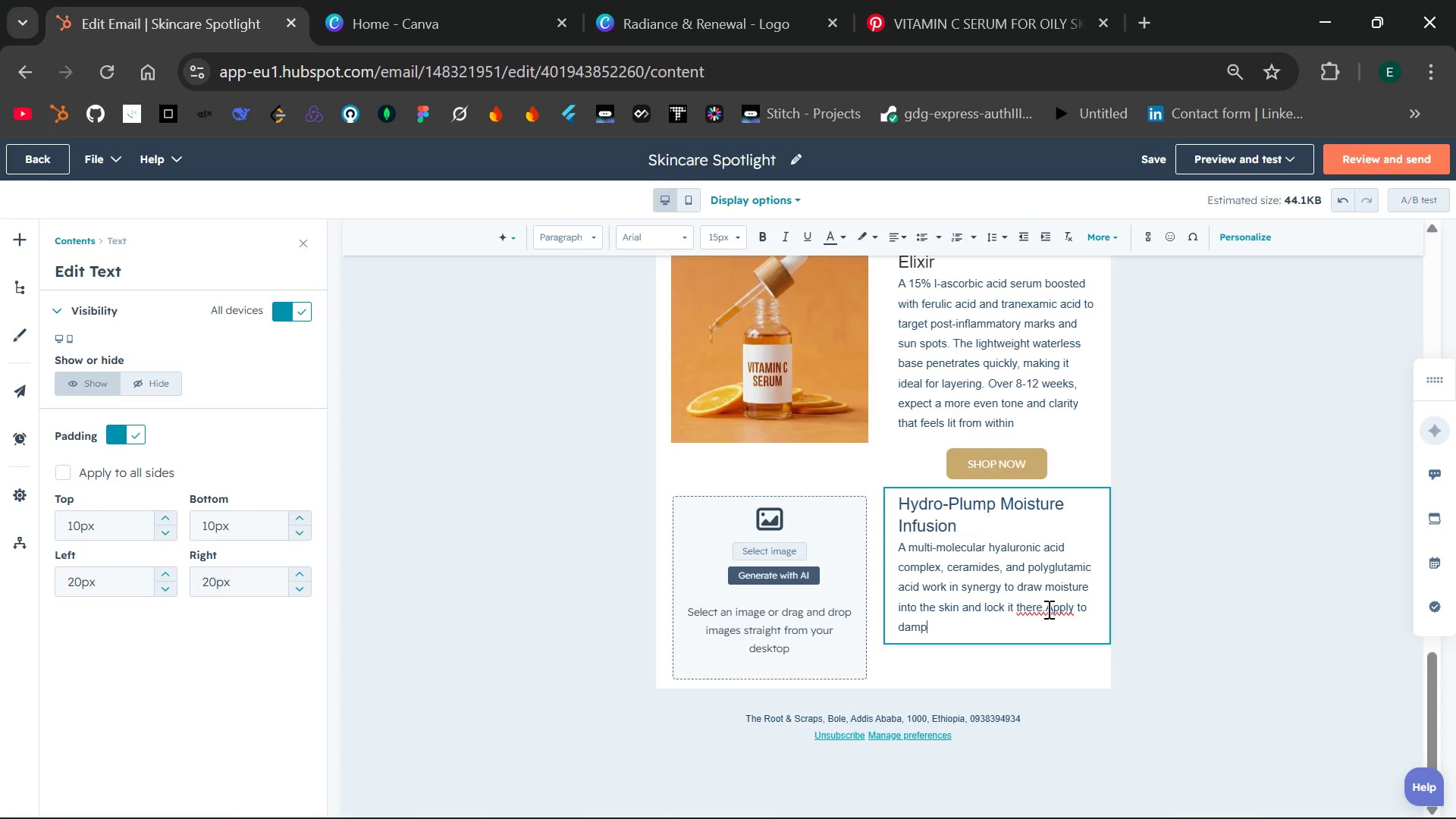 
left_click([1047, 609])
 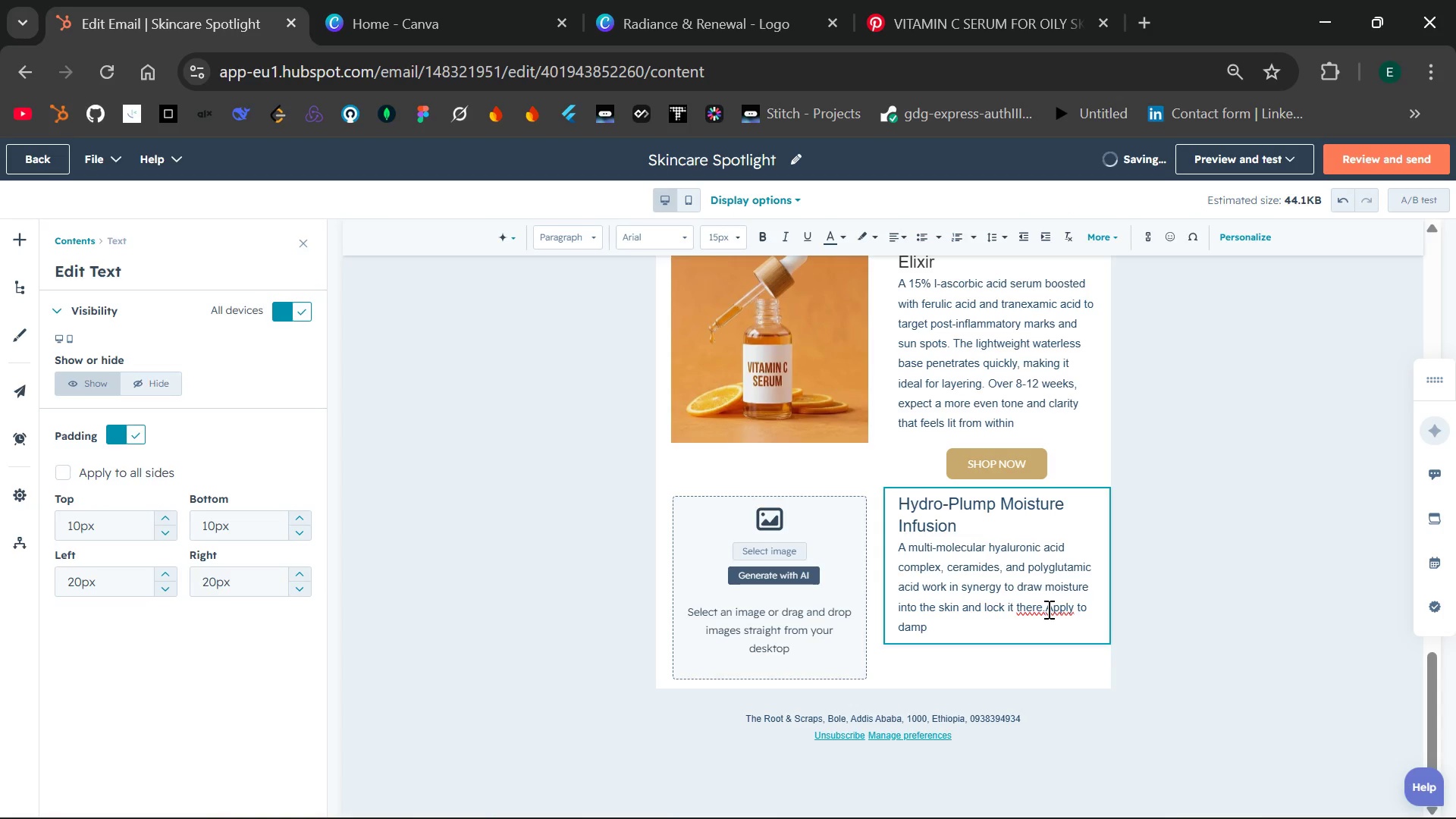 
key(Space)
 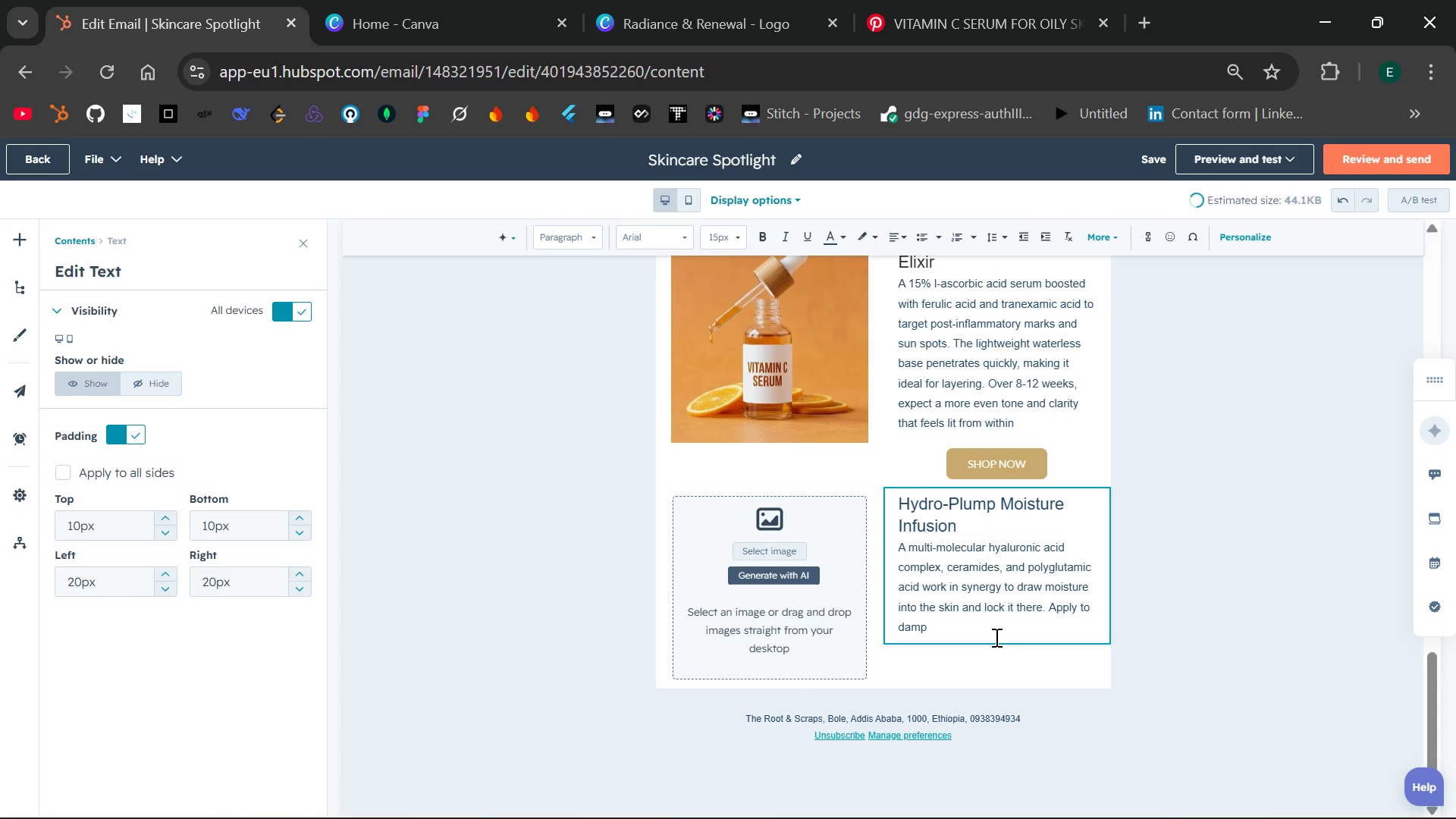 
left_click([992, 637])
 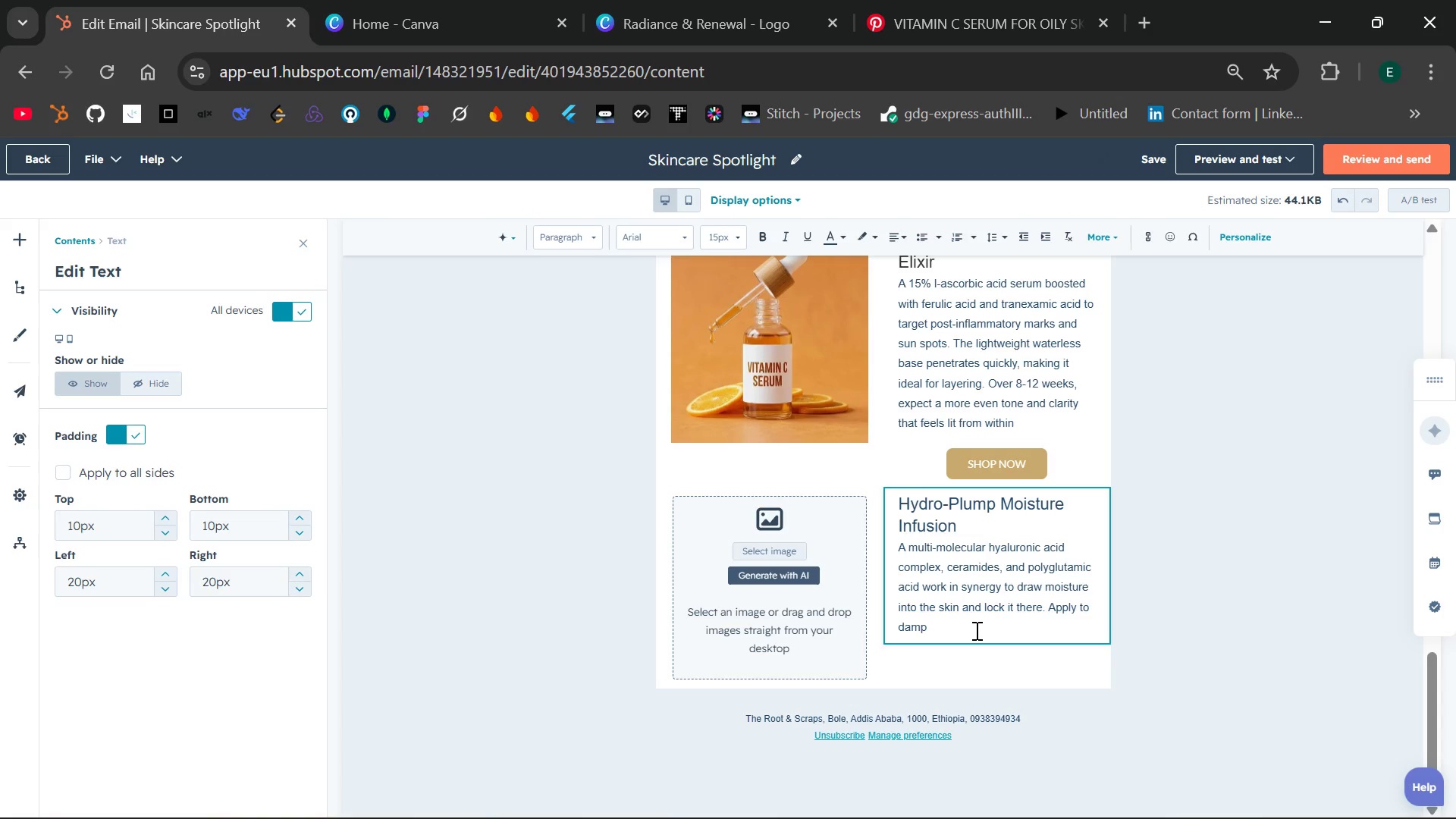 
left_click([975, 630])
 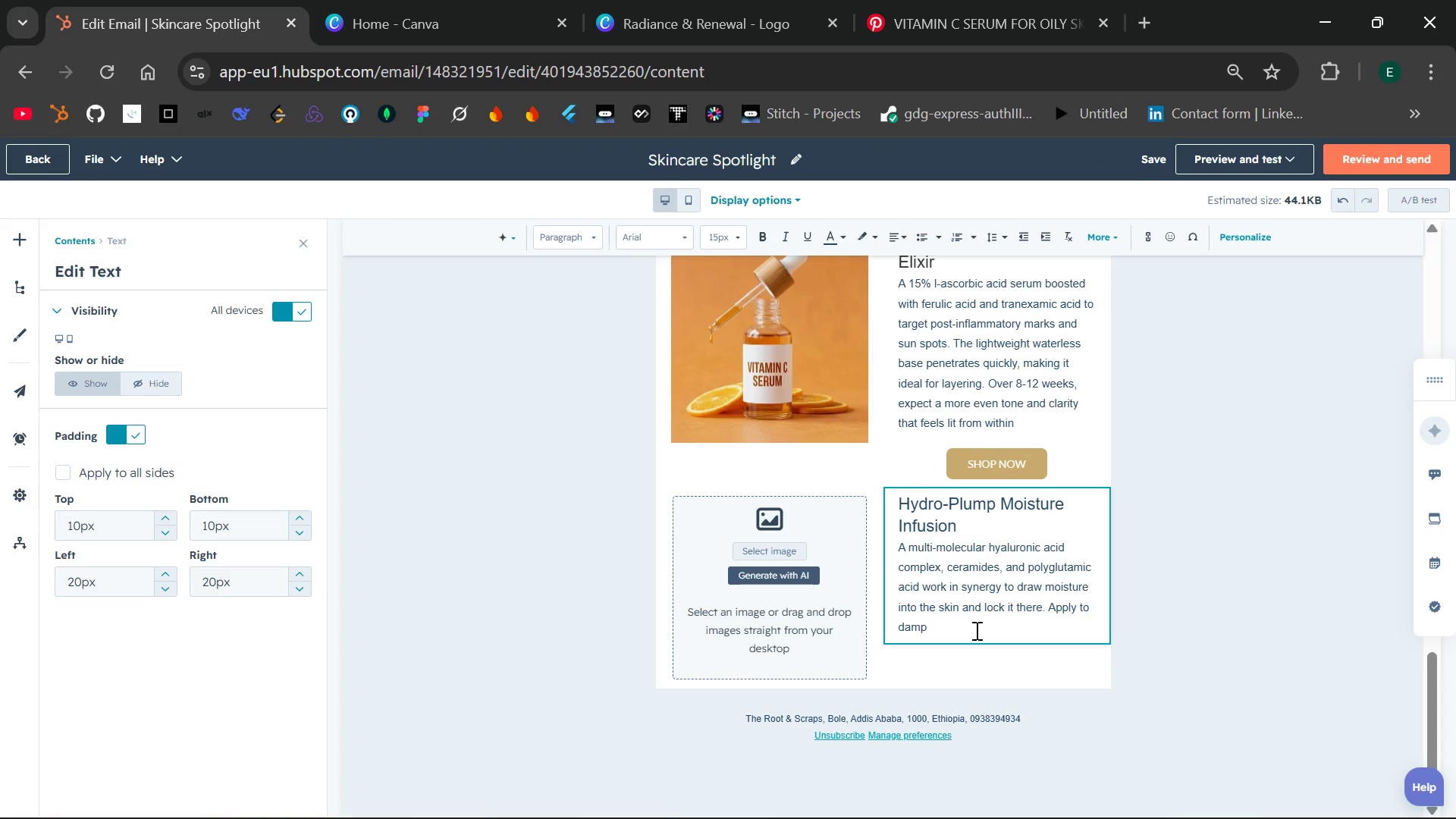 
type( skin morning and )
 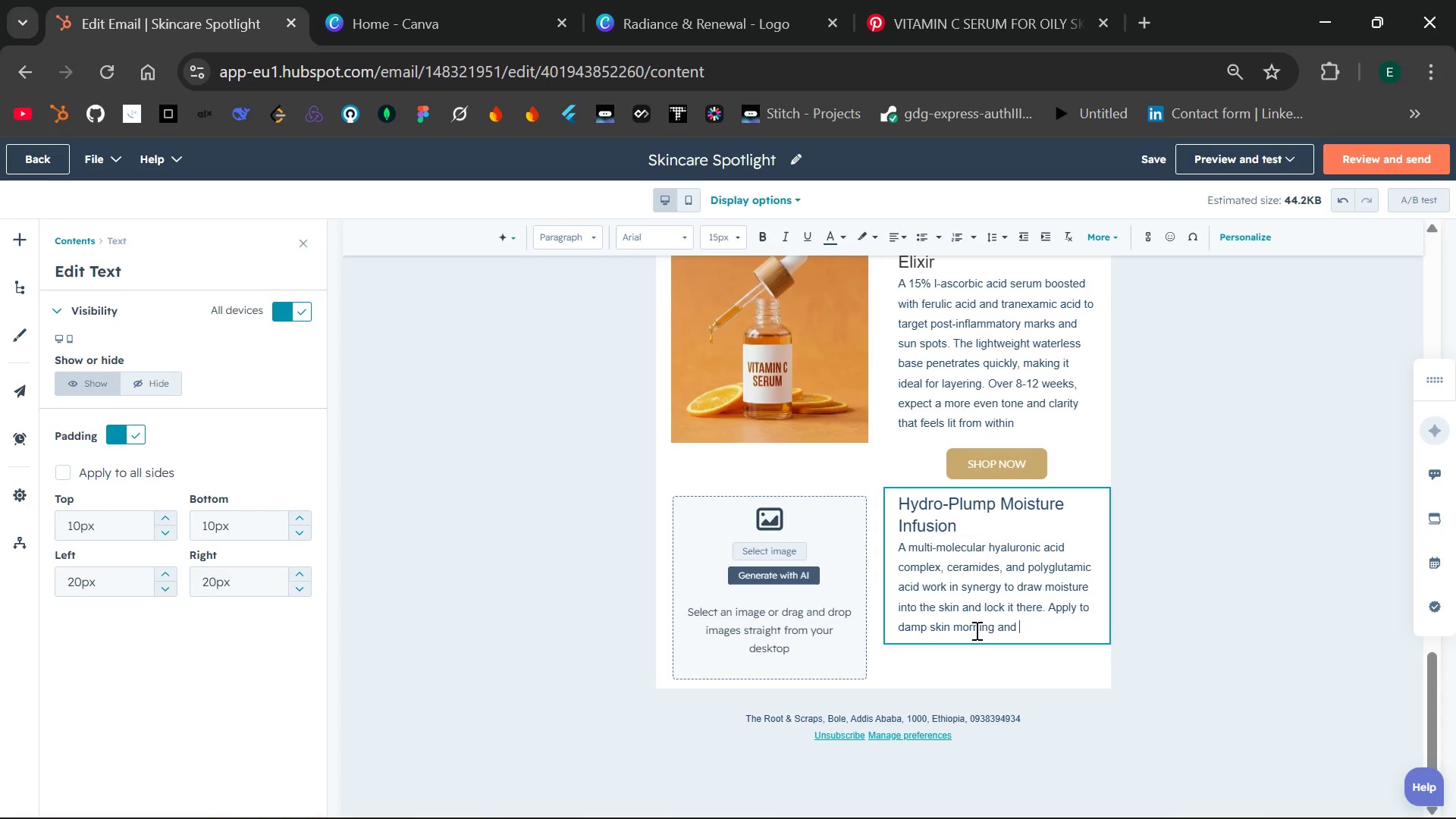 
type(night)
 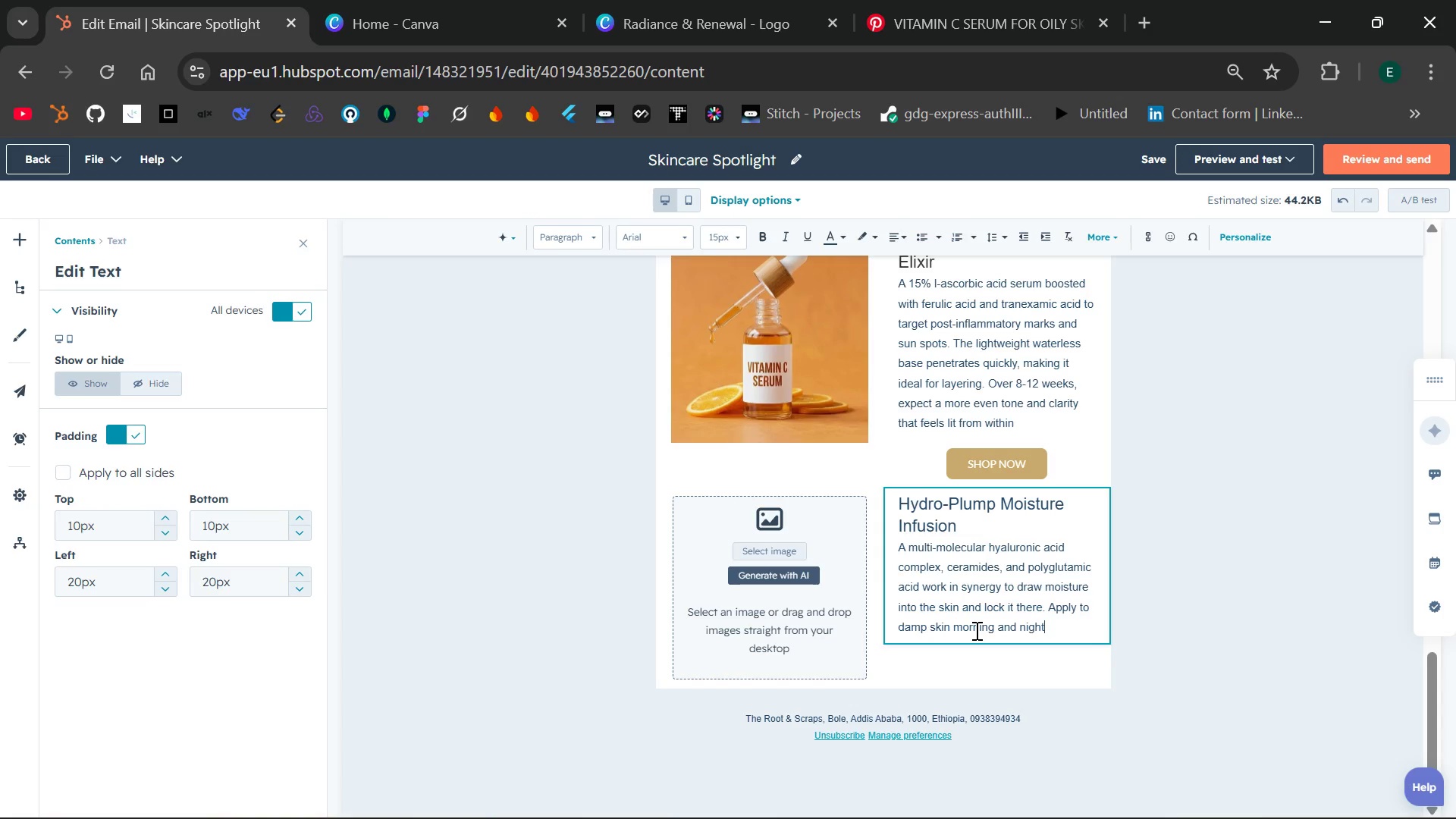 
key(Space)
 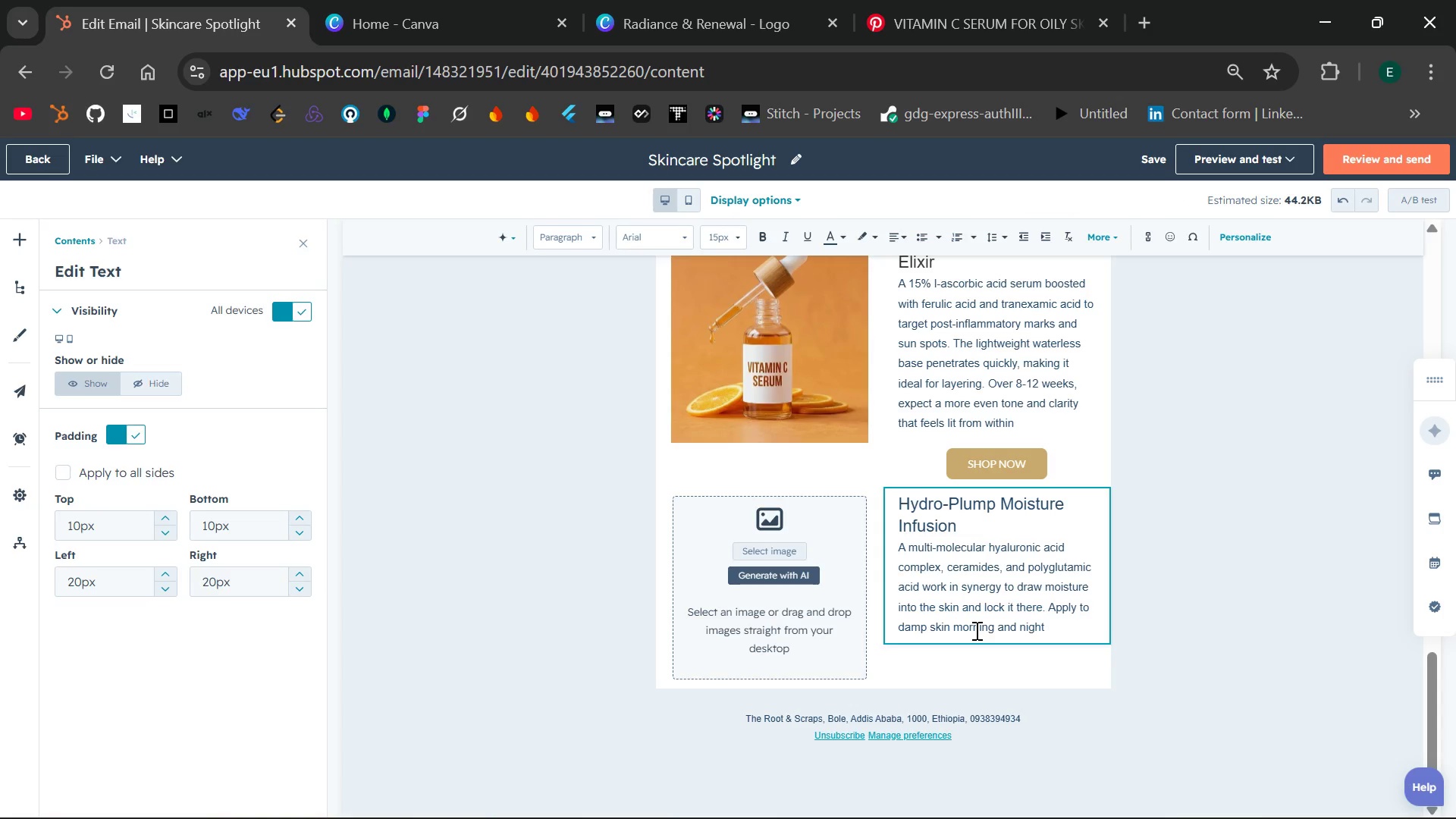 
type(for an instane)
key(Backspace)
type(taneous plumping effect. Perfect as a makup)
 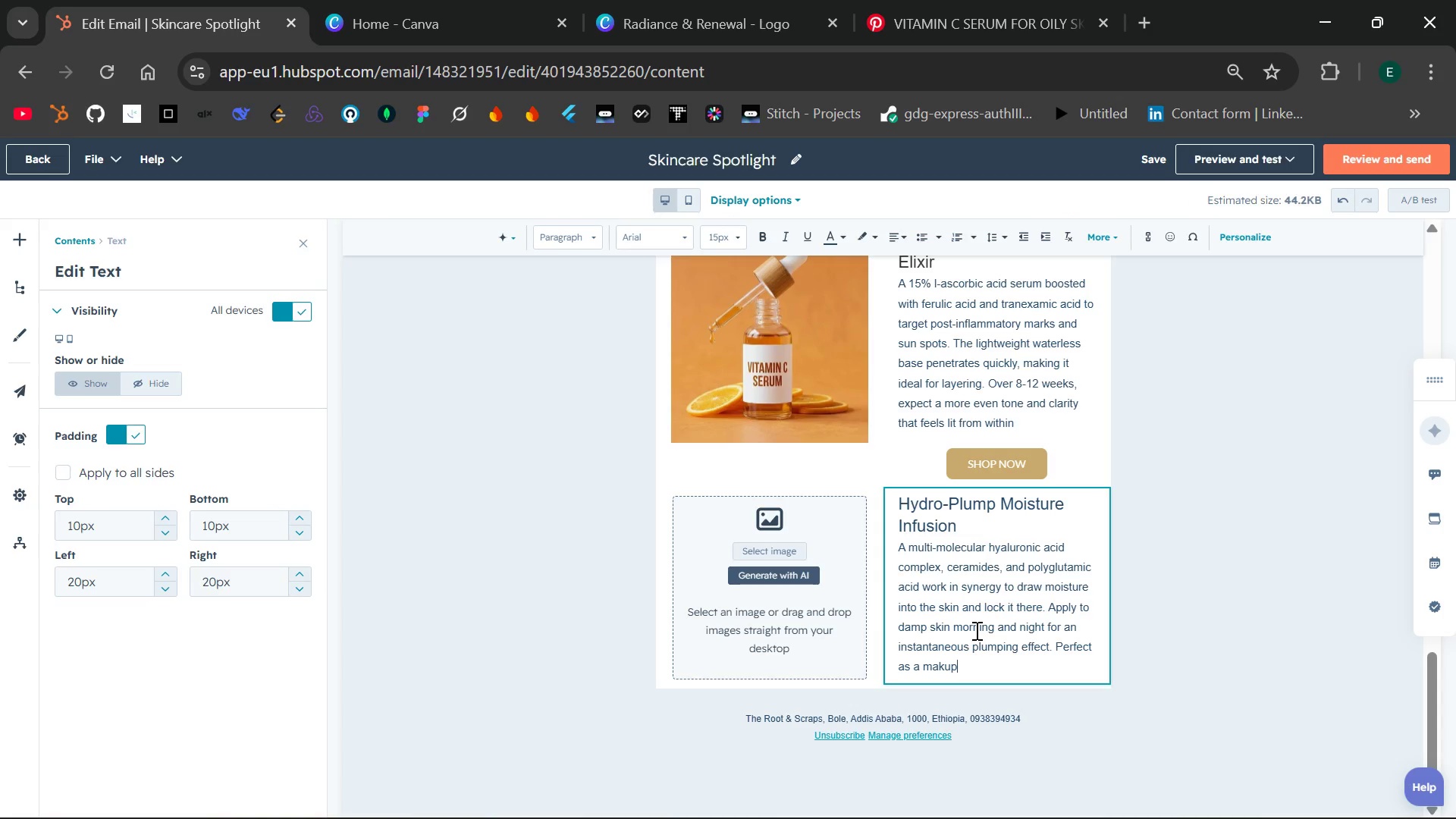 
type( )
key(Backspace)
key(Backspace)
key(Backspace)
key(Backspace)
key(Backspace)
type(akeup )
 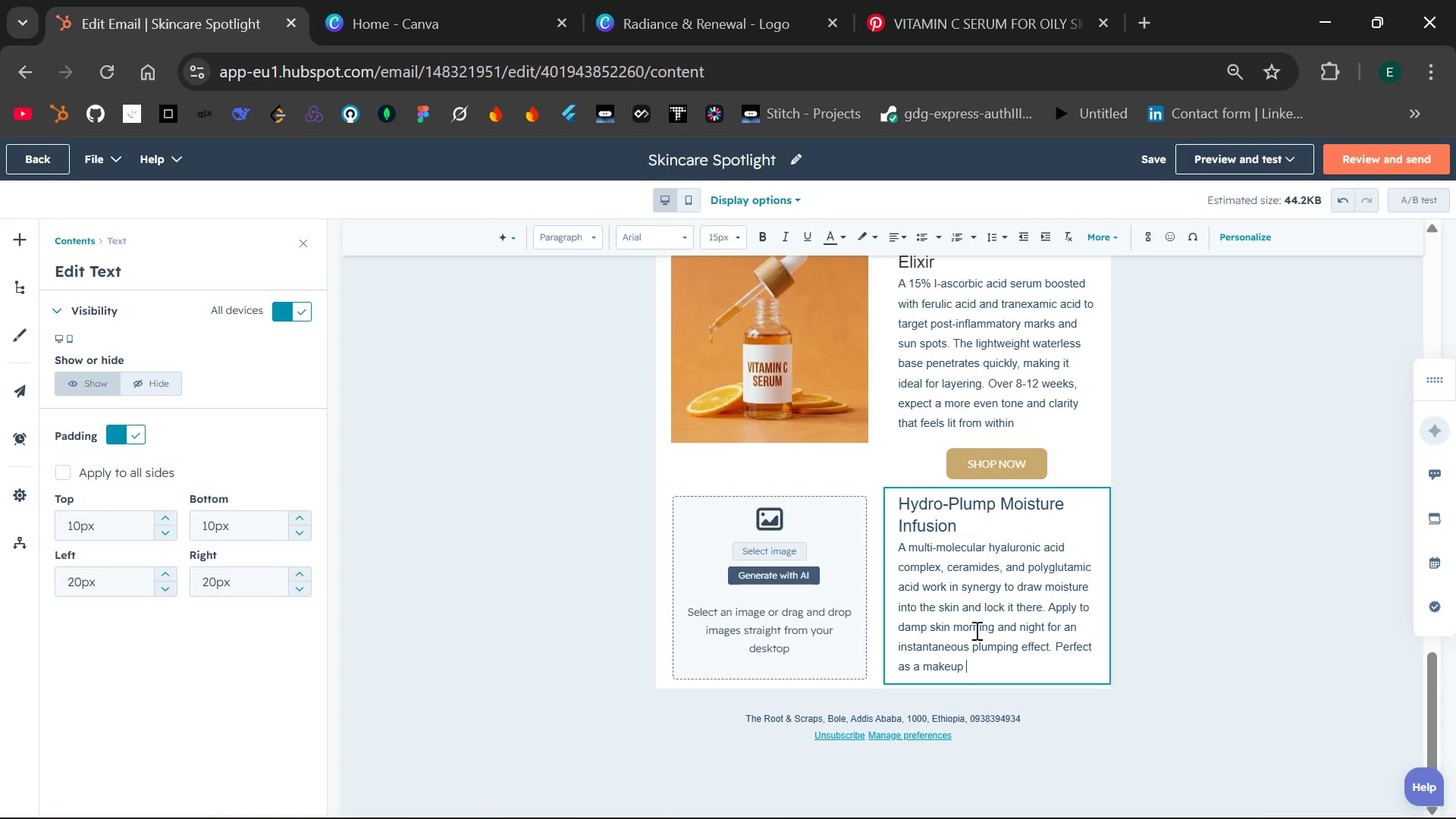 
type(prep or a soothing)
 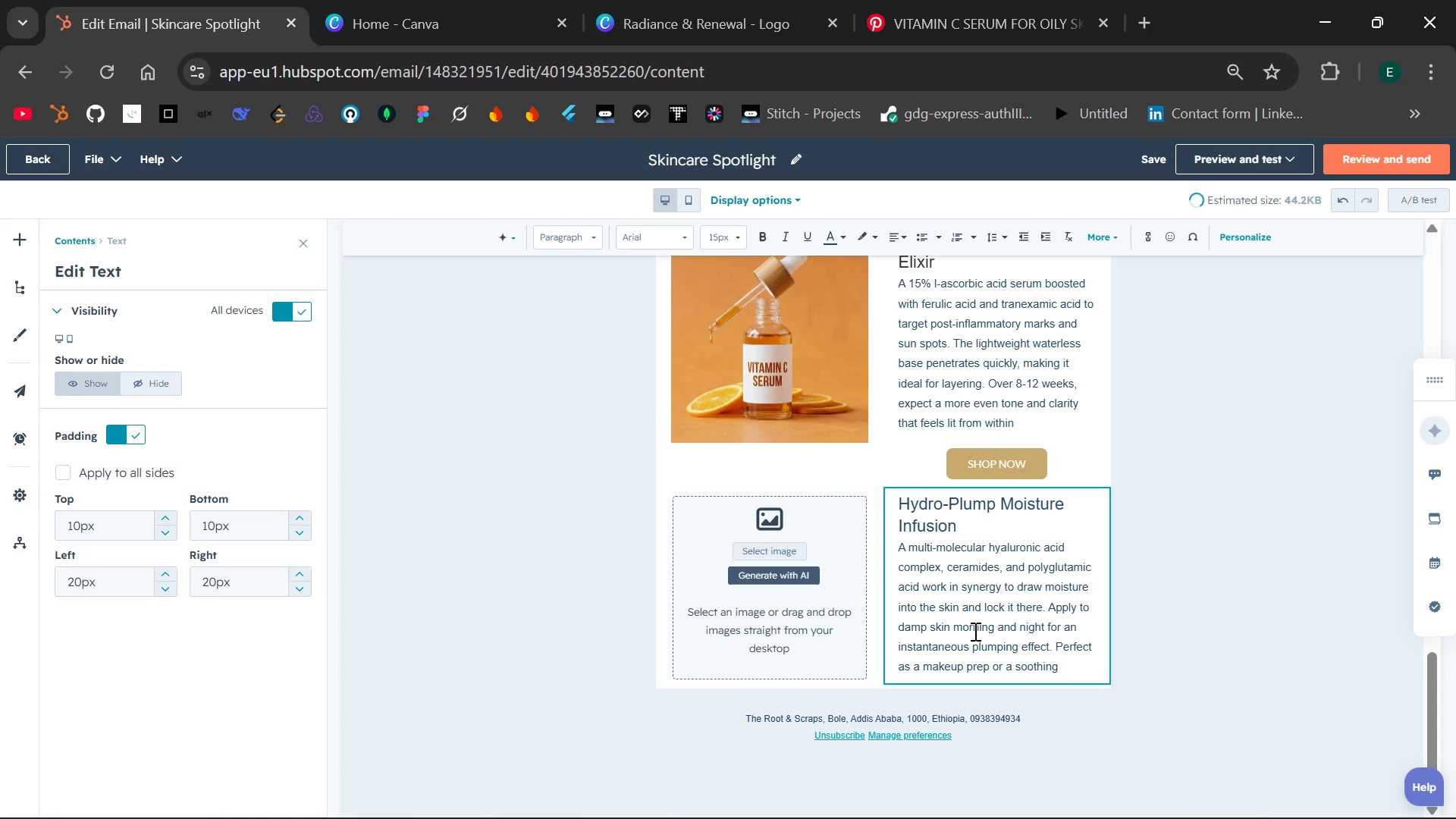 
type( layer after in-office treatments.)
 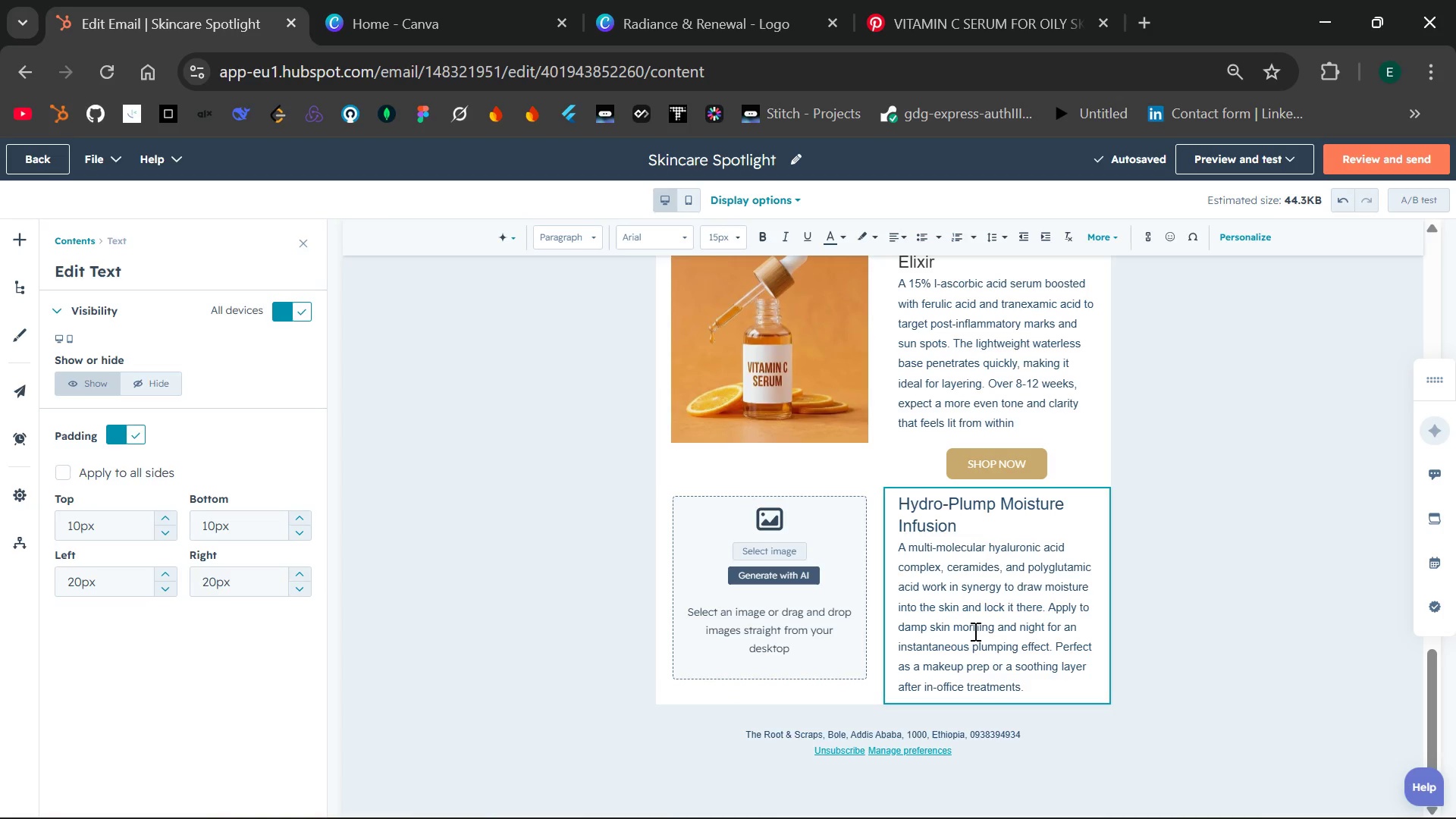 
wait(7.83)
 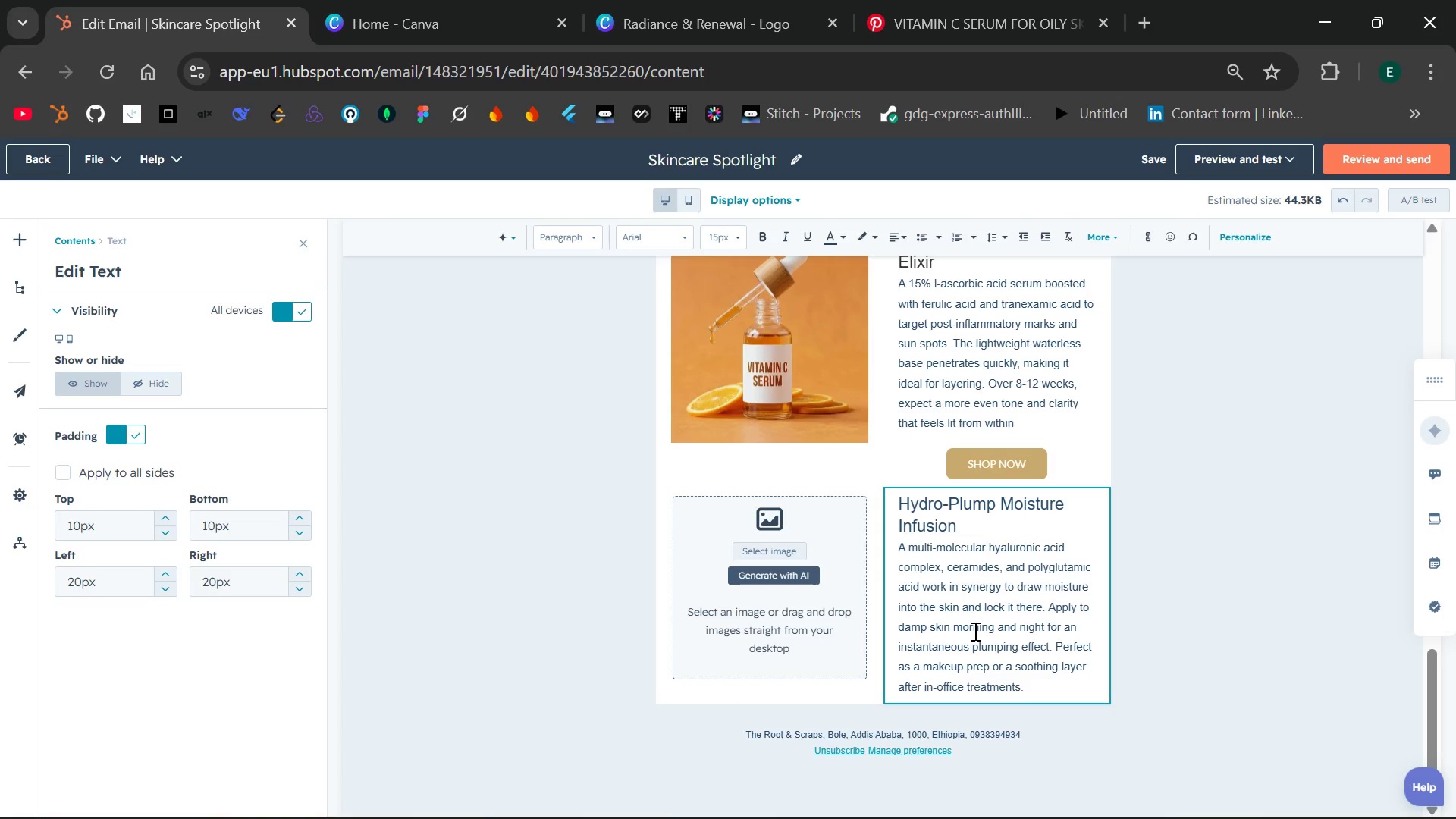 
left_click([1142, 713])
 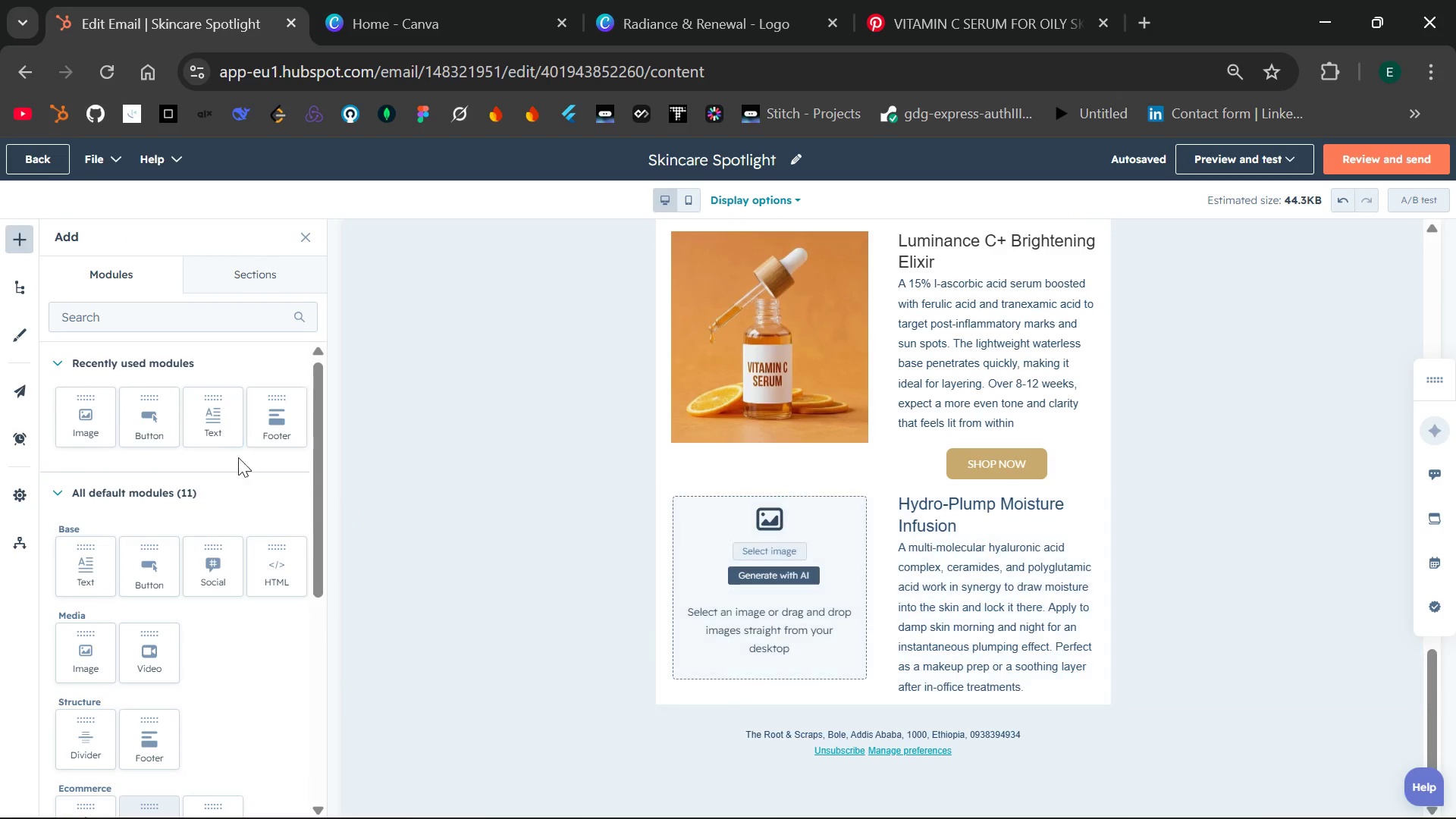 
left_click_drag(start_coordinate=[153, 419], to_coordinate=[984, 695])
 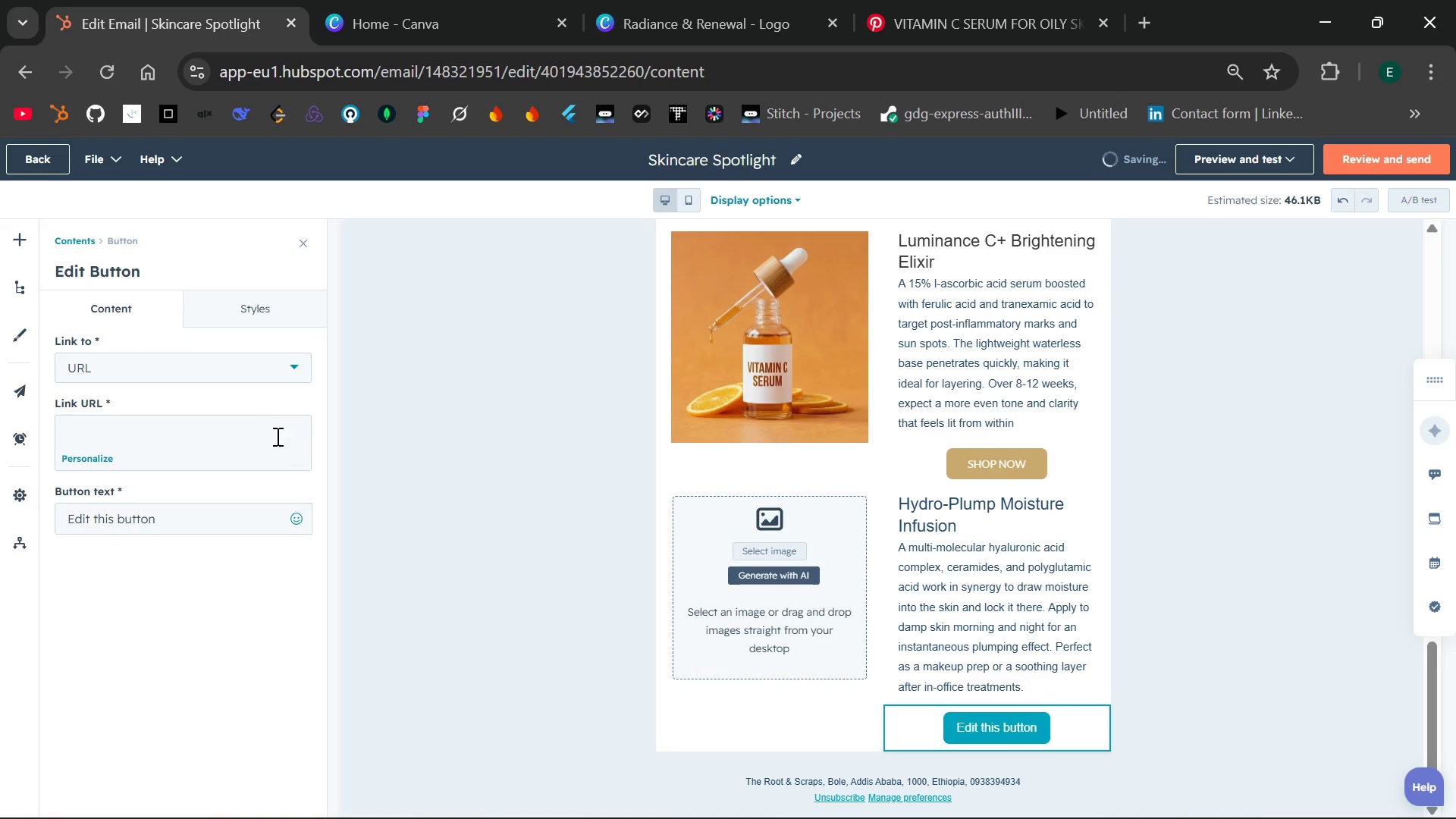 
wait(5.47)
 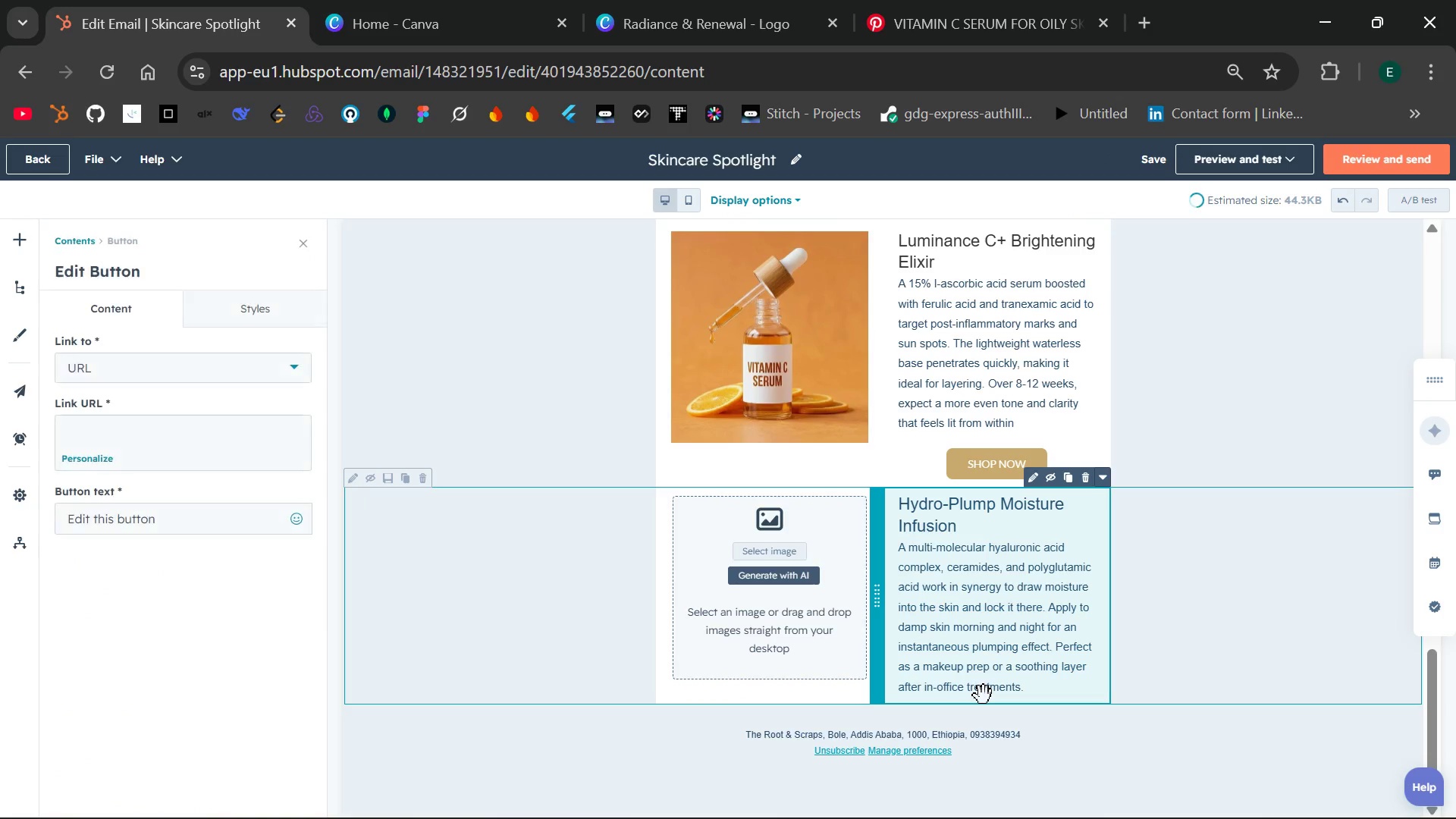 
left_click([243, 431])
 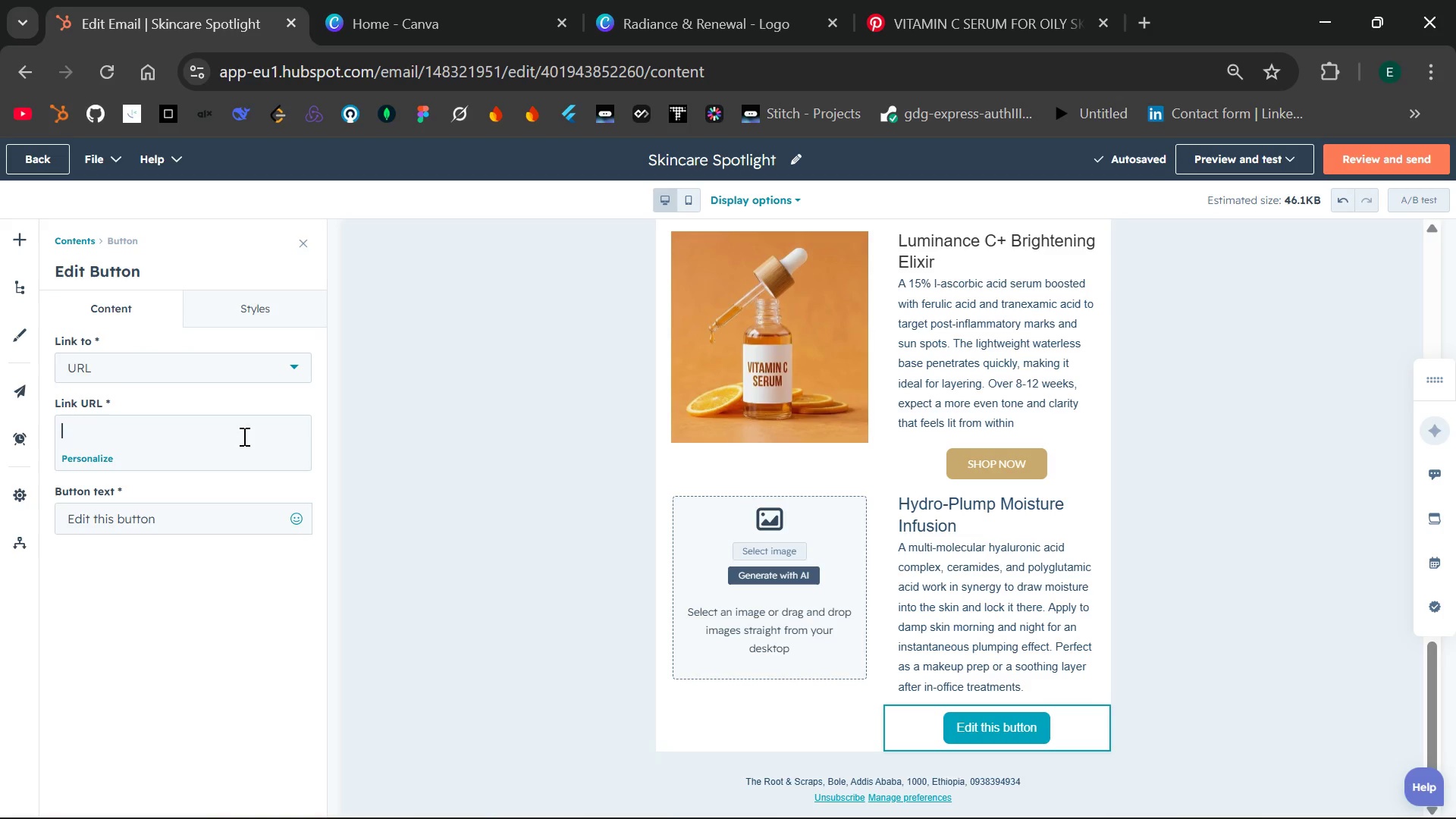 
type(htt)
 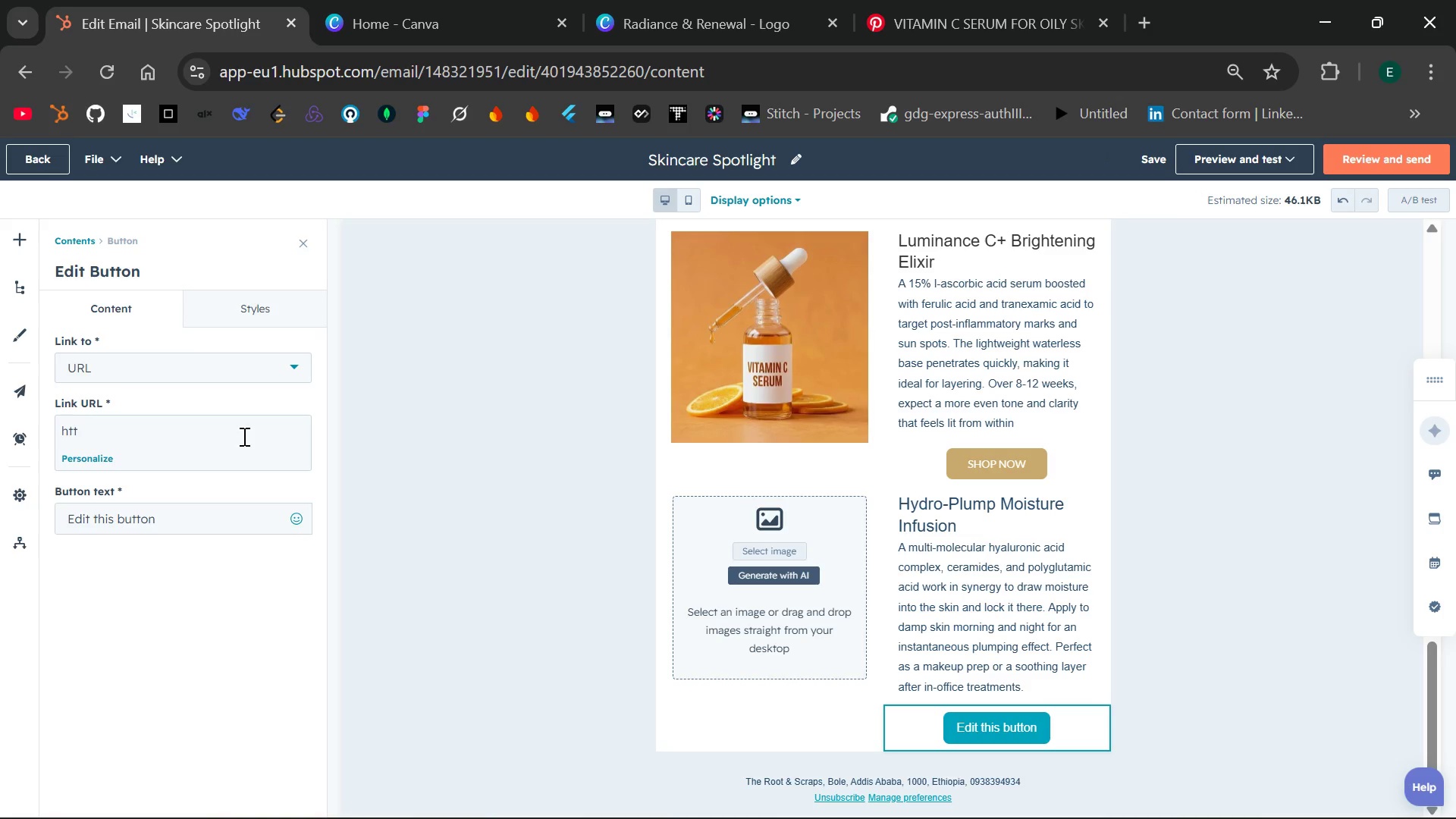 
type(ps://radian)
 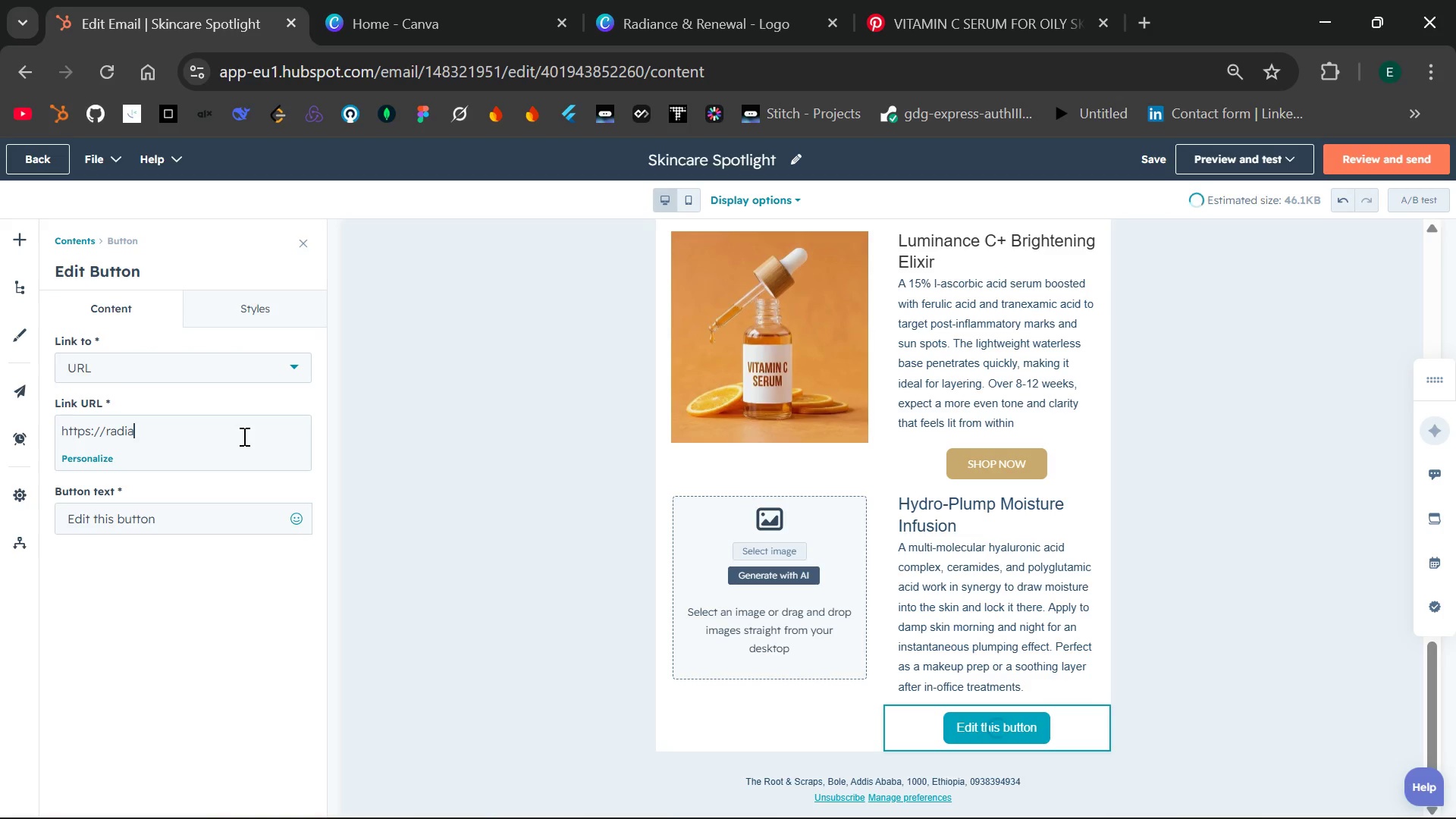 
wait(9.06)
 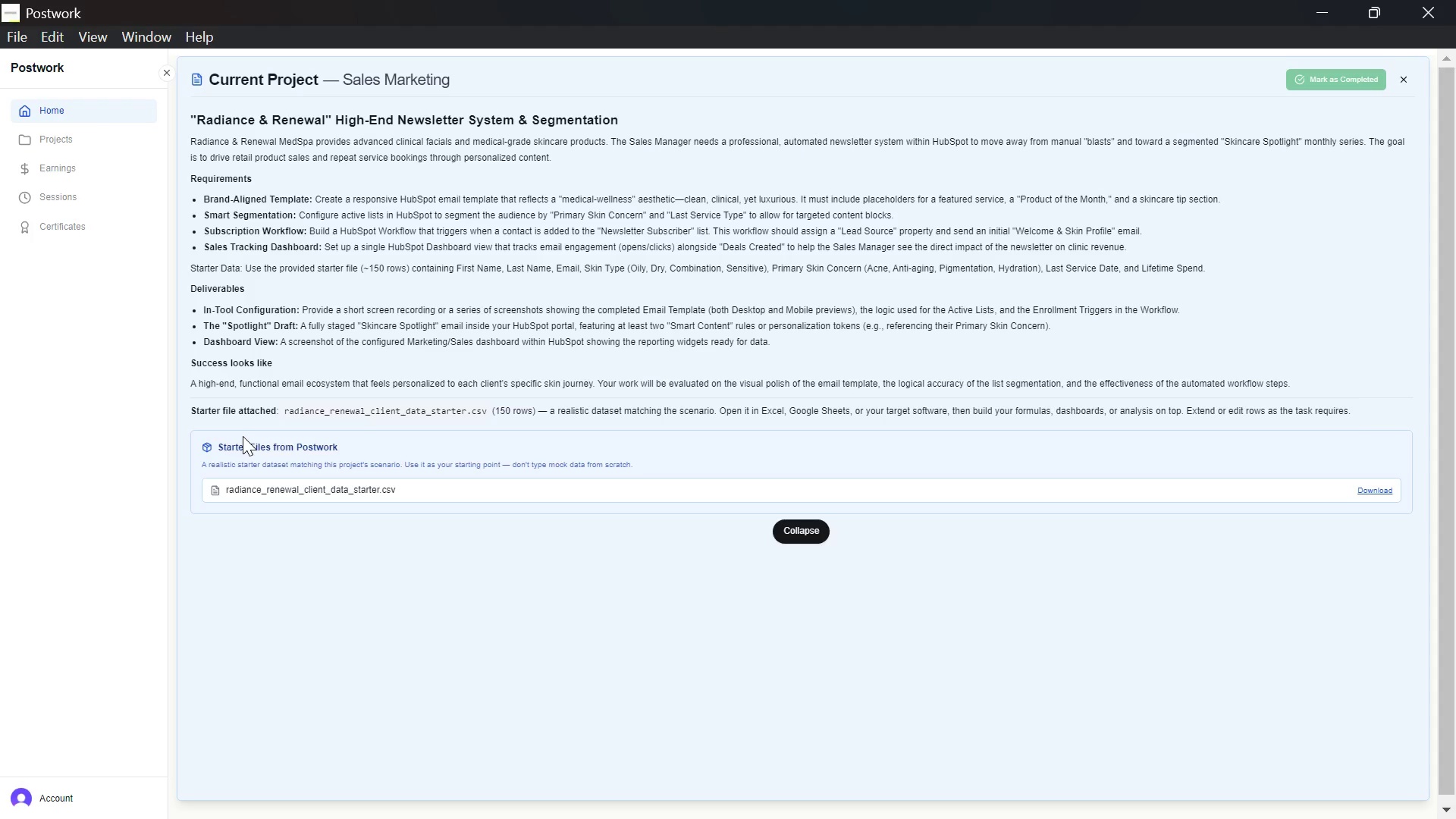 
type(ceandrenewal.com/product)
 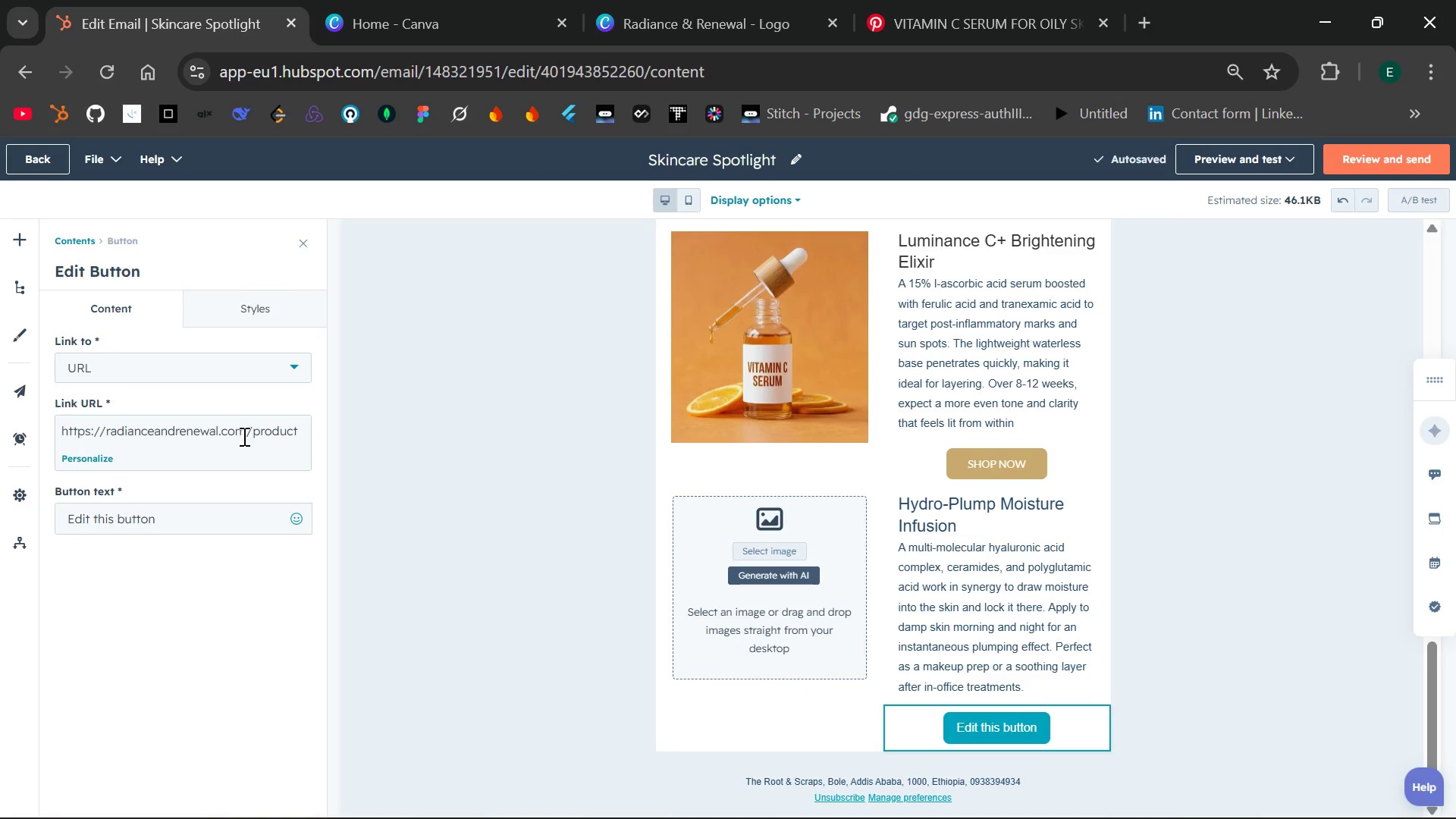 
type(/hydro-plump moi)
key(Backspace)
key(Backspace)
key(Backspace)
key(Backspace)
key(Backspace)
key(Backspace)
type(mp-infu)
 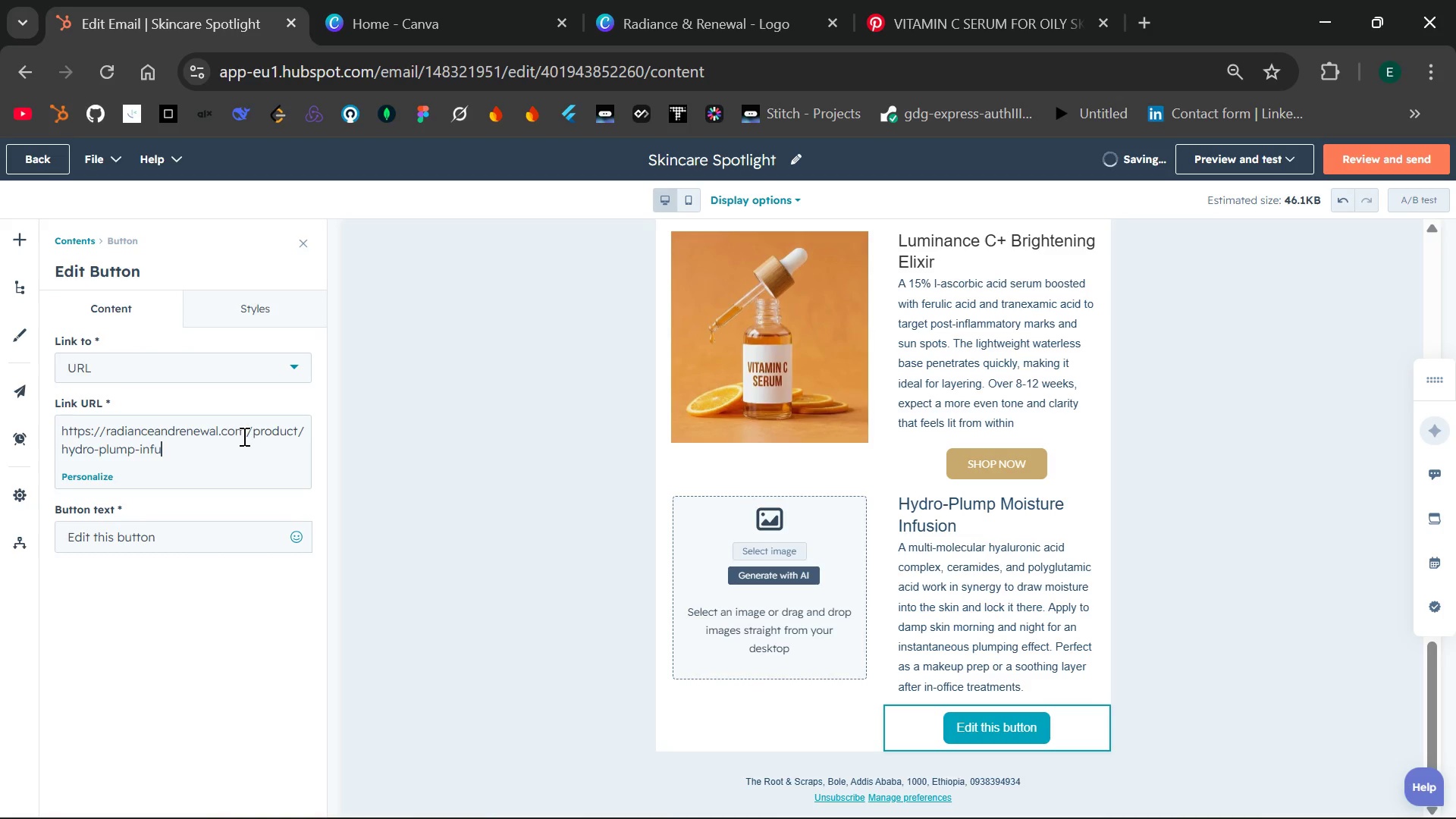 
type(sion)
 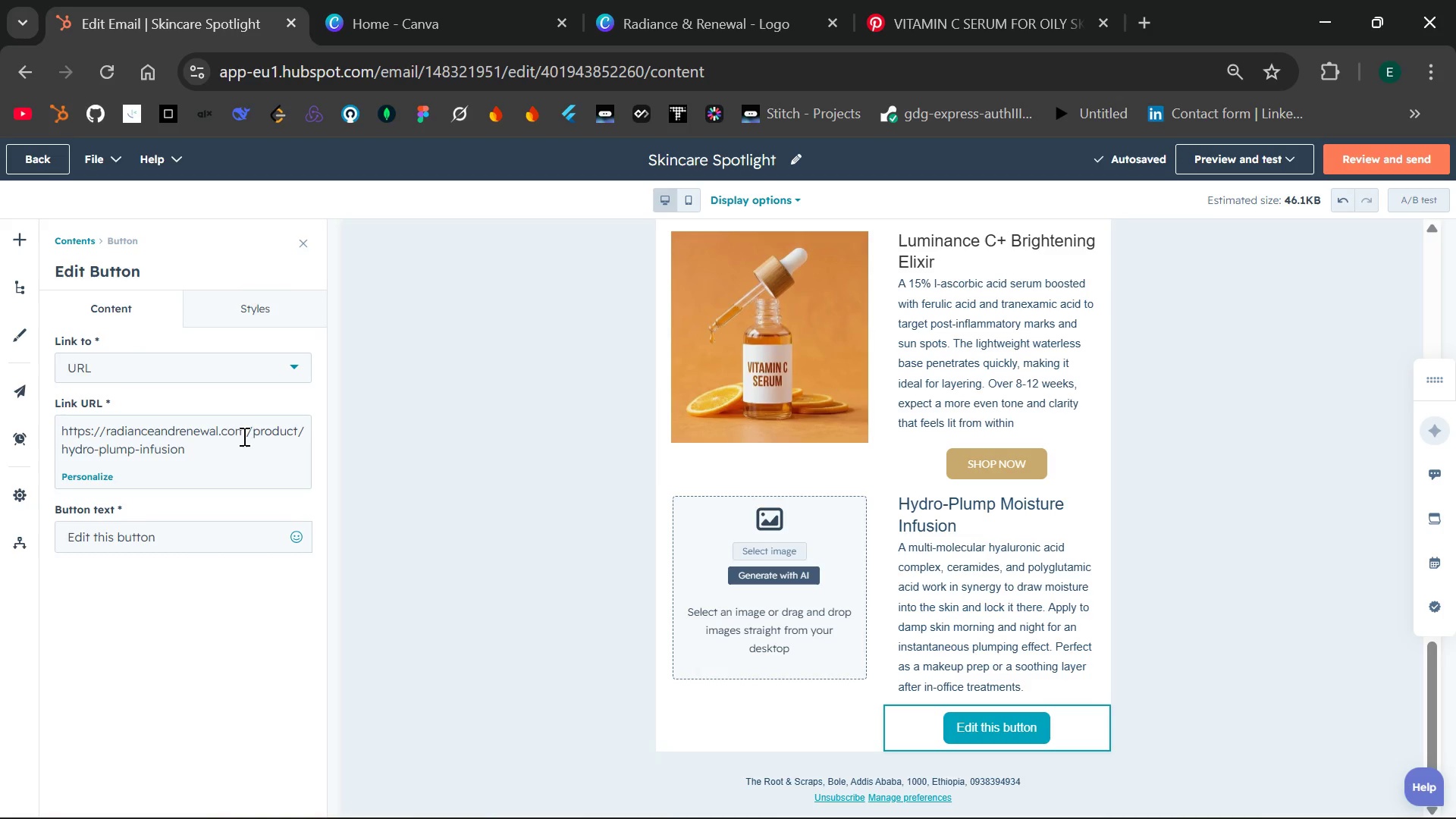 
wait(6.89)
 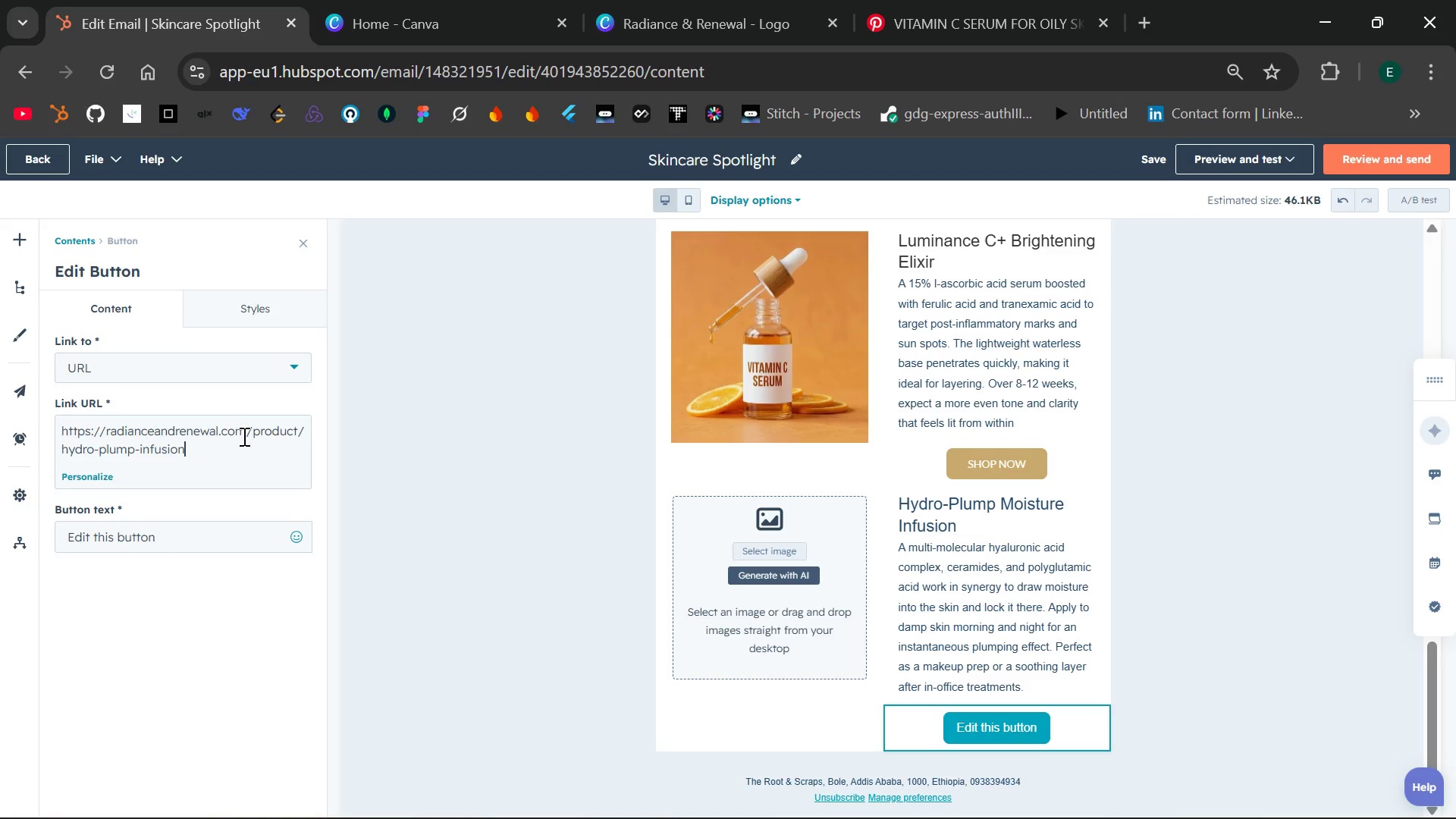 
left_click([194, 532])
 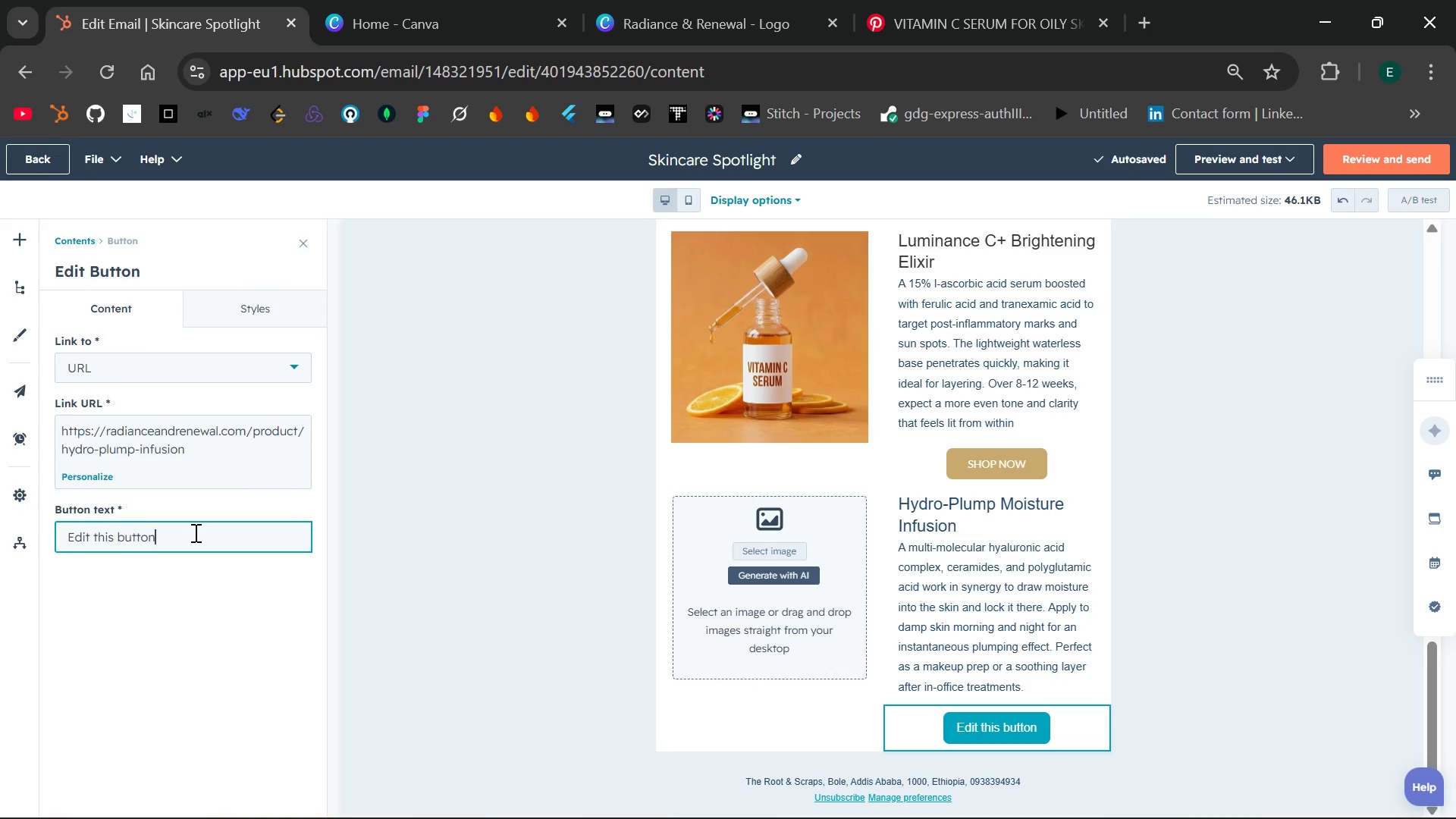 
key(Backspace)
key(Backspace)
key(Backspace)
key(Backspace)
key(Backspace)
key(Backspace)
key(Backspace)
key(Backspace)
key(Backspace)
key(Backspace)
key(Backspace)
key(Backspace)
key(Backspace)
key(Backspace)
key(Backspace)
key(Backspace)
type(SHOP )
 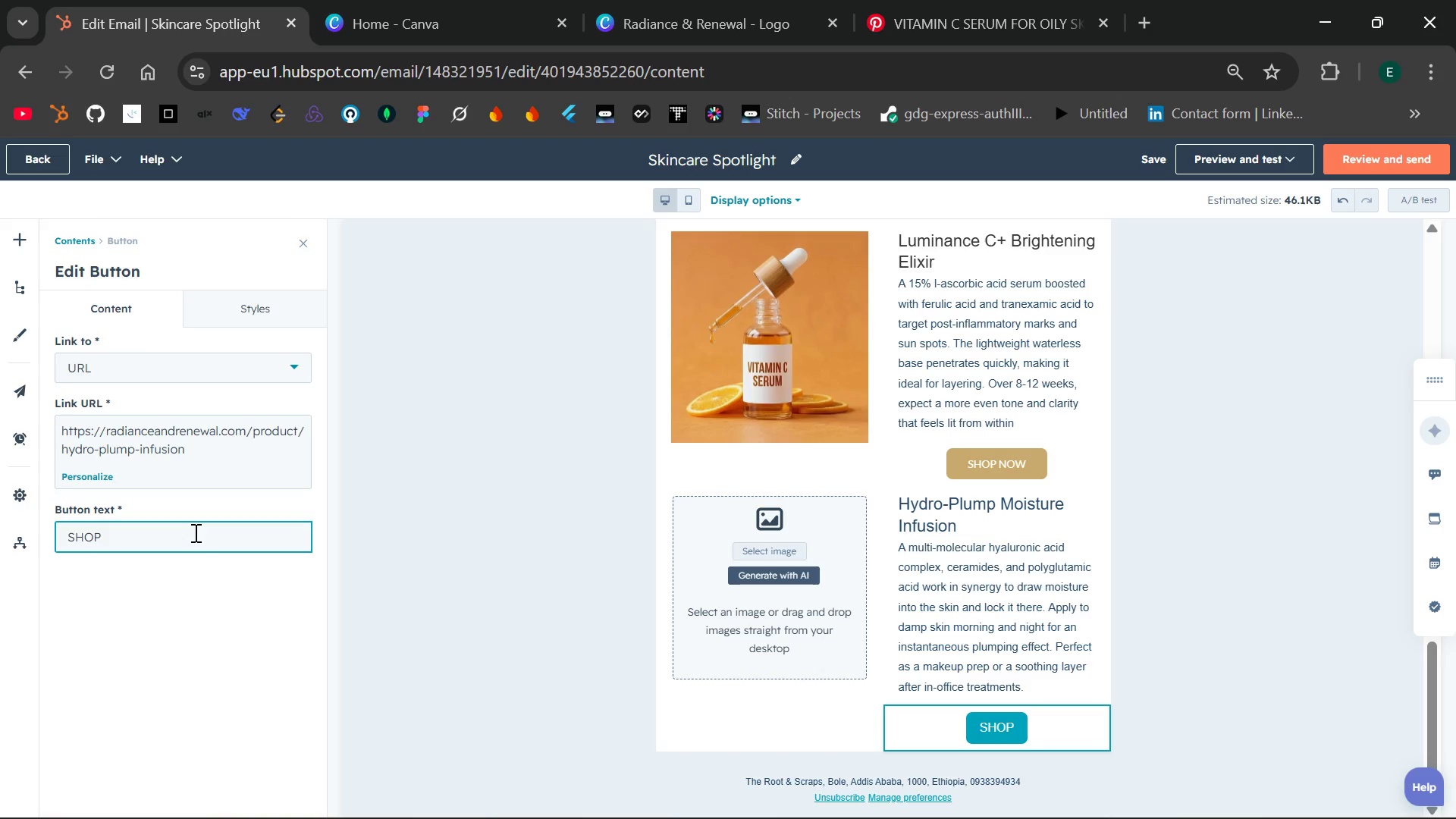 
type(NOW)
 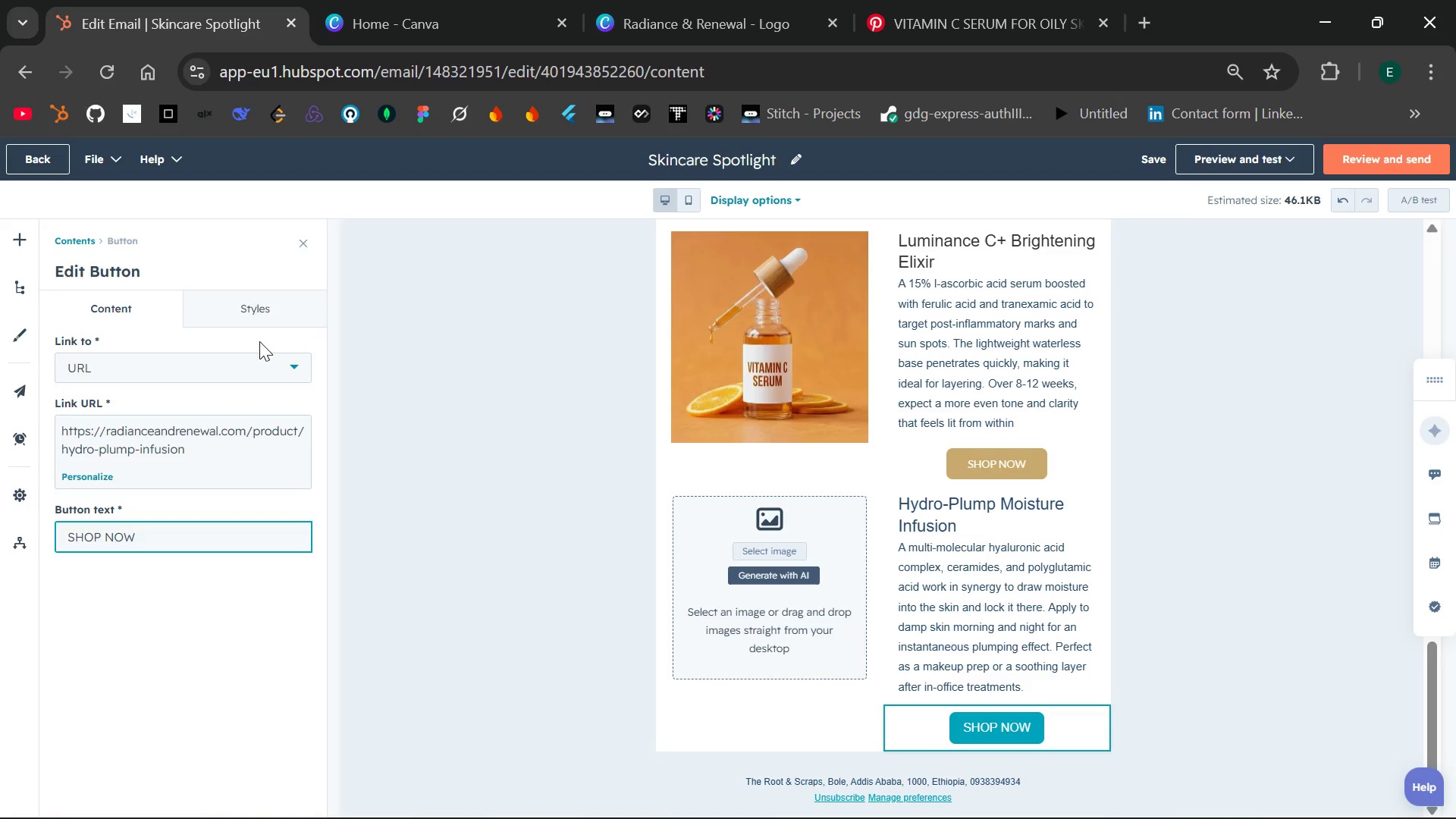 
left_click([265, 312])
 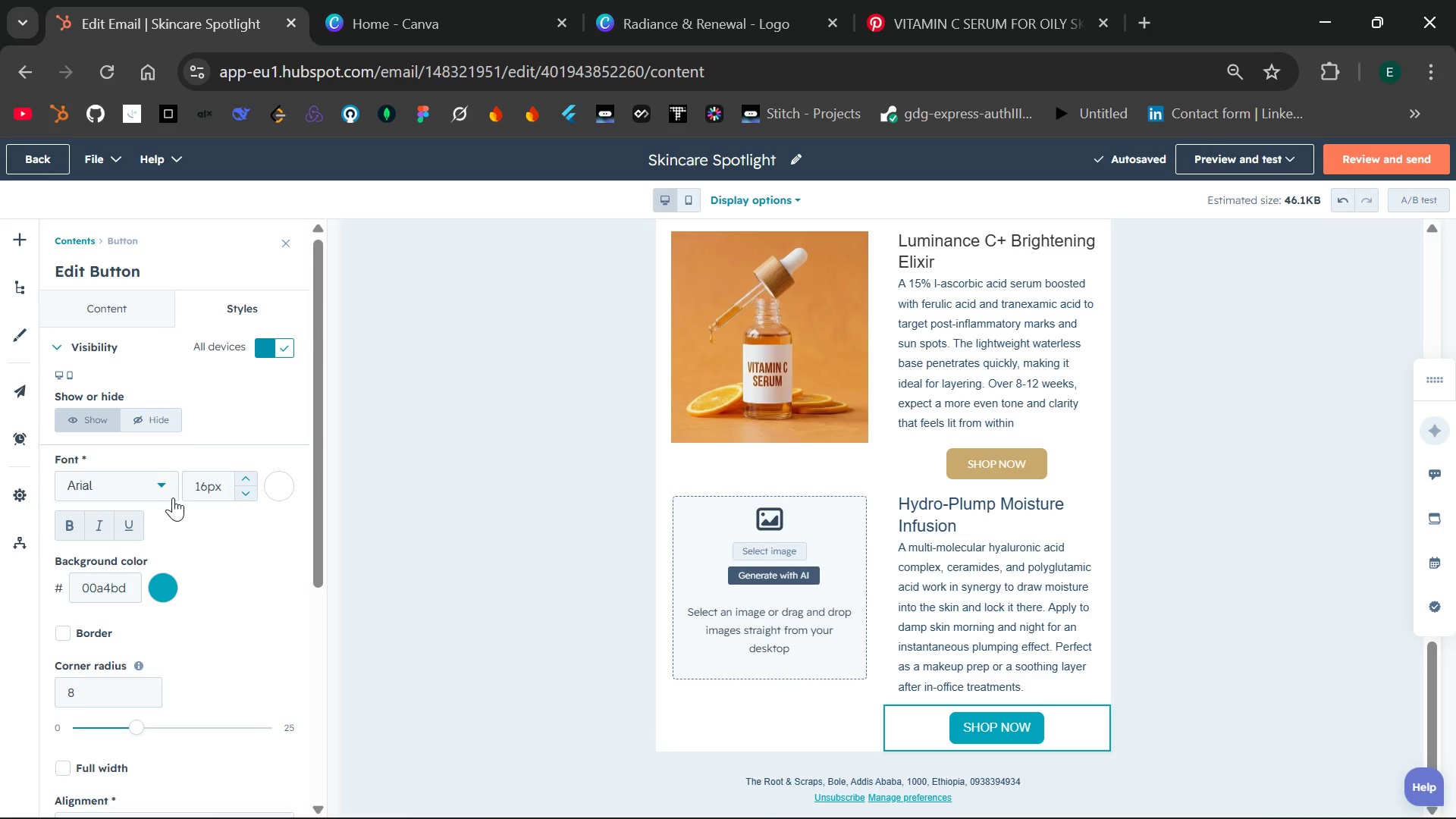 
wait(5.86)
 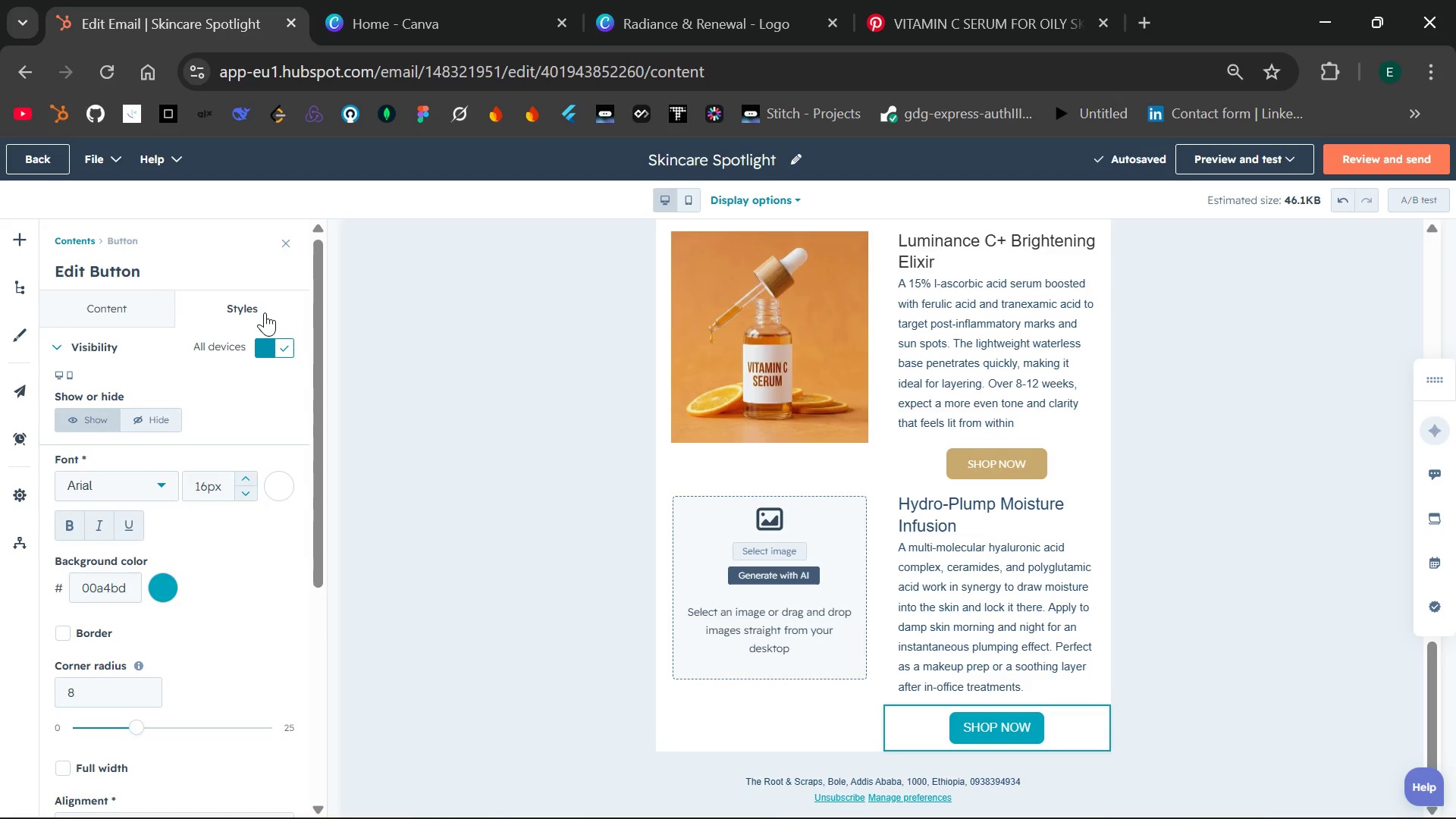 
left_click([128, 583])
 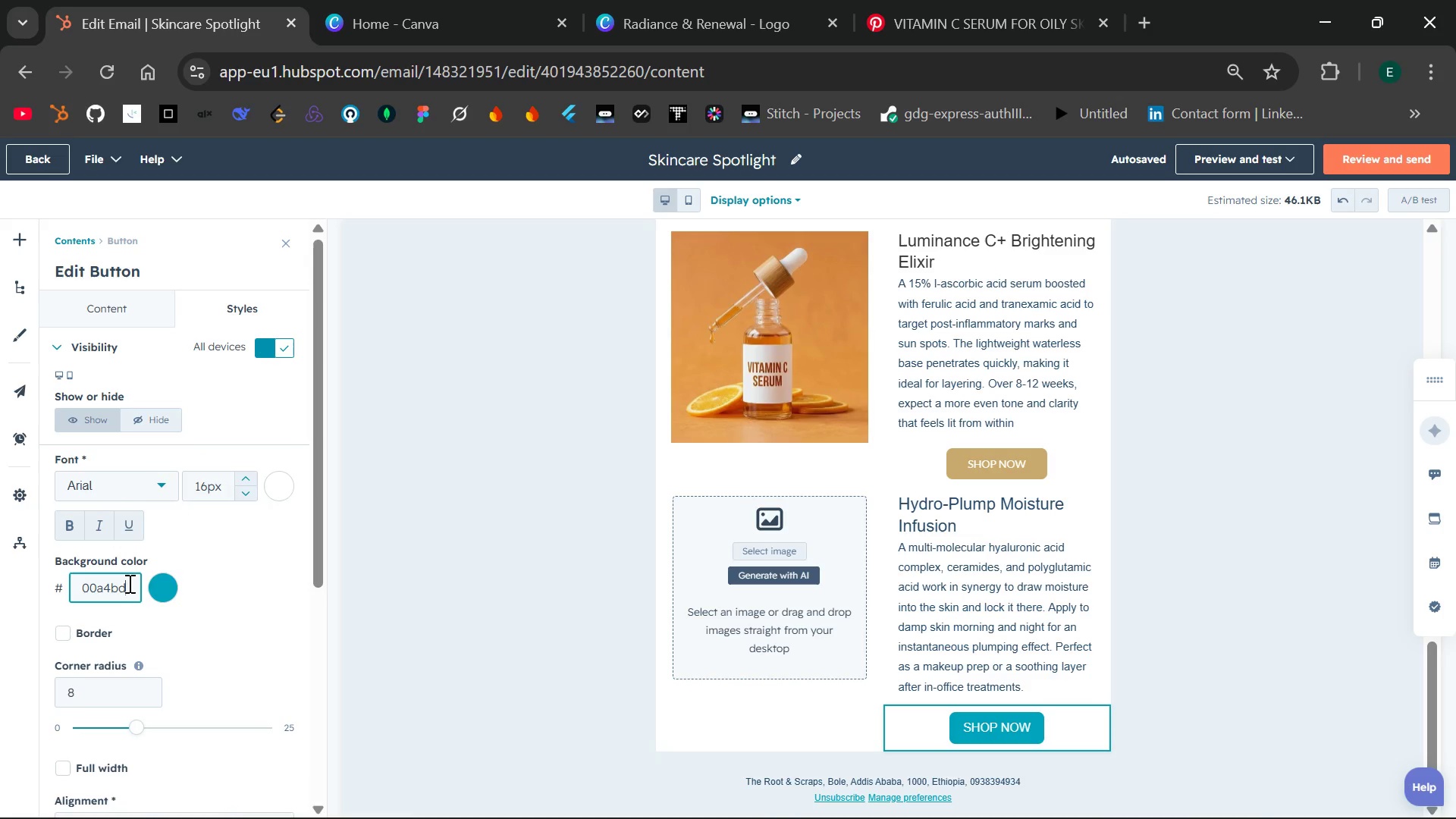 
key(Backspace)
 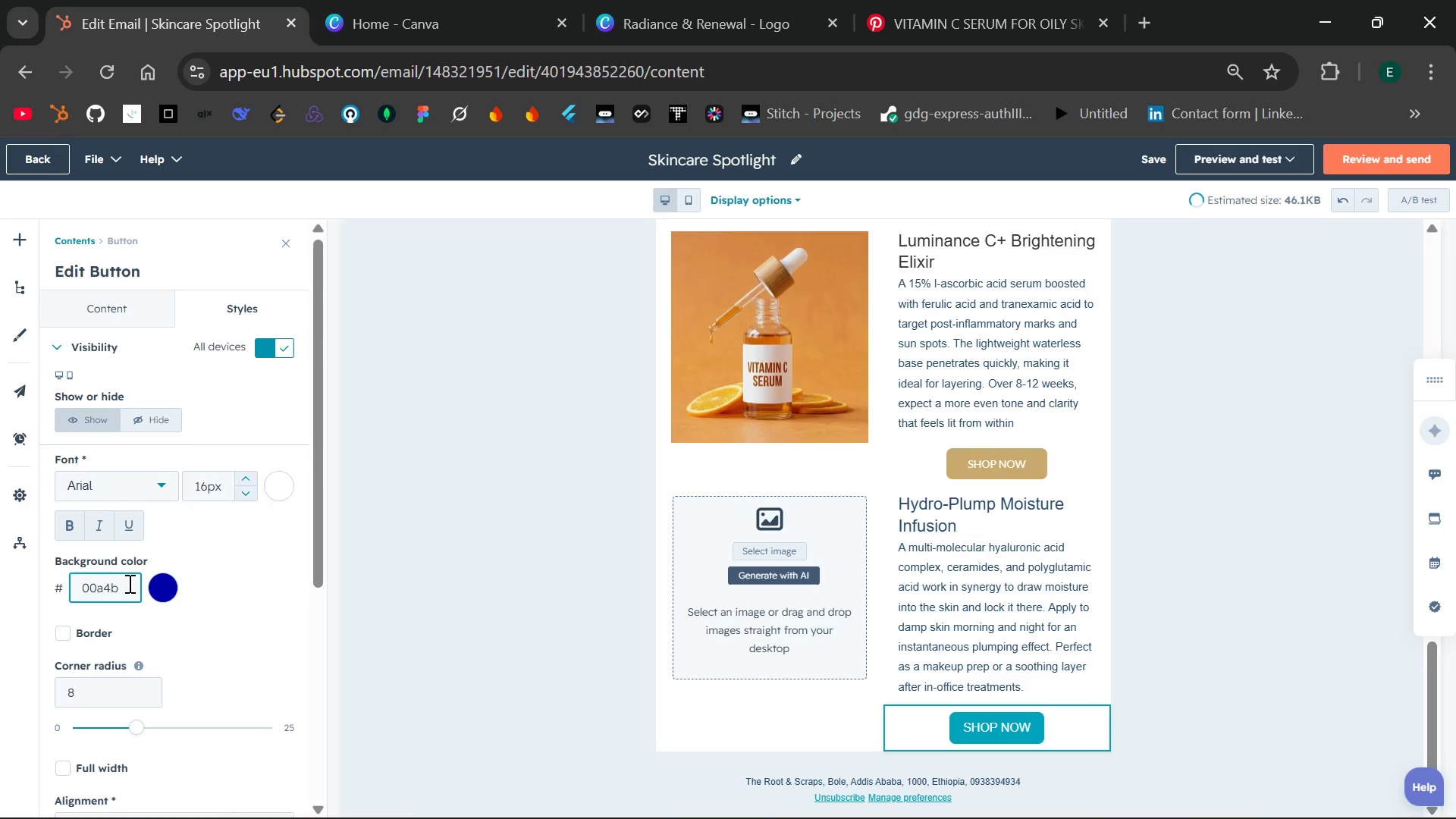 
key(Backspace)
 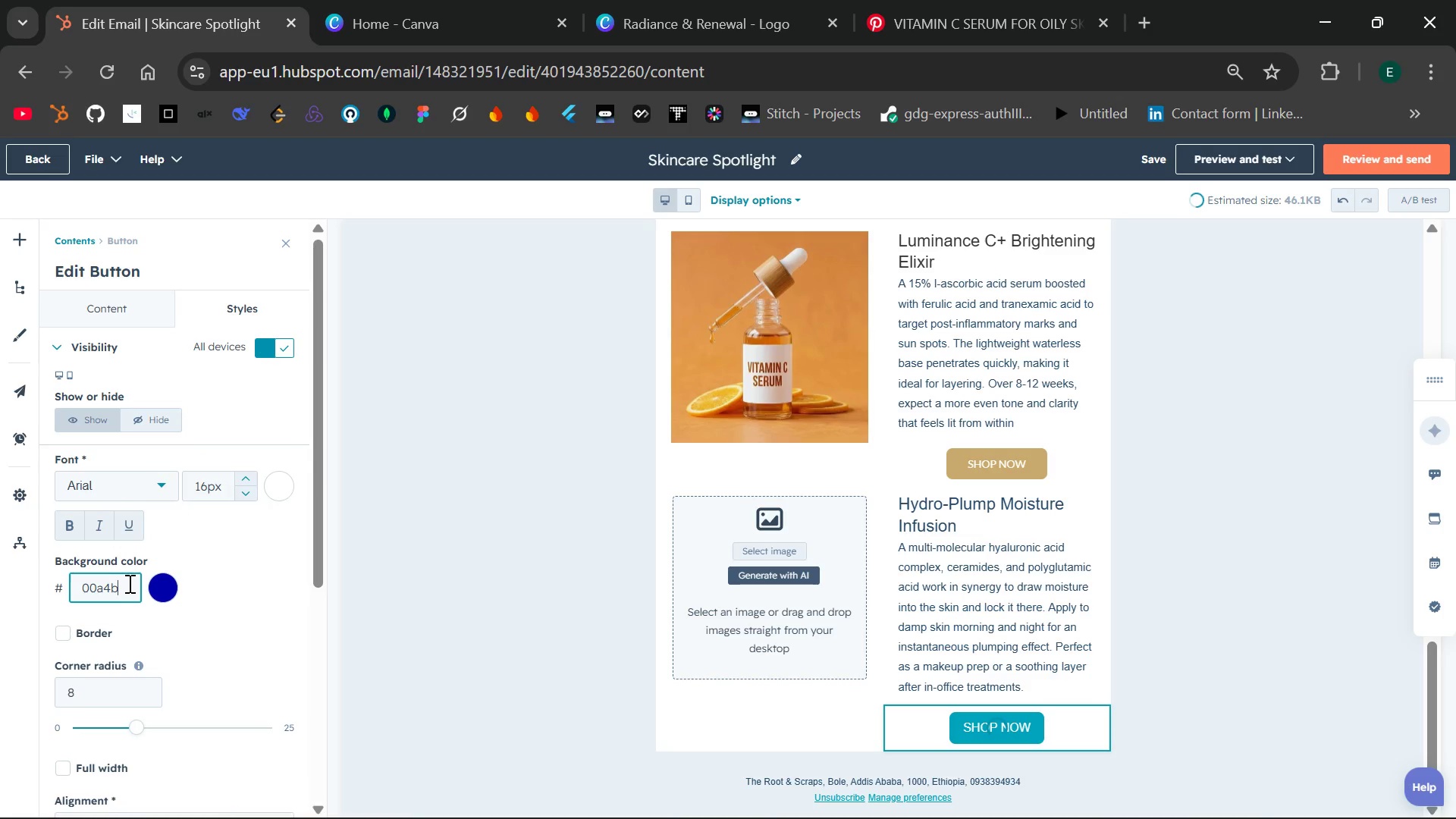 
key(Backspace)
 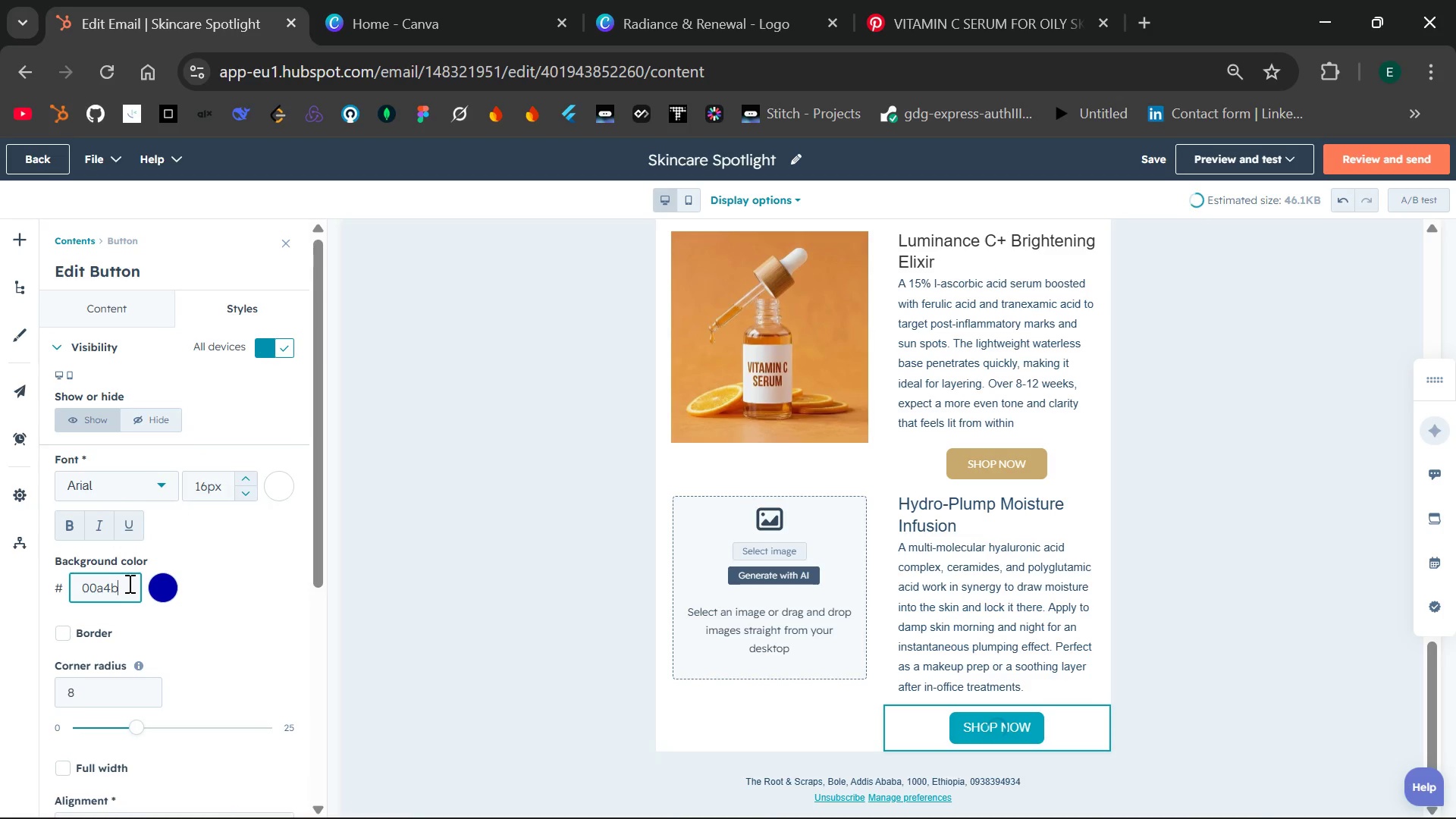 
key(Backspace)
 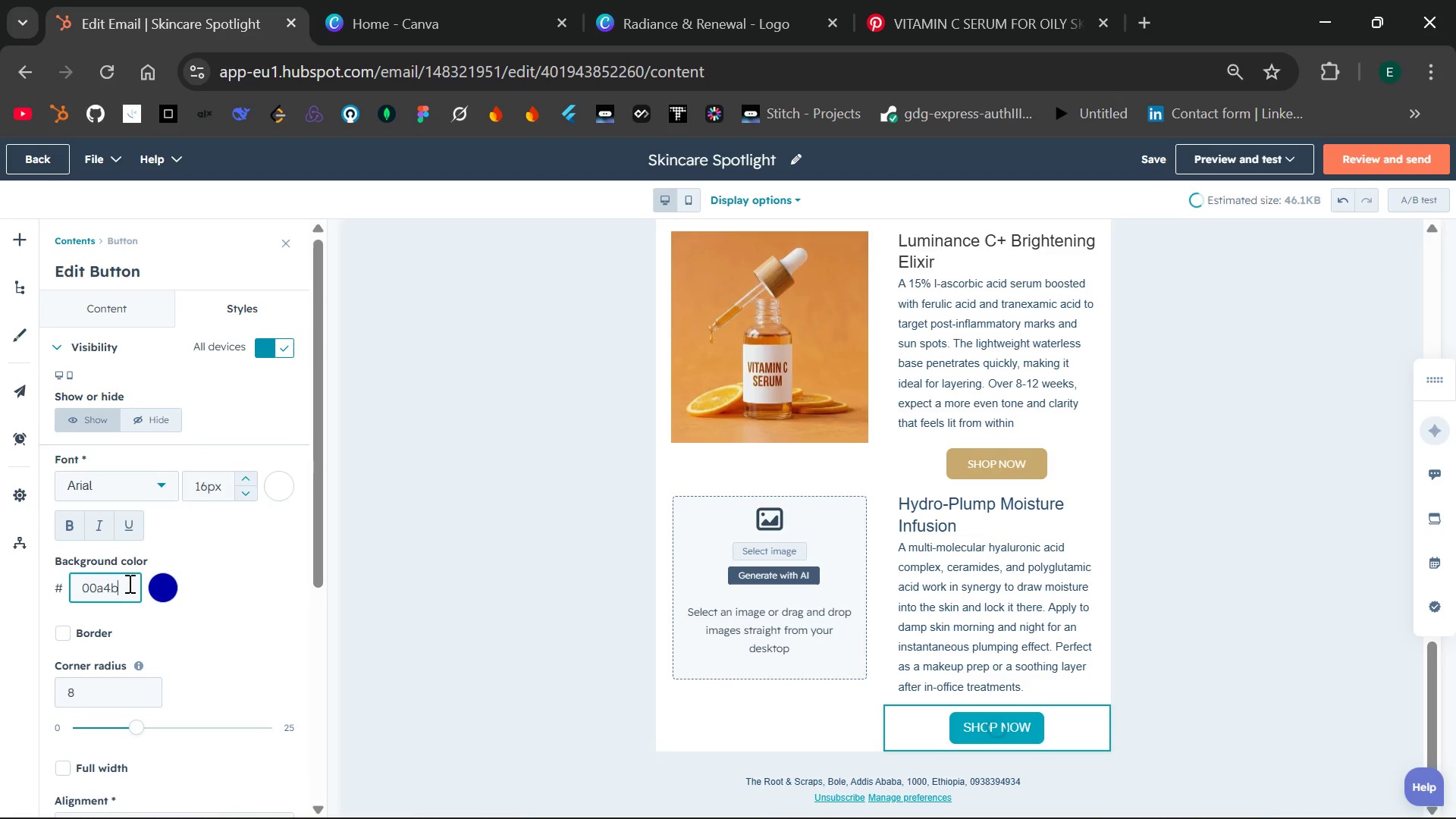 
key(Backspace)
 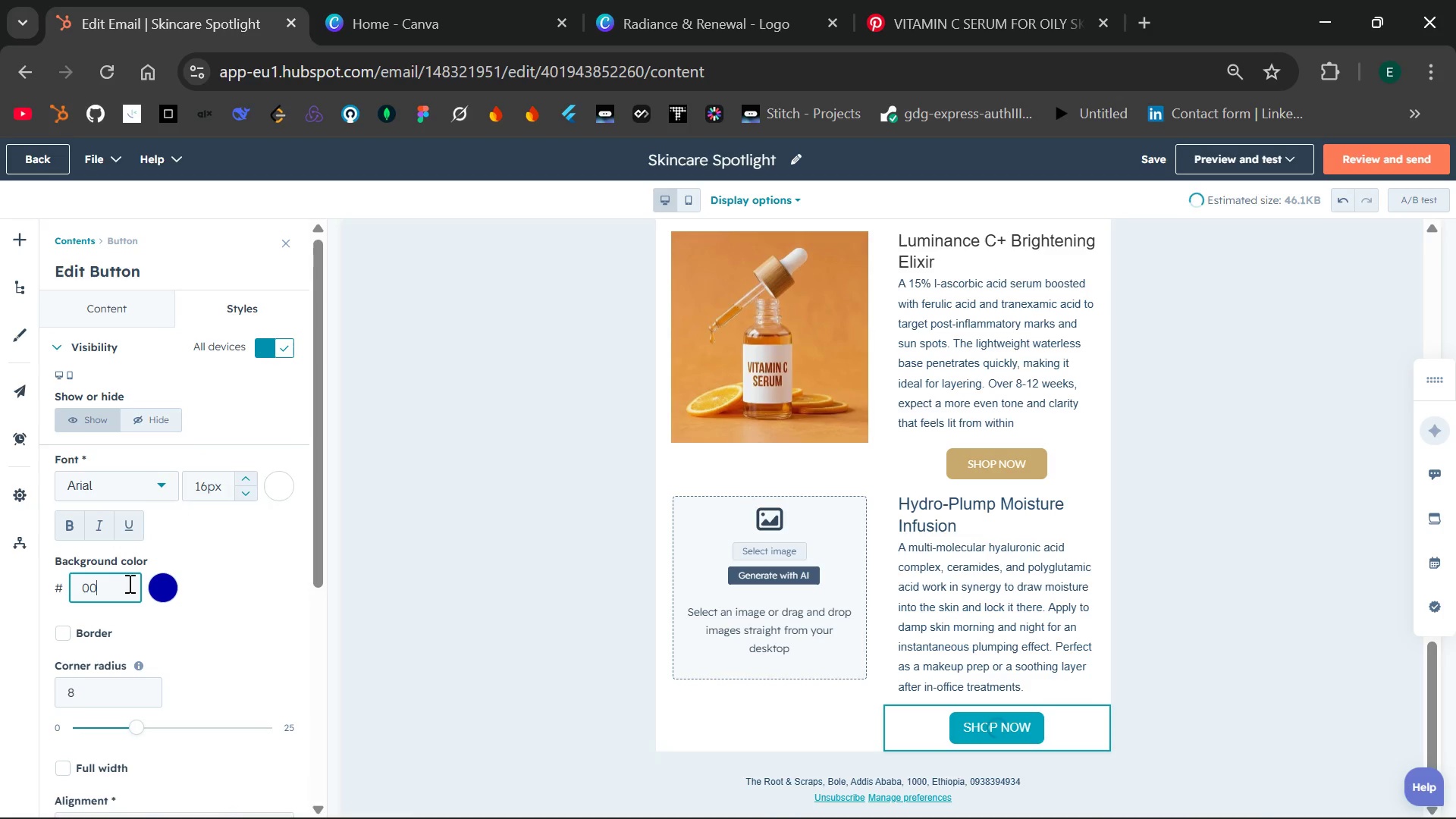 
key(Backspace)
 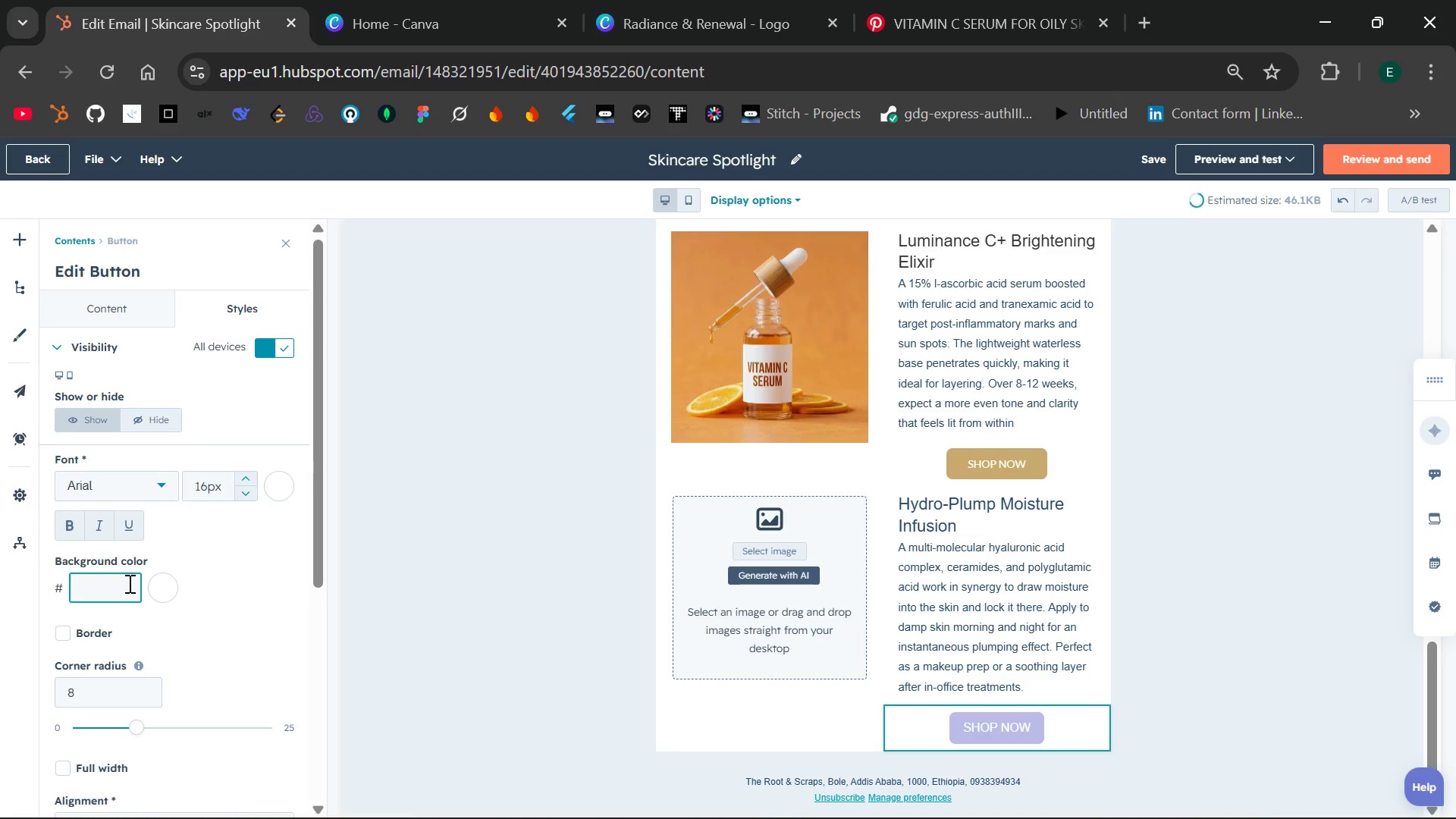 
type(c9a96e)
 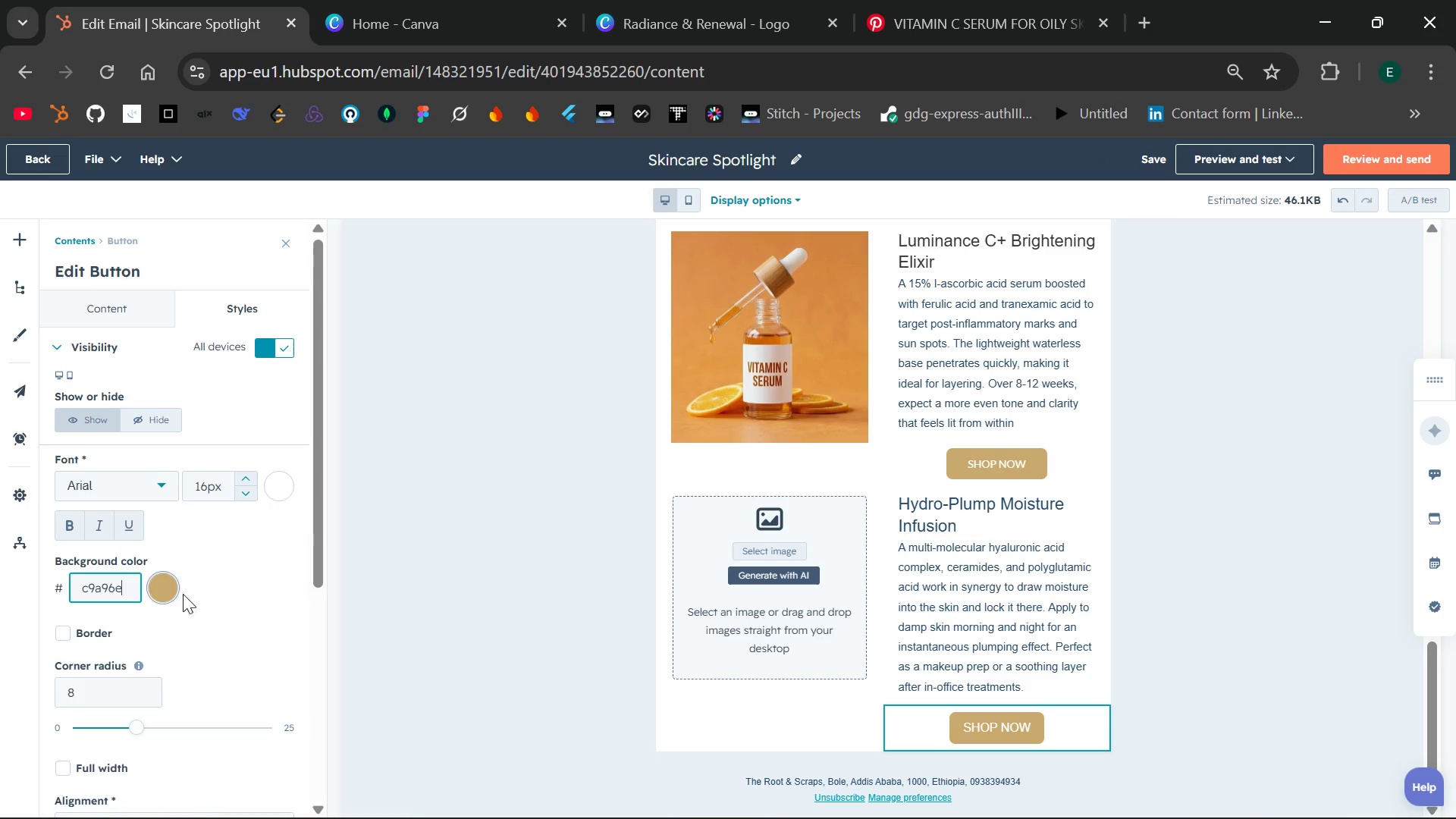 
left_click([249, 530])
 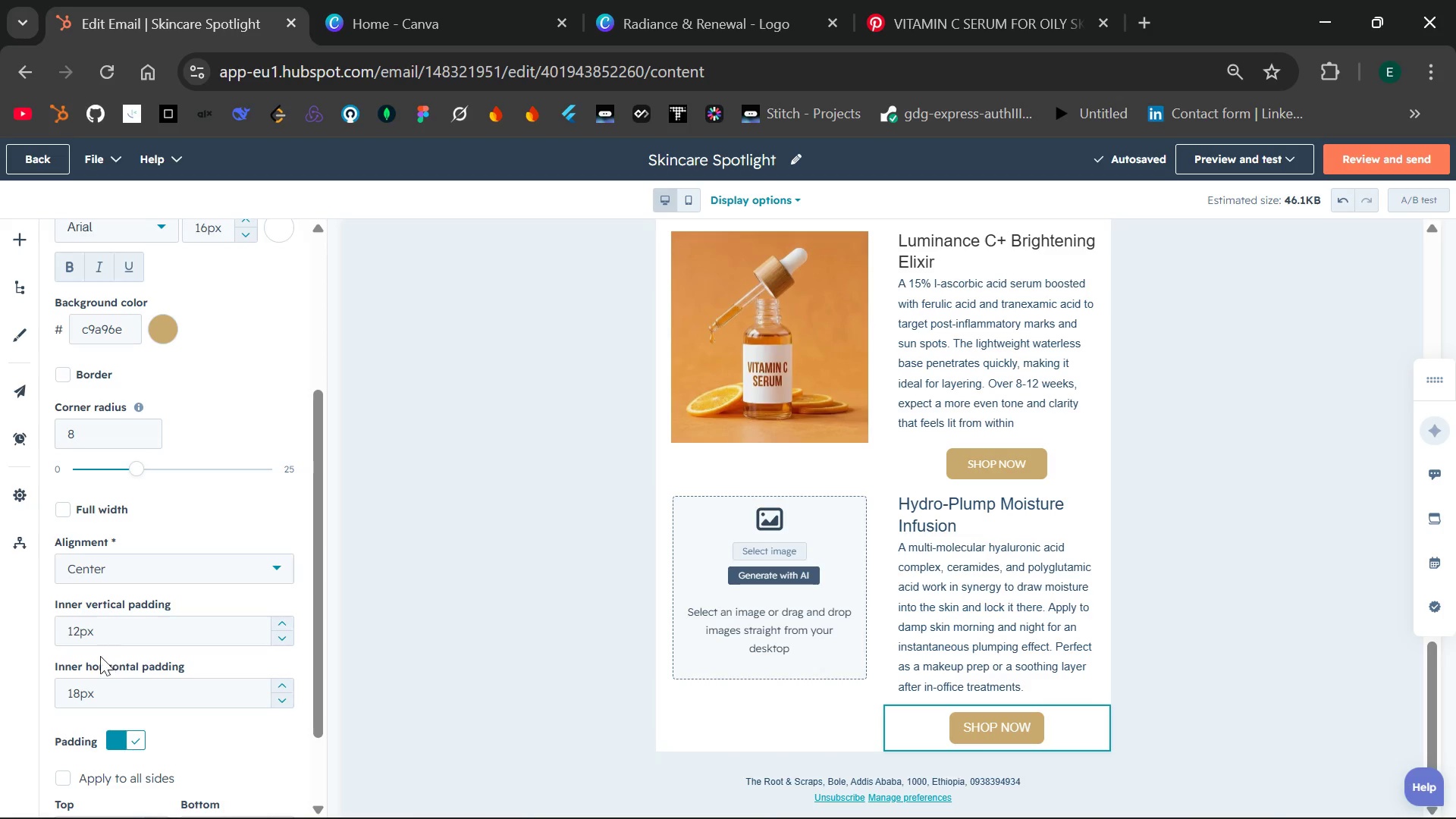 
left_click([77, 690])
 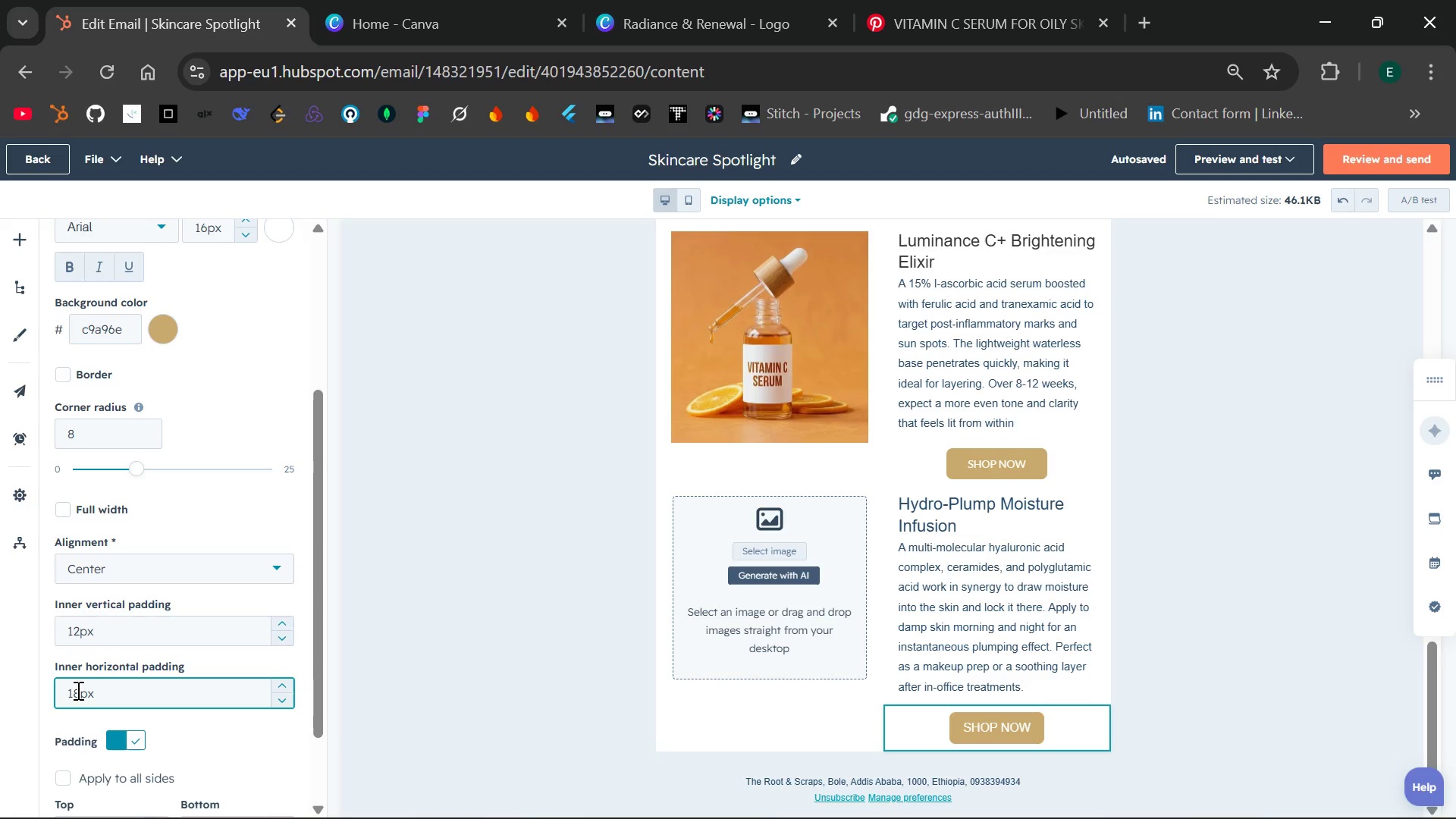 
key(ArrowLeft)
 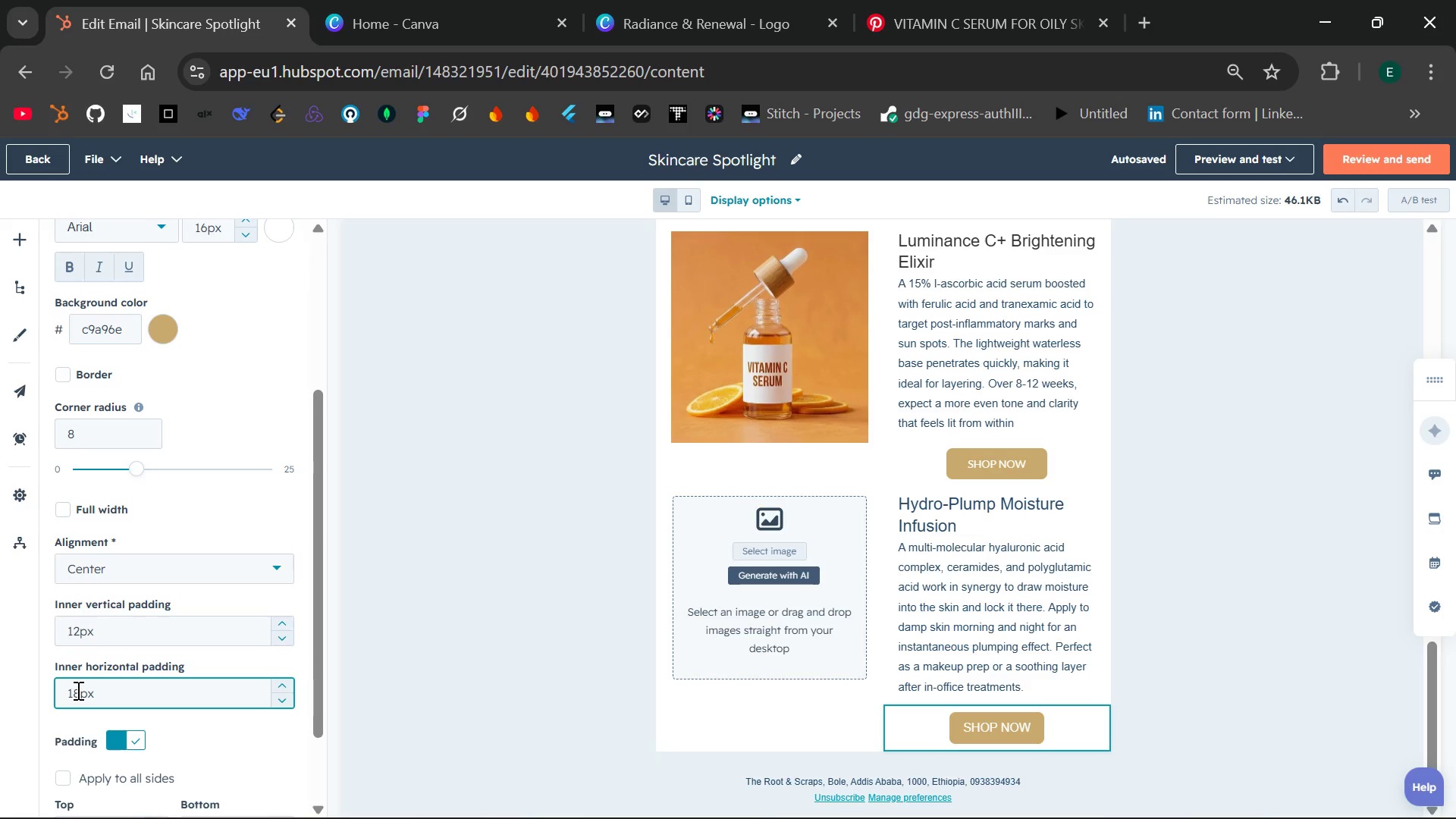 
key(Backspace)
 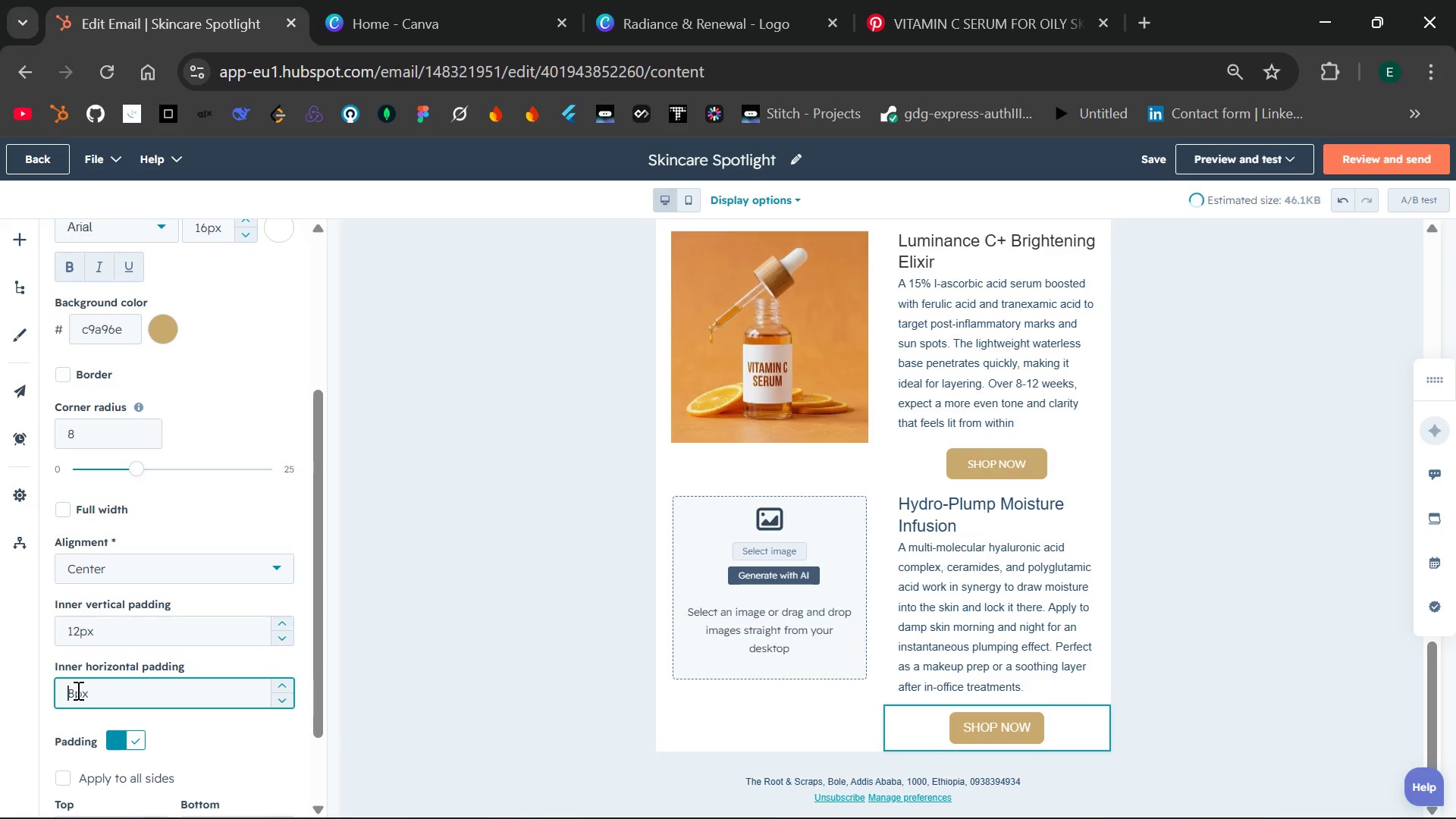 
key(2)
 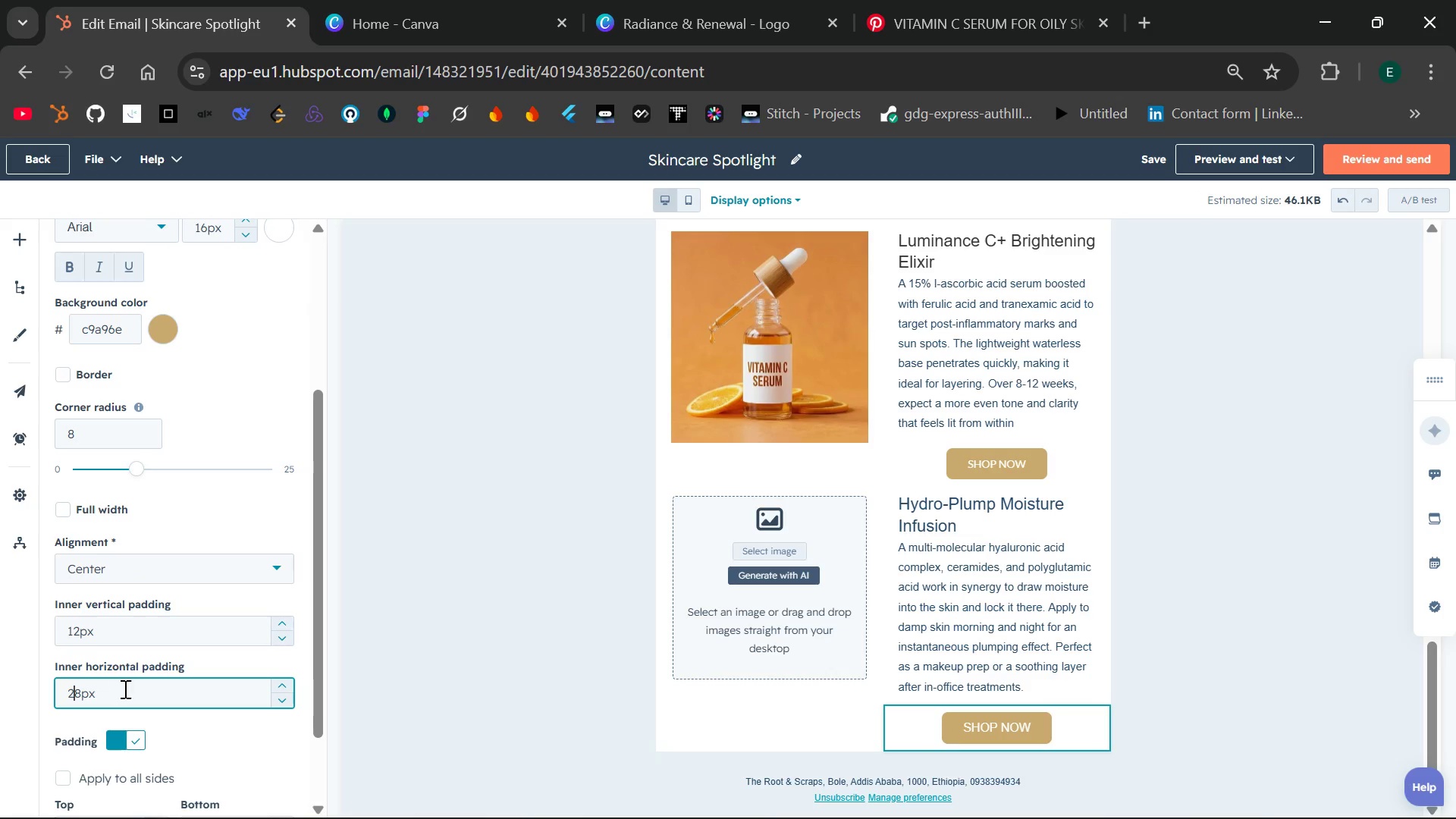 
left_click([130, 689])
 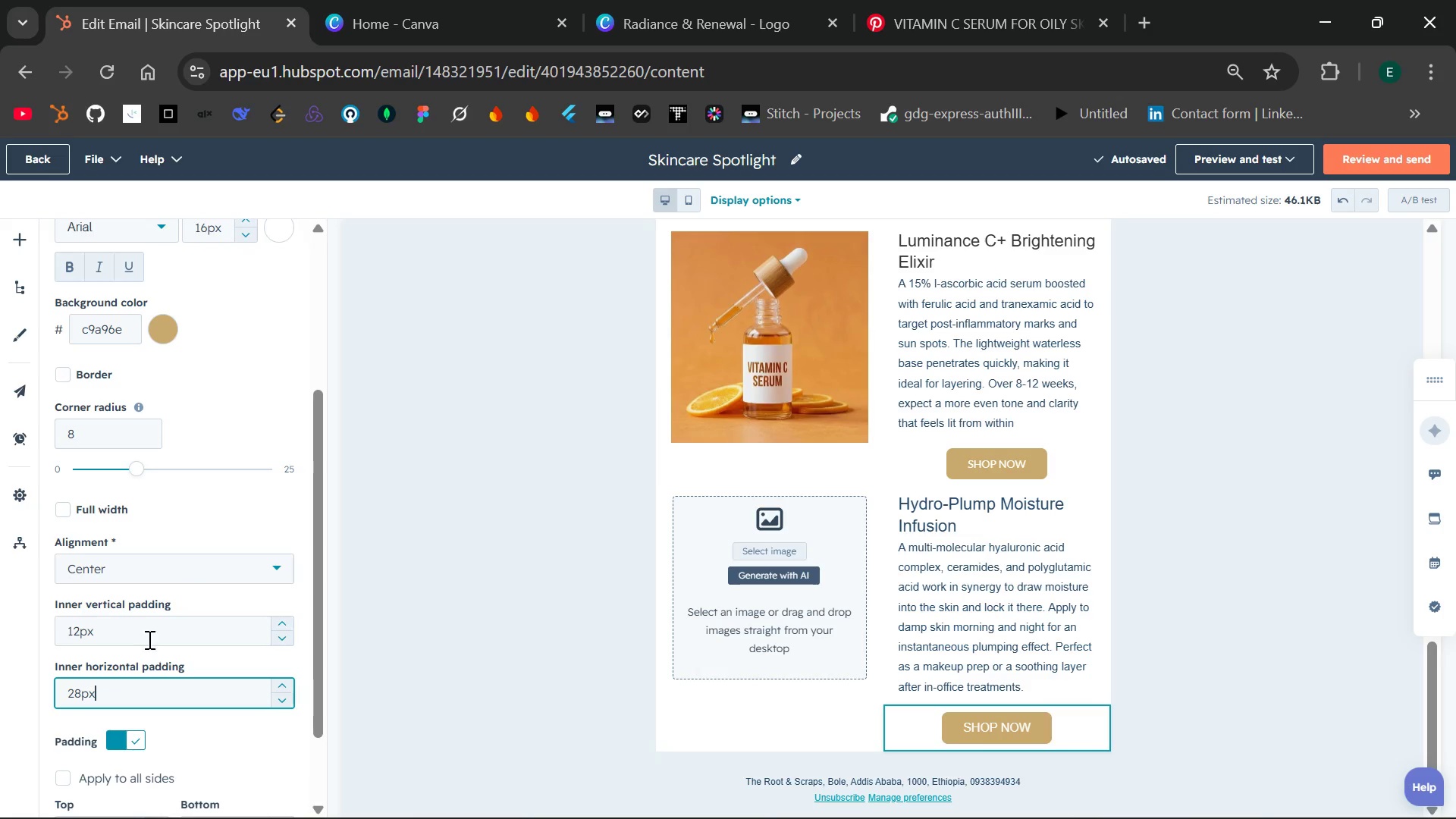 
mouse_move([170, 477])
 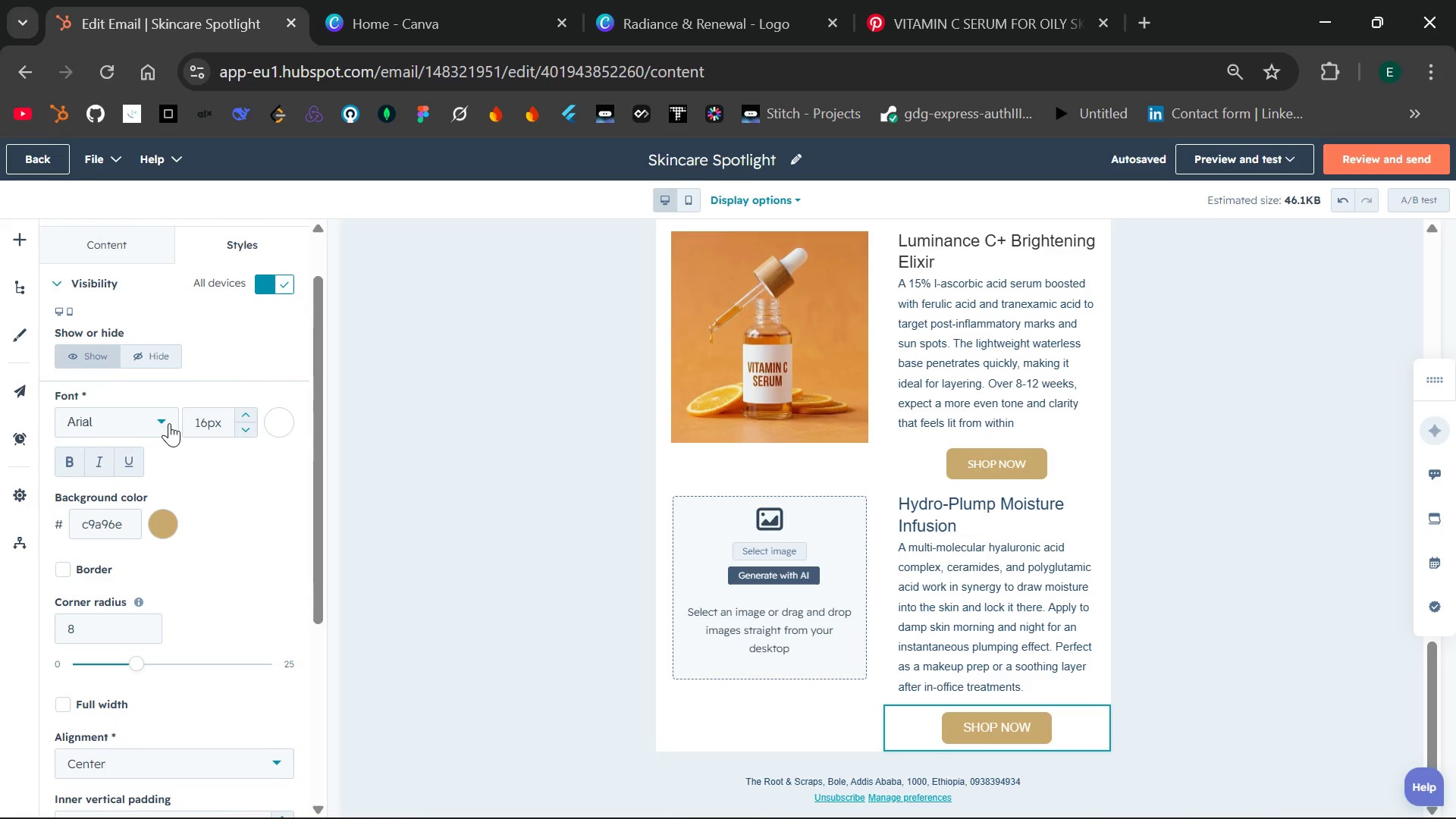 
left_click([169, 423])
 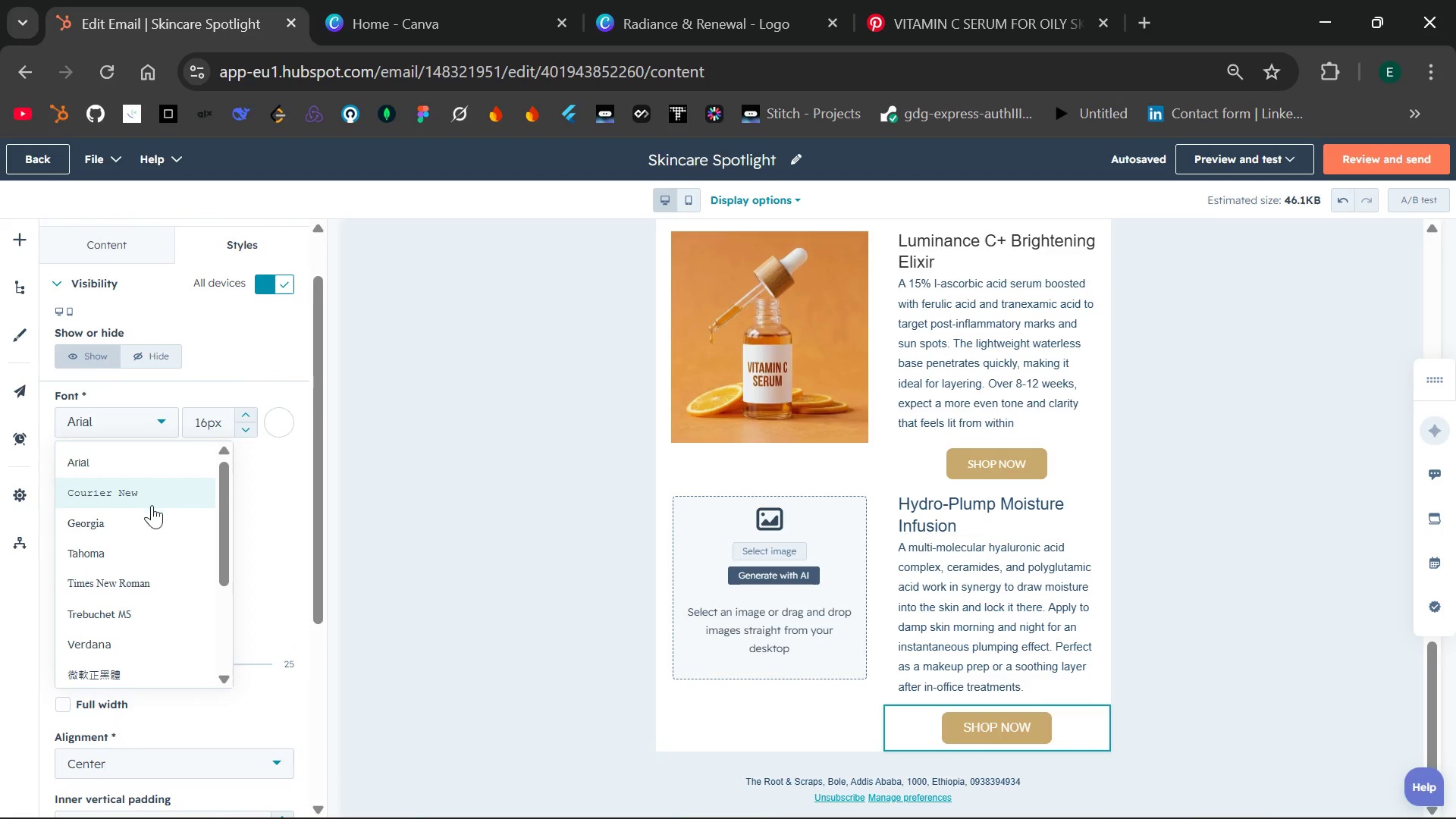 
mouse_move([130, 591])
 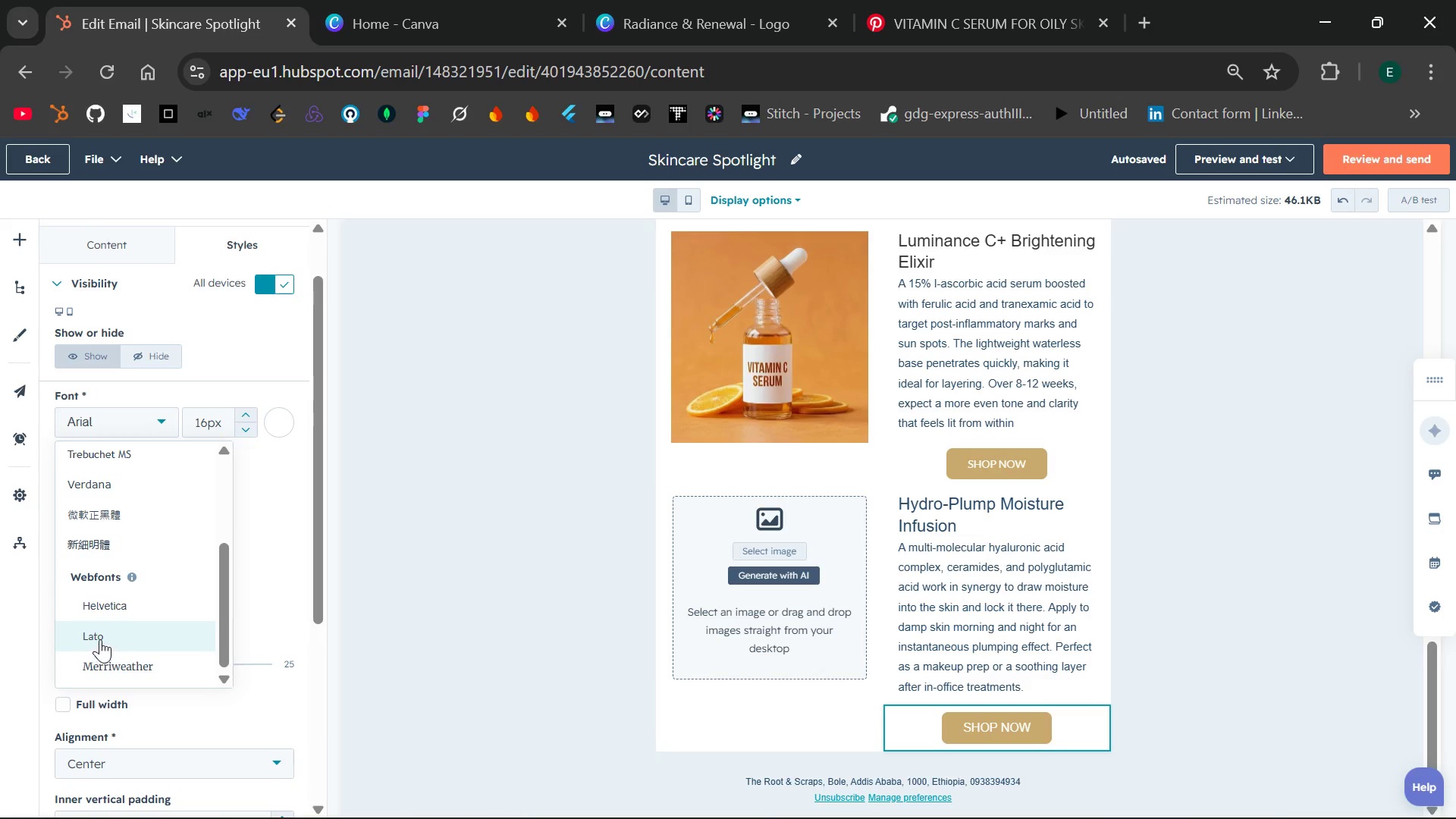 
left_click([100, 637])
 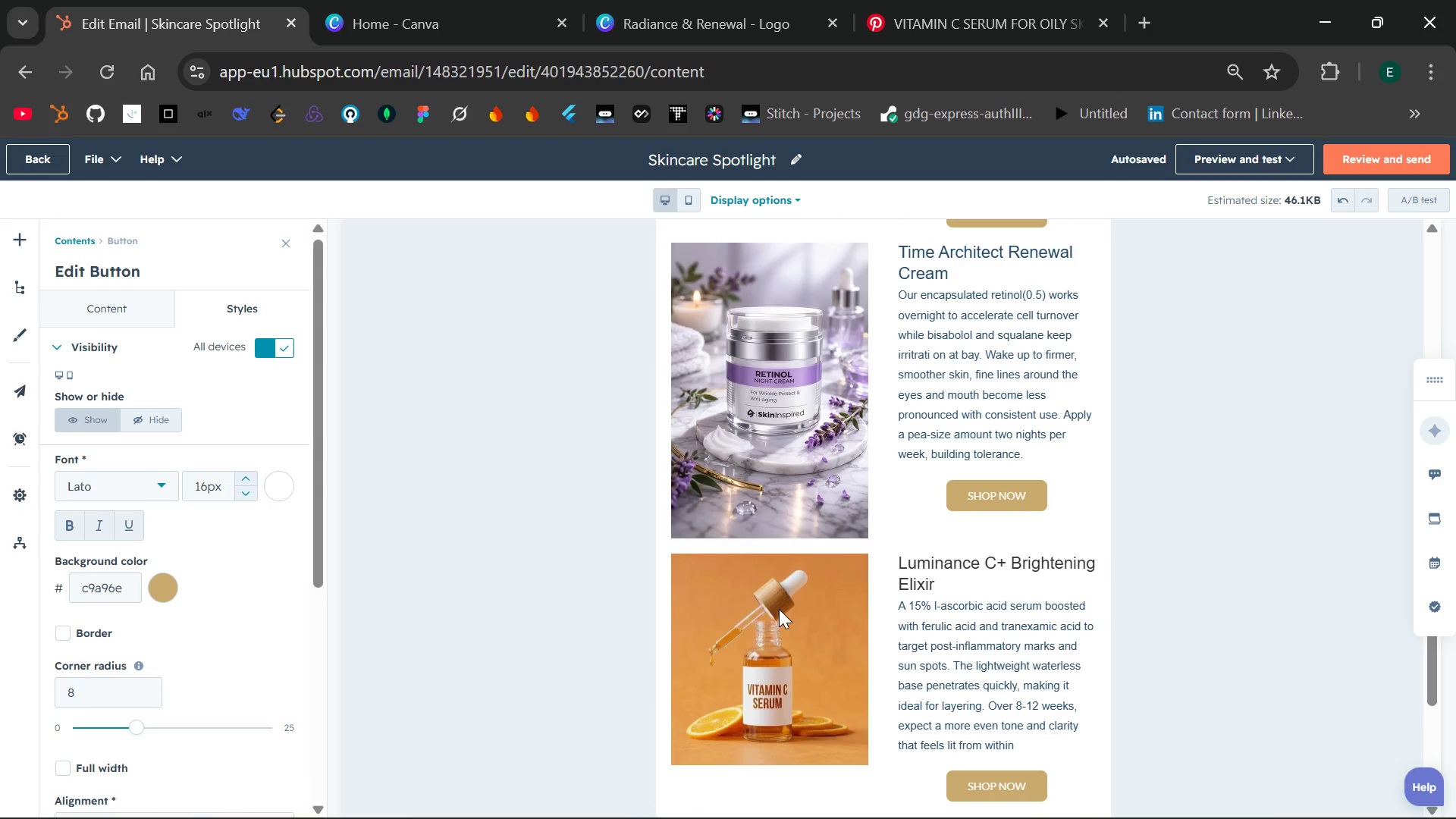 
wait(38.75)
 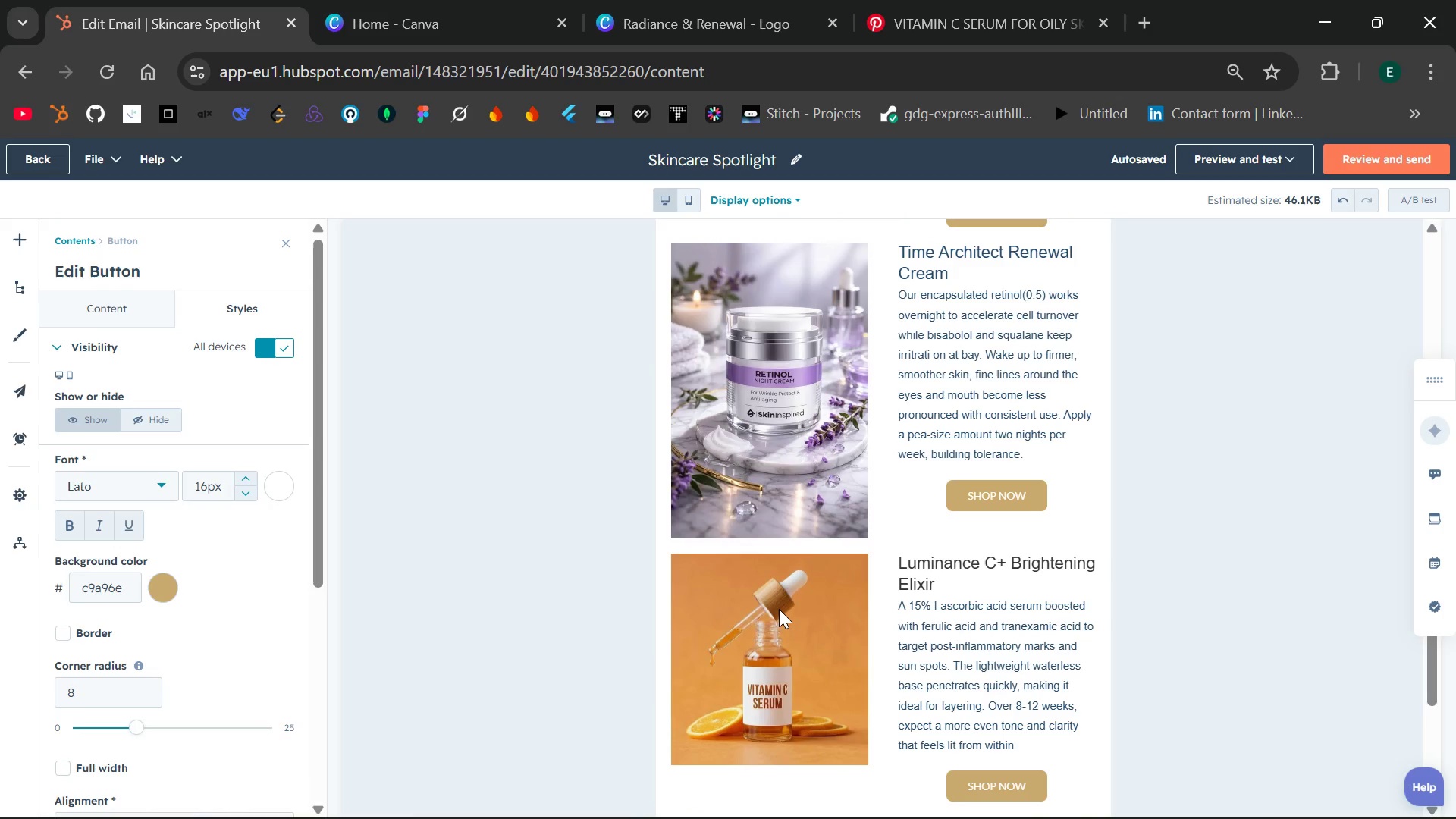 
left_click([992, 439])
 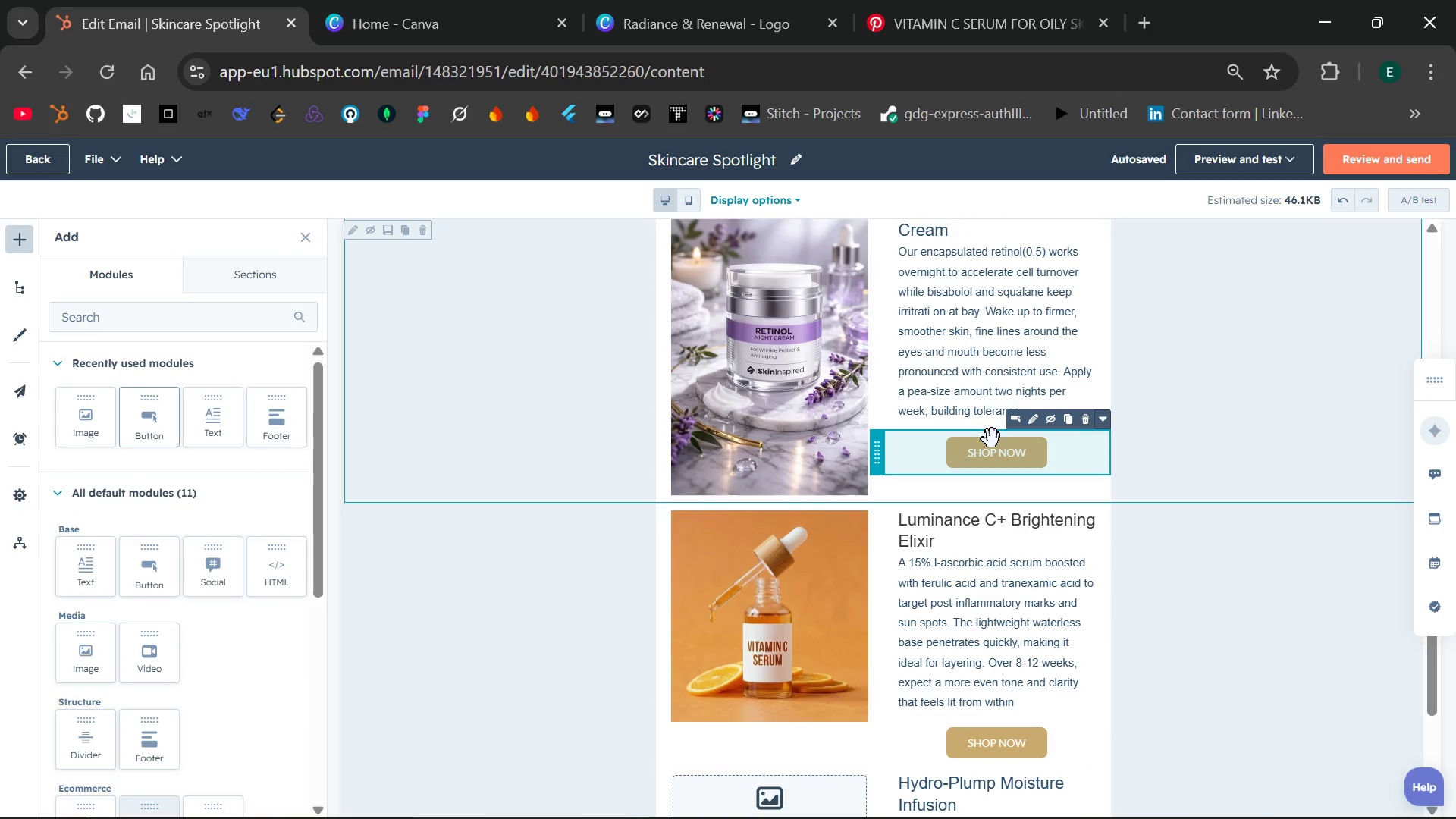 
double_click([992, 439])
 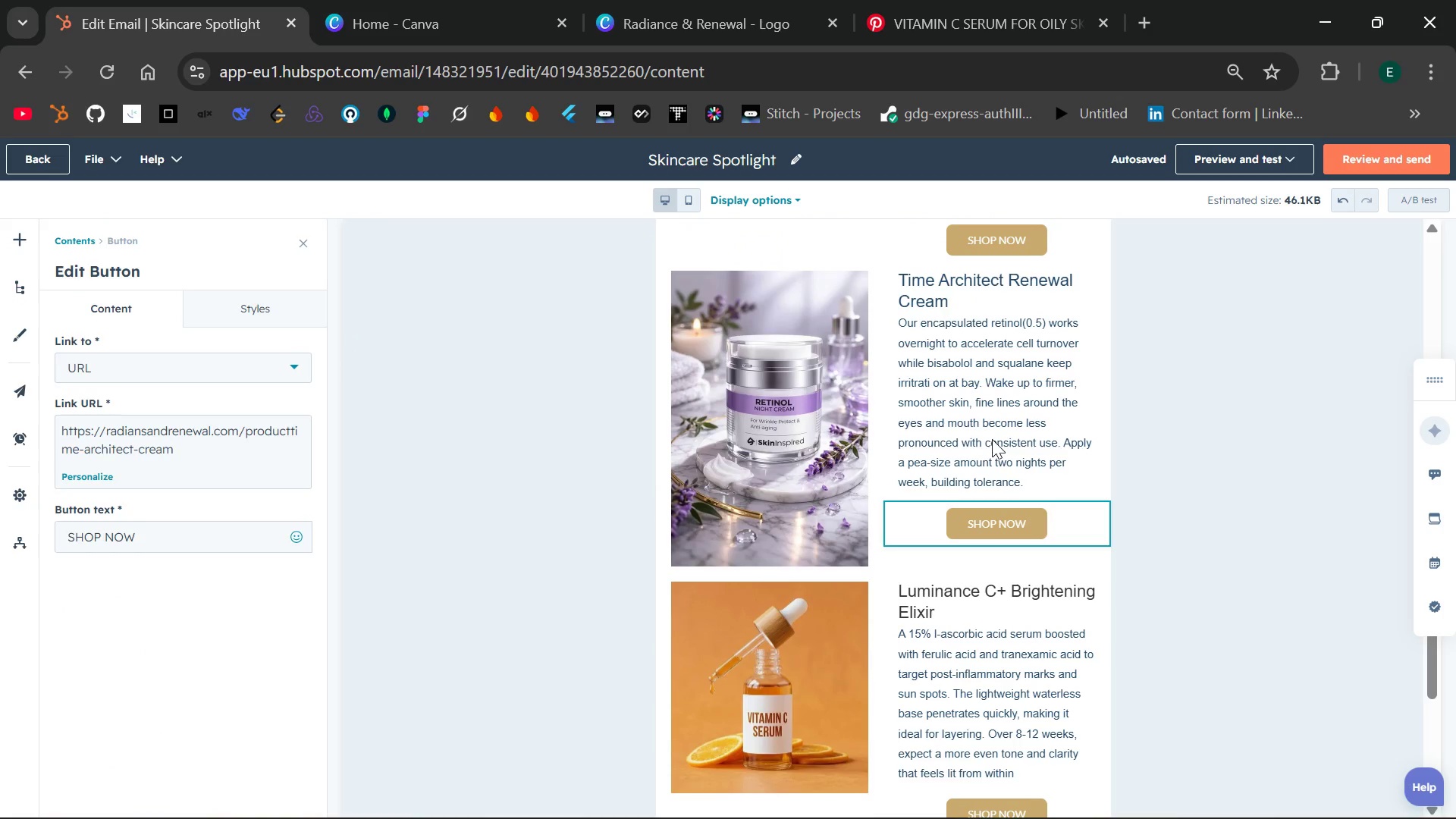 
wait(14.3)
 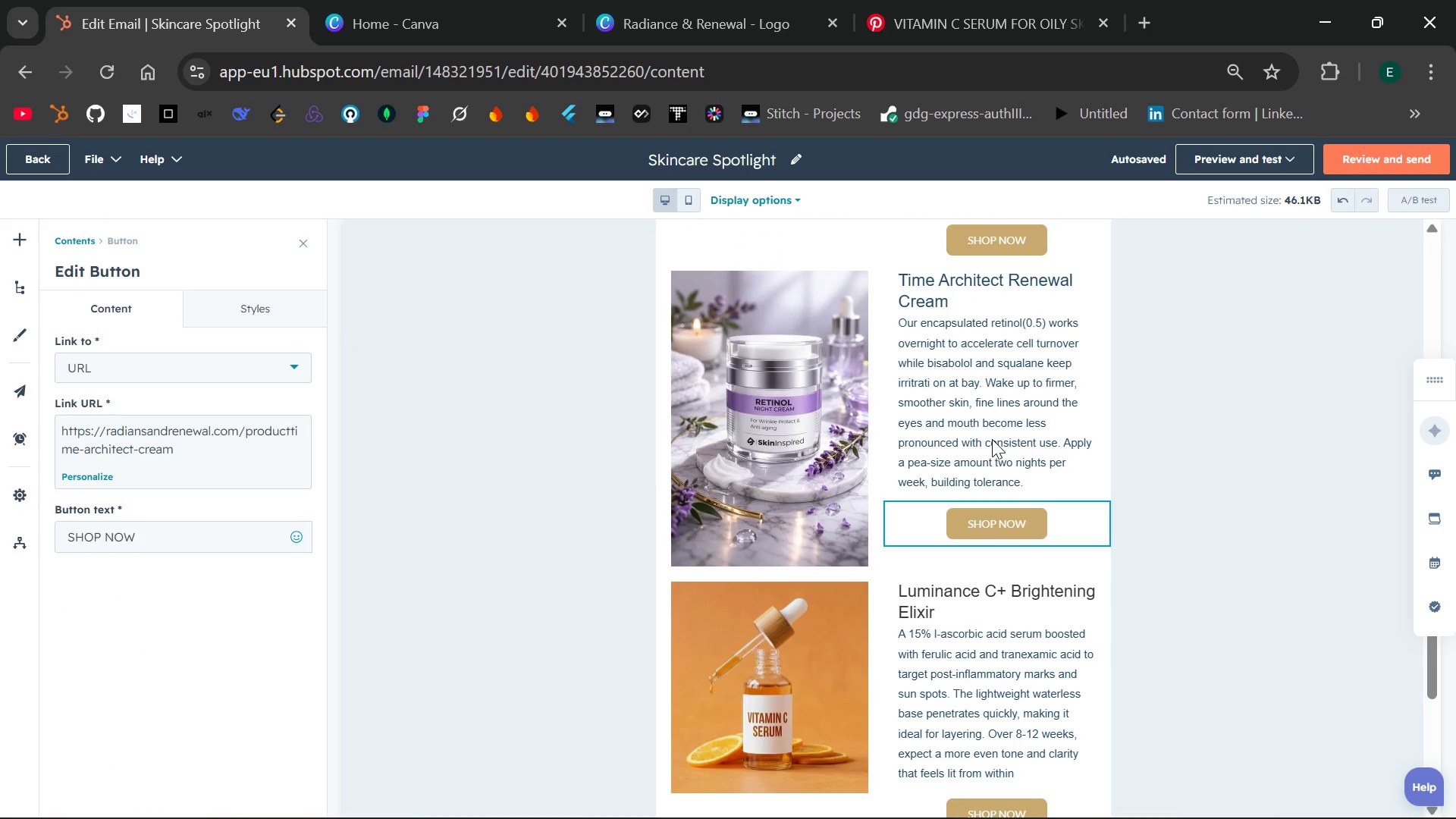 
left_click([984, 657])
 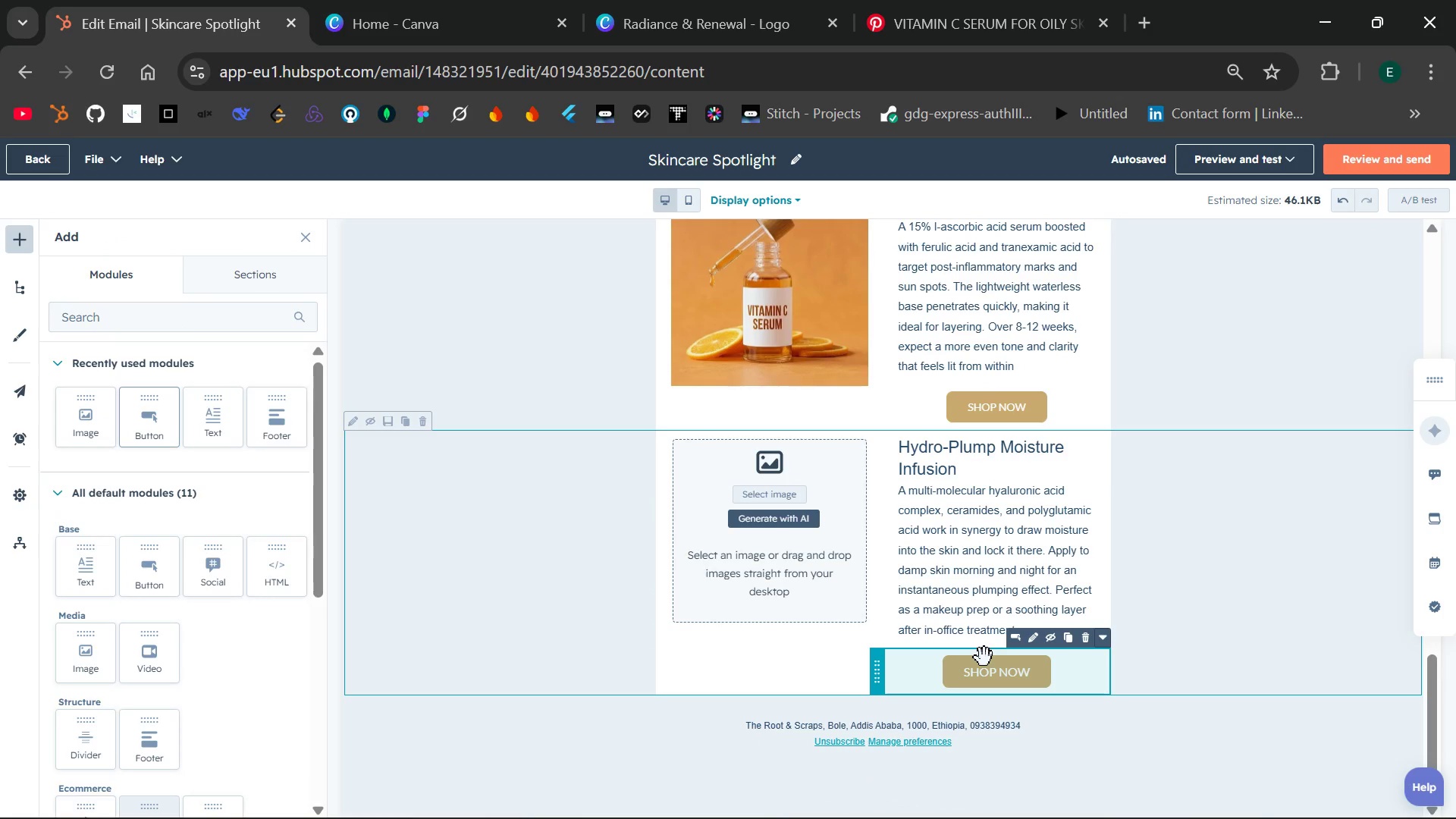 
double_click([984, 657])
 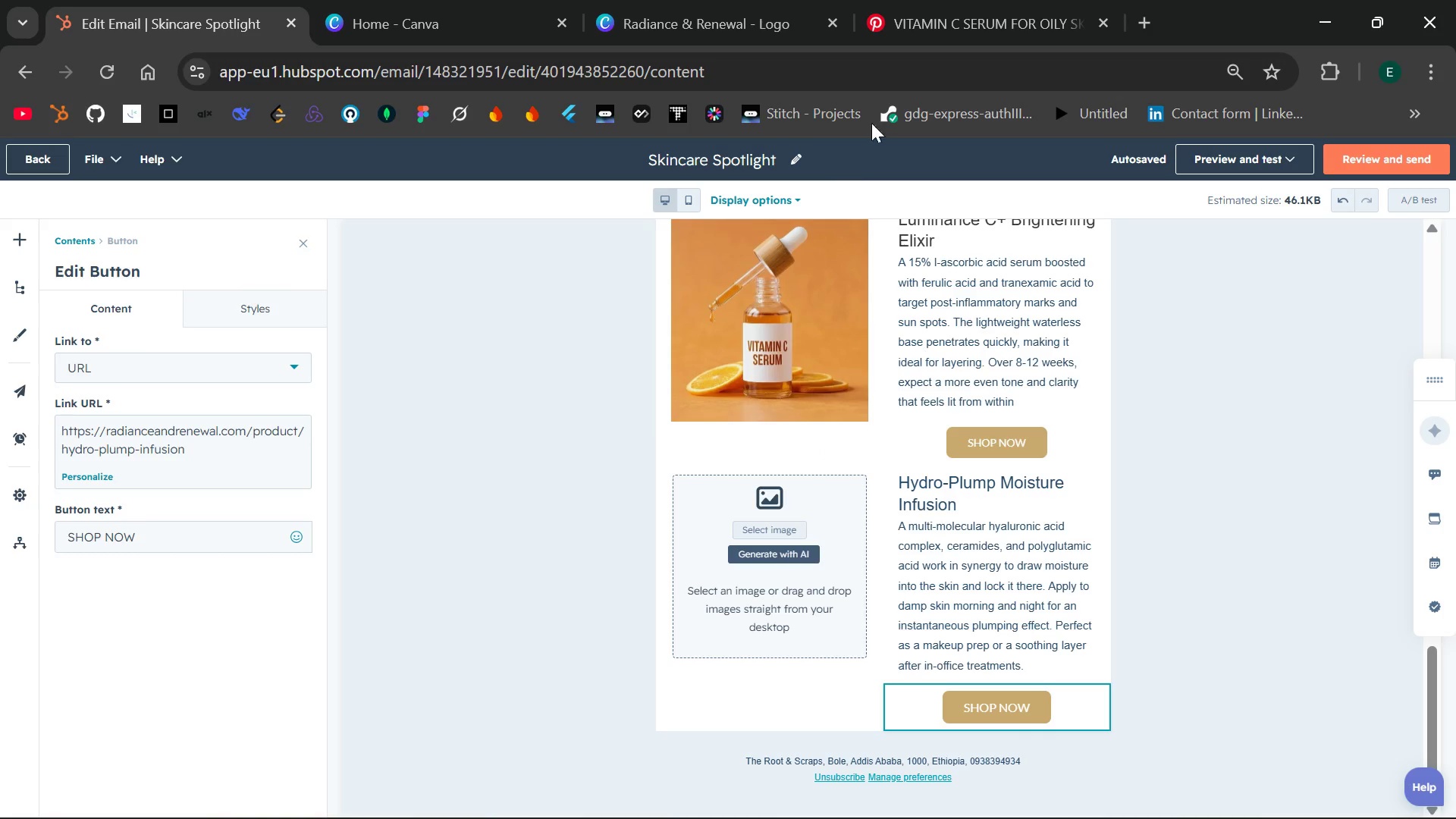 
wait(30.5)
 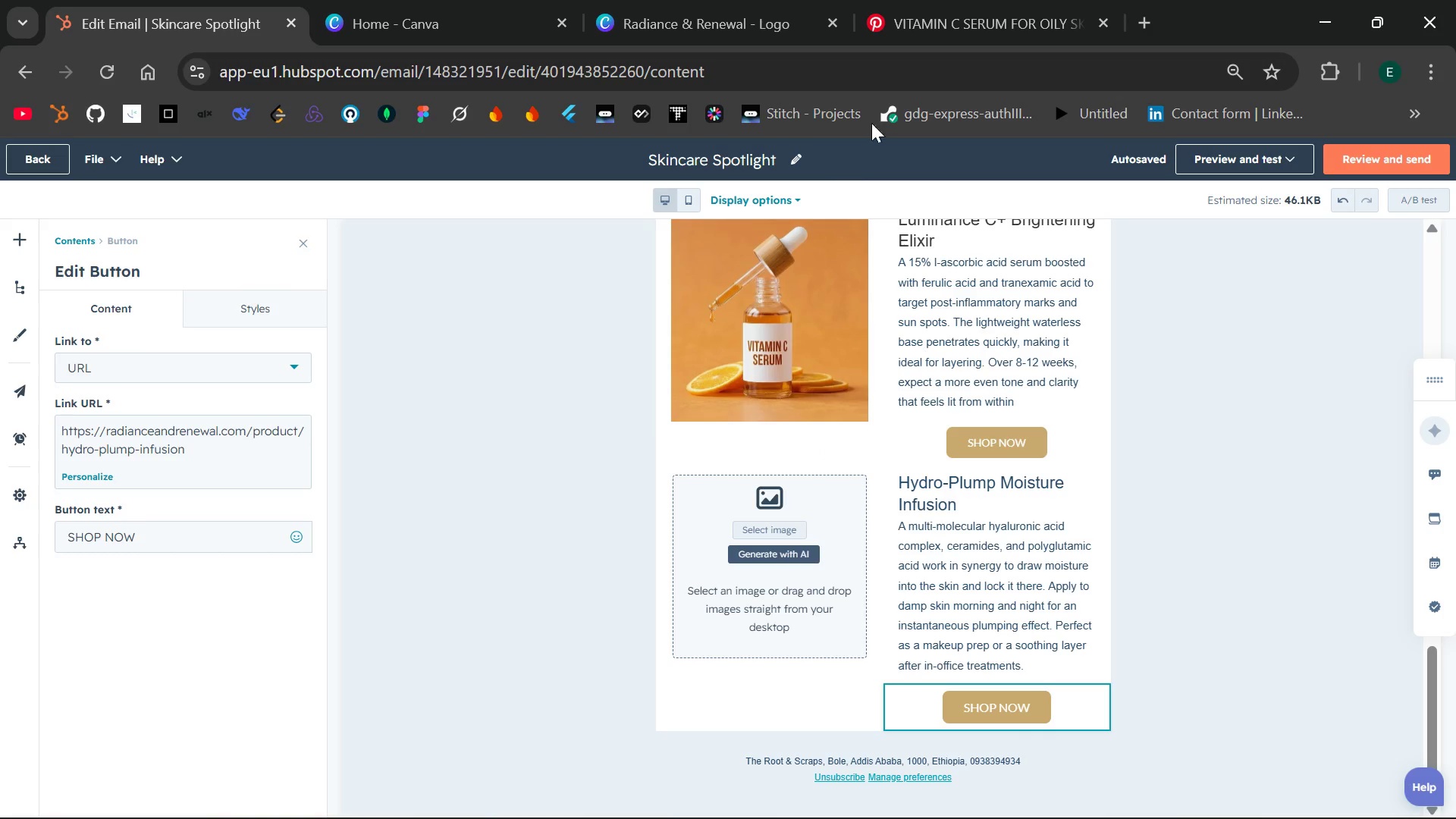 
left_click([912, 0])
 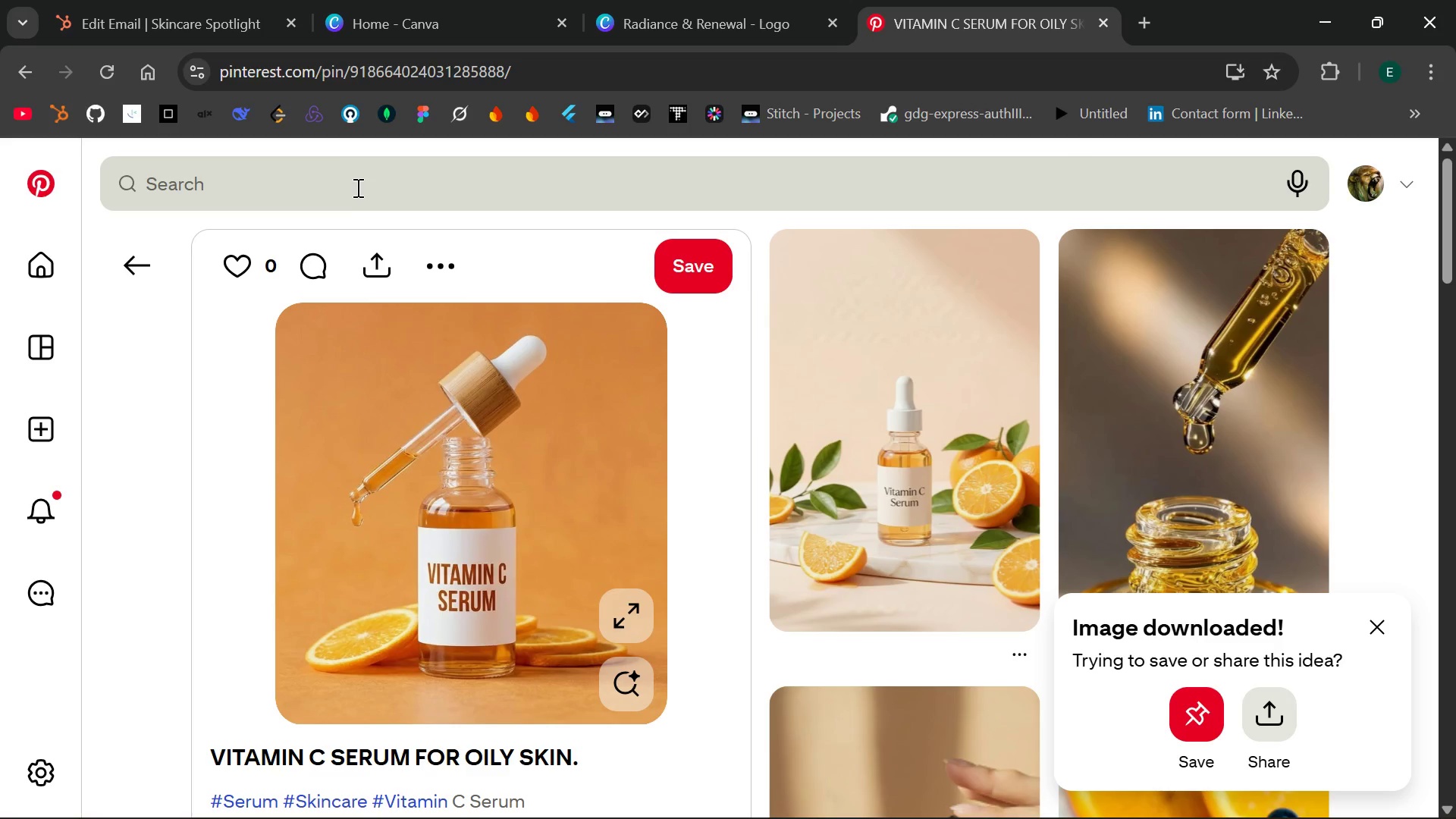 
left_click([356, 187])
 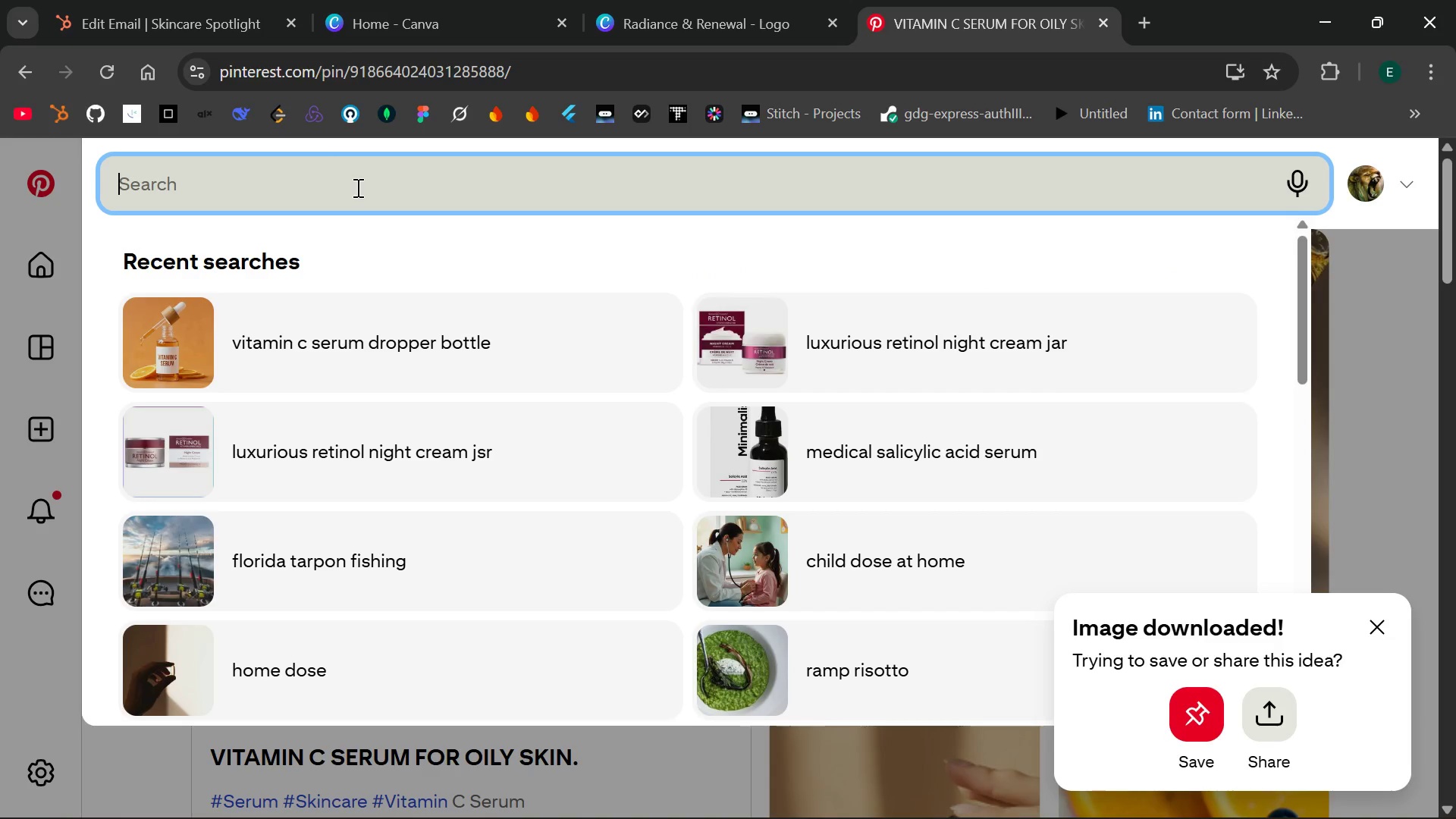 
type(hydo)
key(Backspace)
key(Backspace)
type(aluronic acid )
 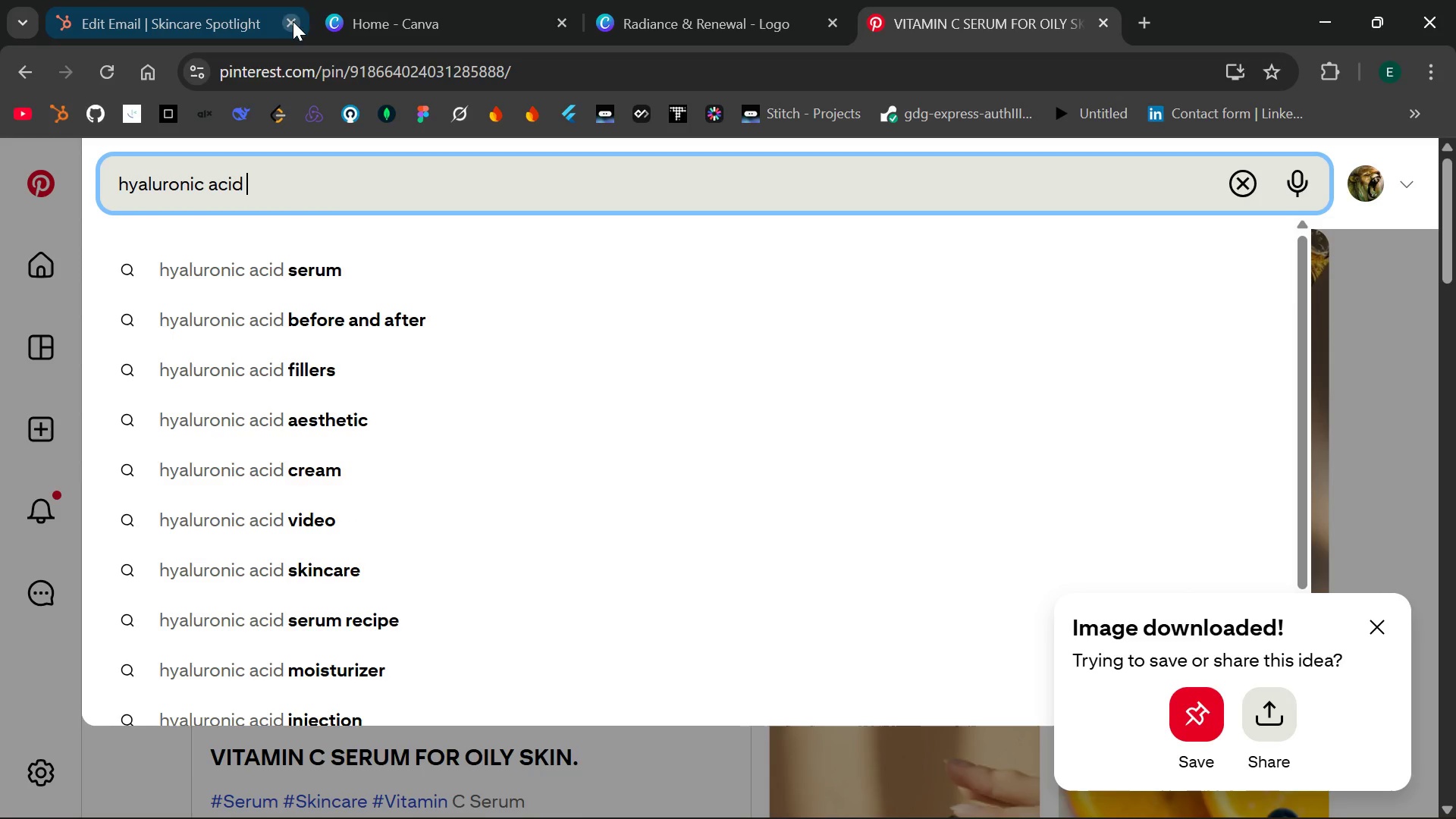 
left_click([166, 10])
 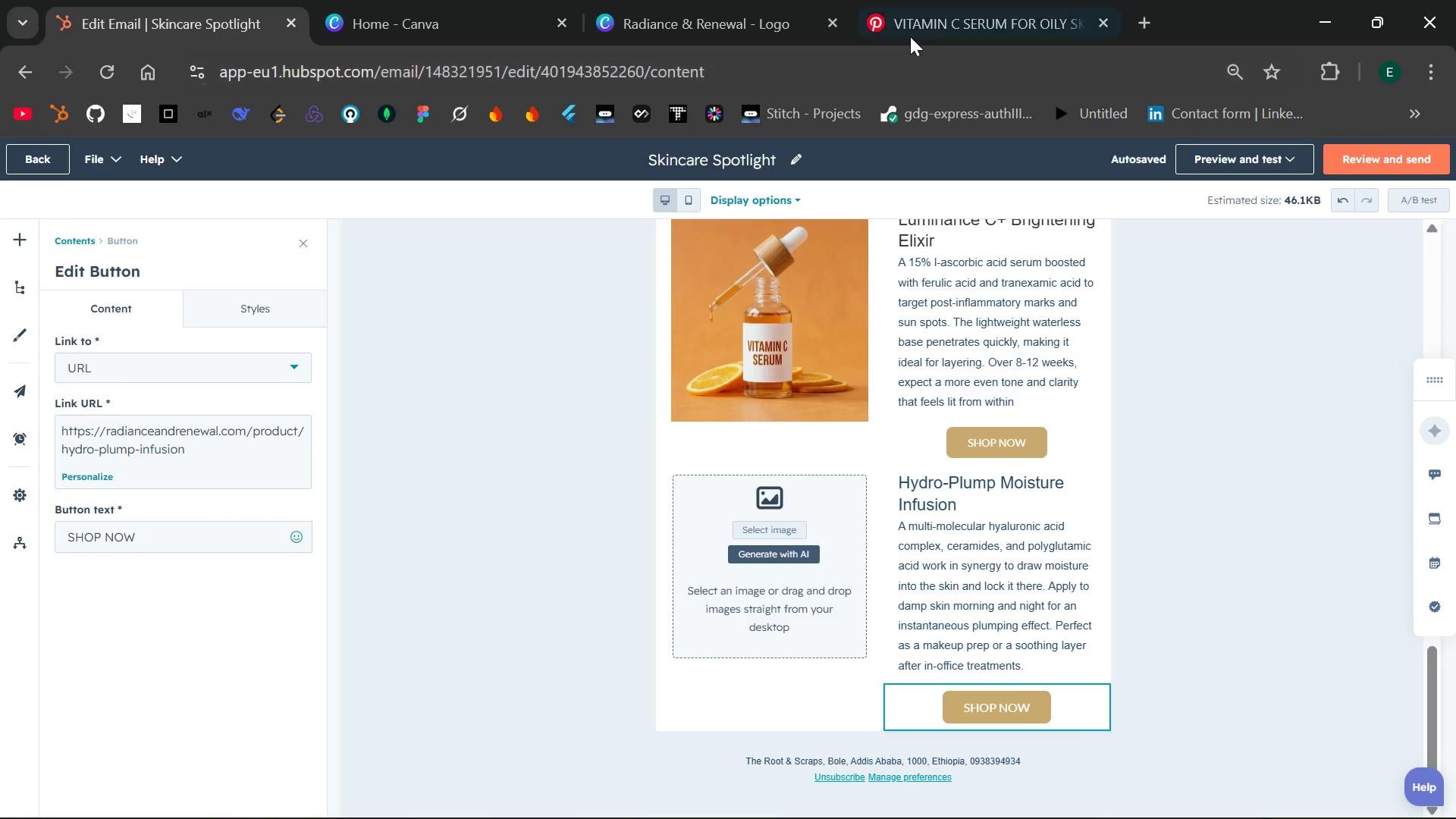 
left_click([961, 10])
 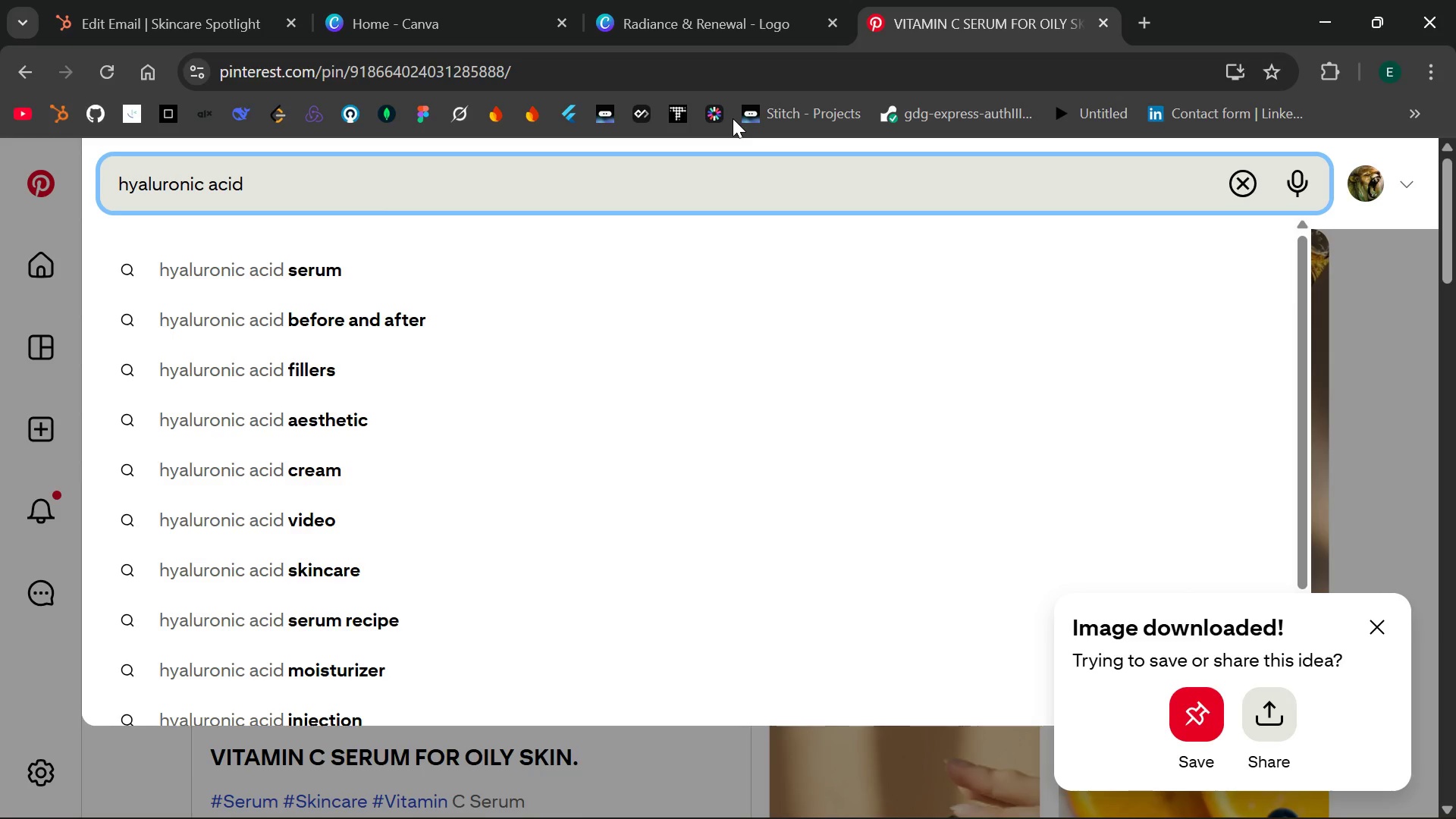 
type(hydro plump mositure)
 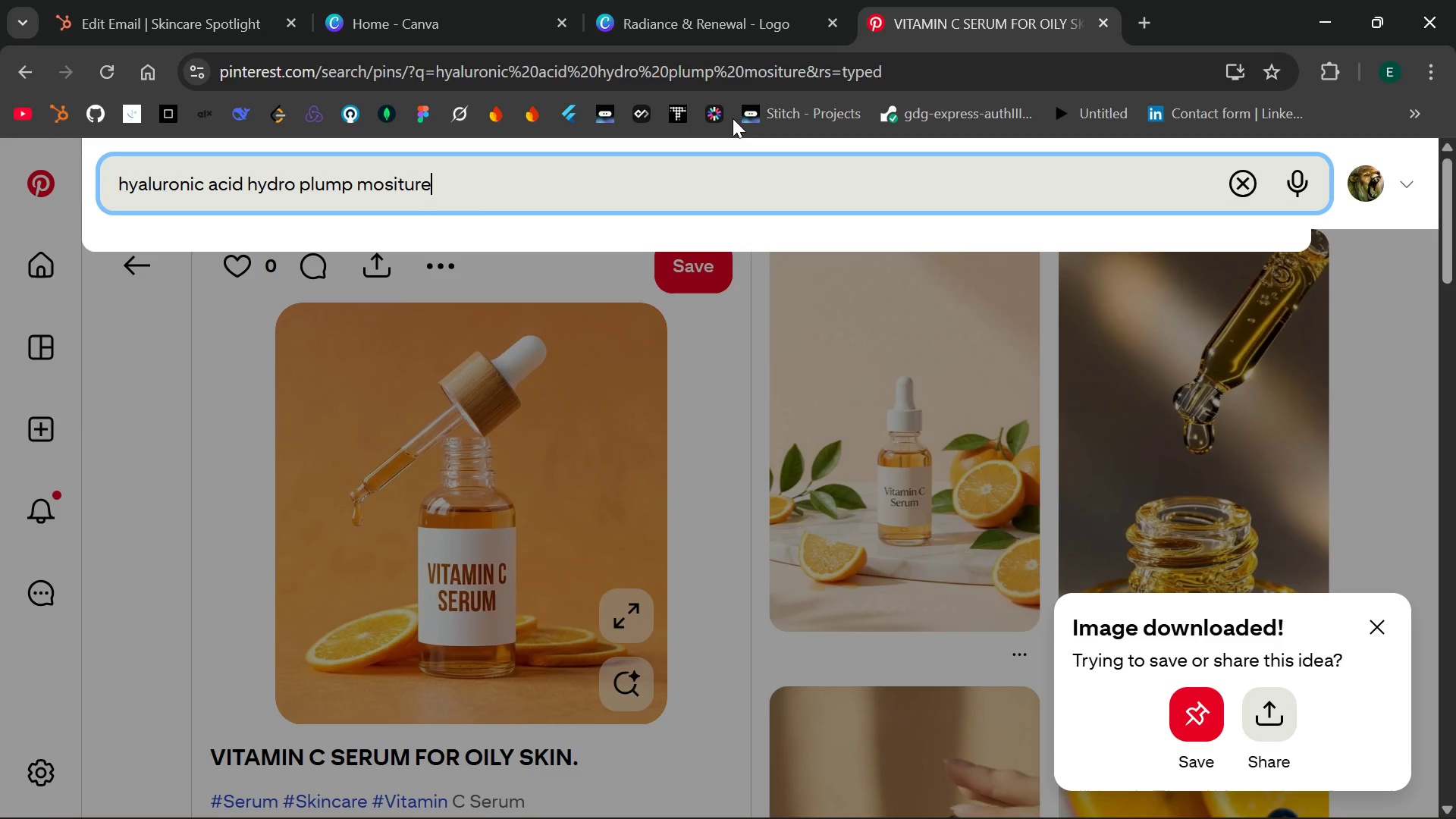 
key(Enter)
 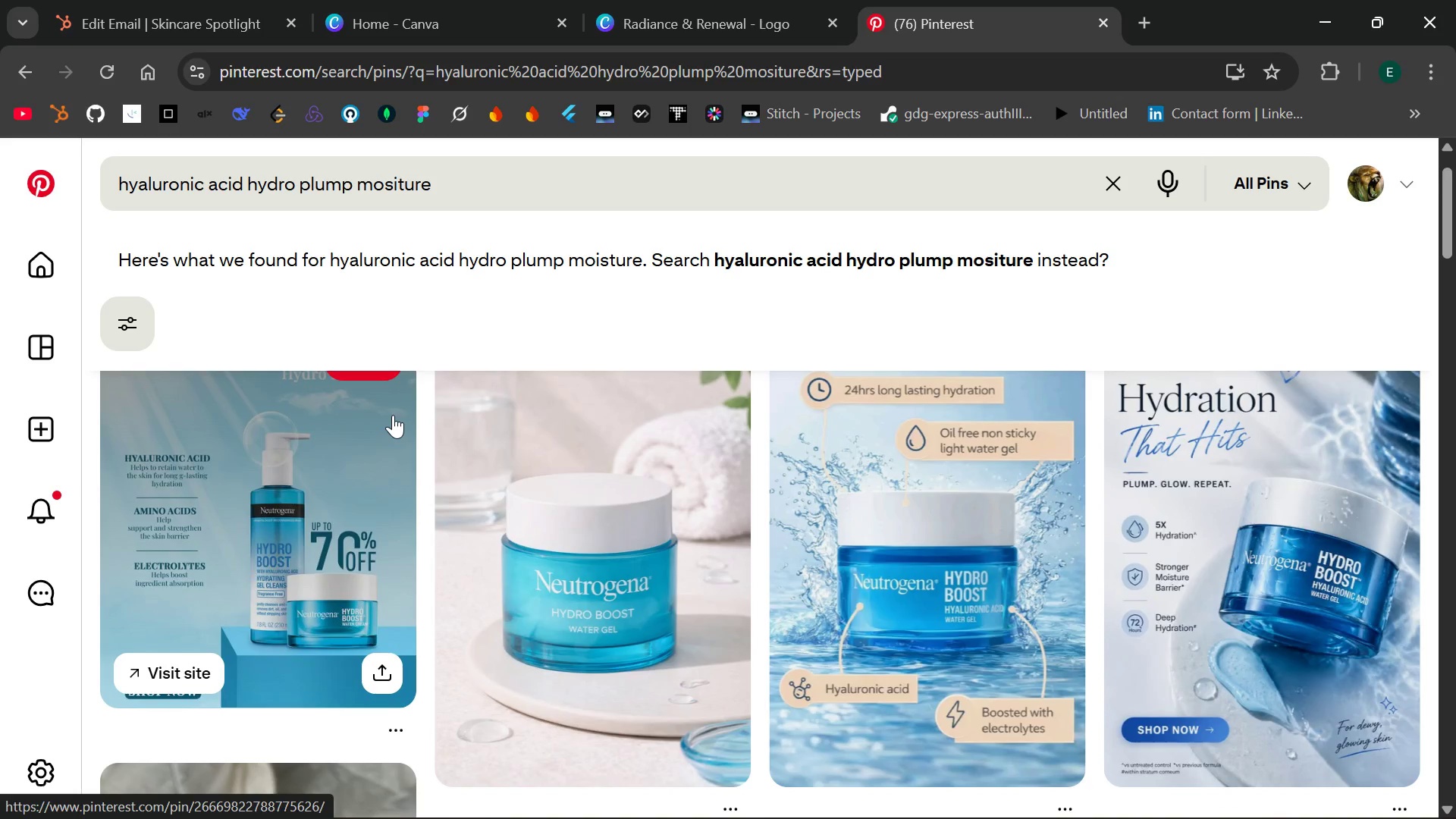 
wait(21.91)
 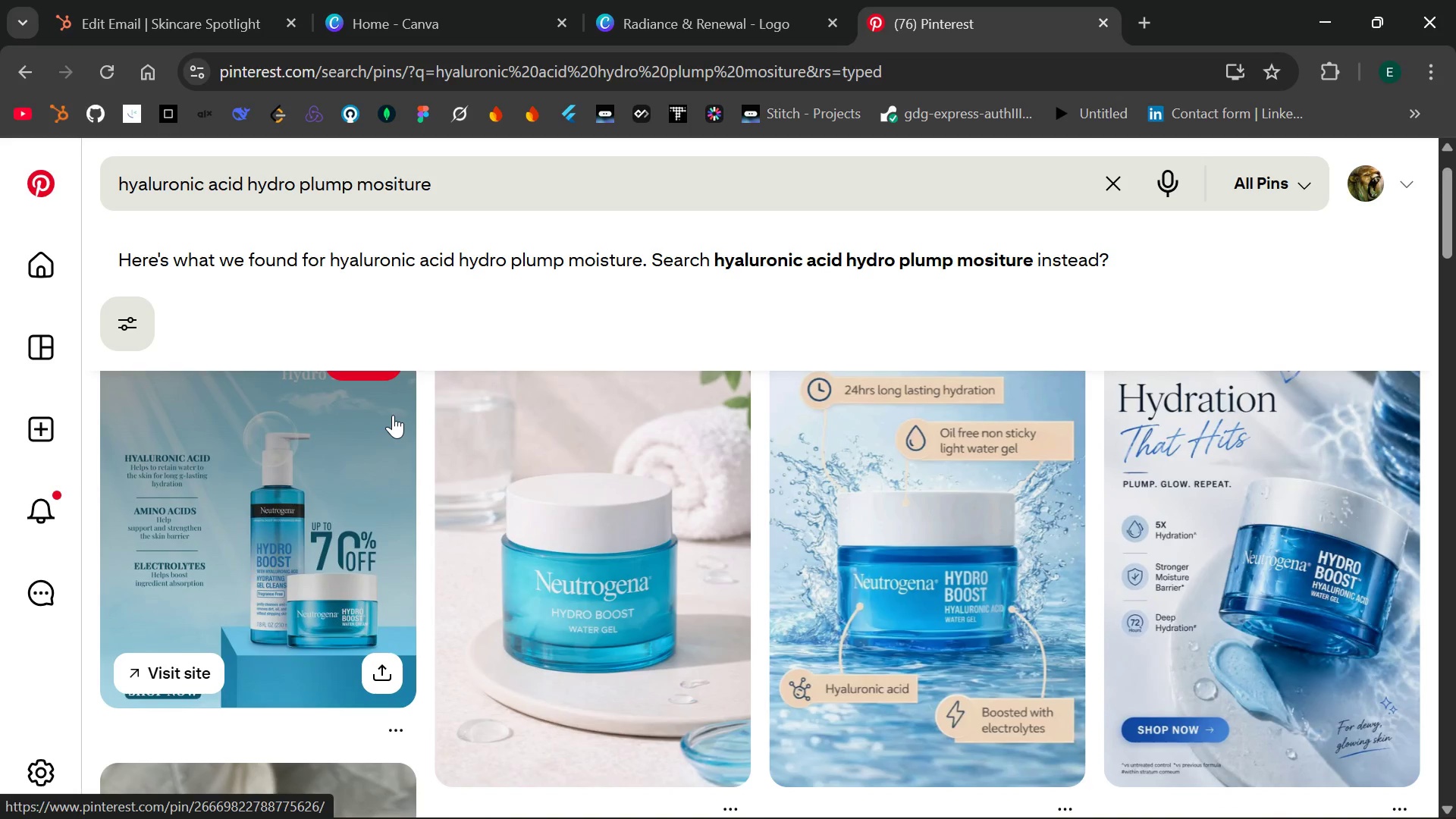 
left_click([554, 572])
 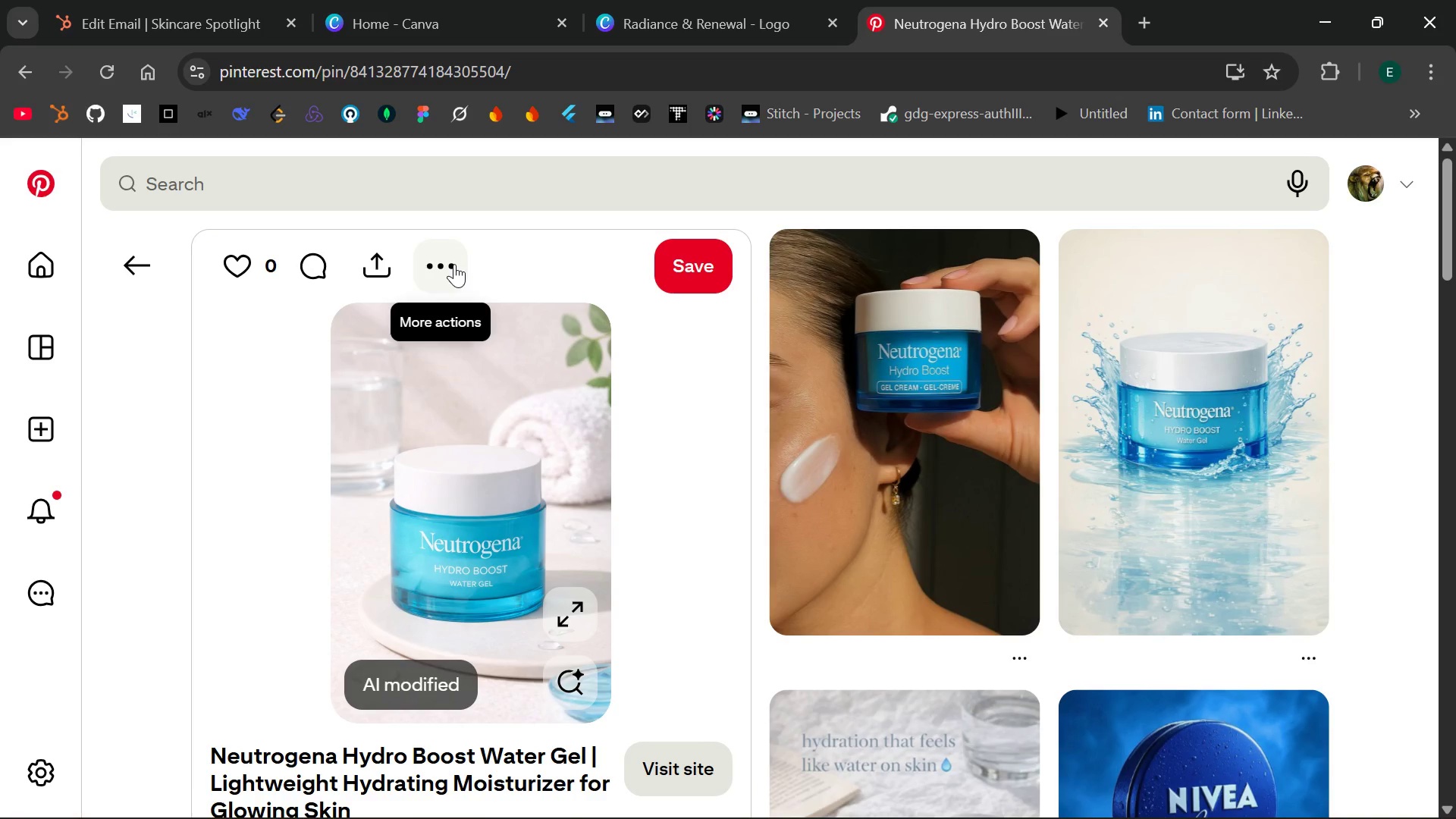 
wait(14.7)
 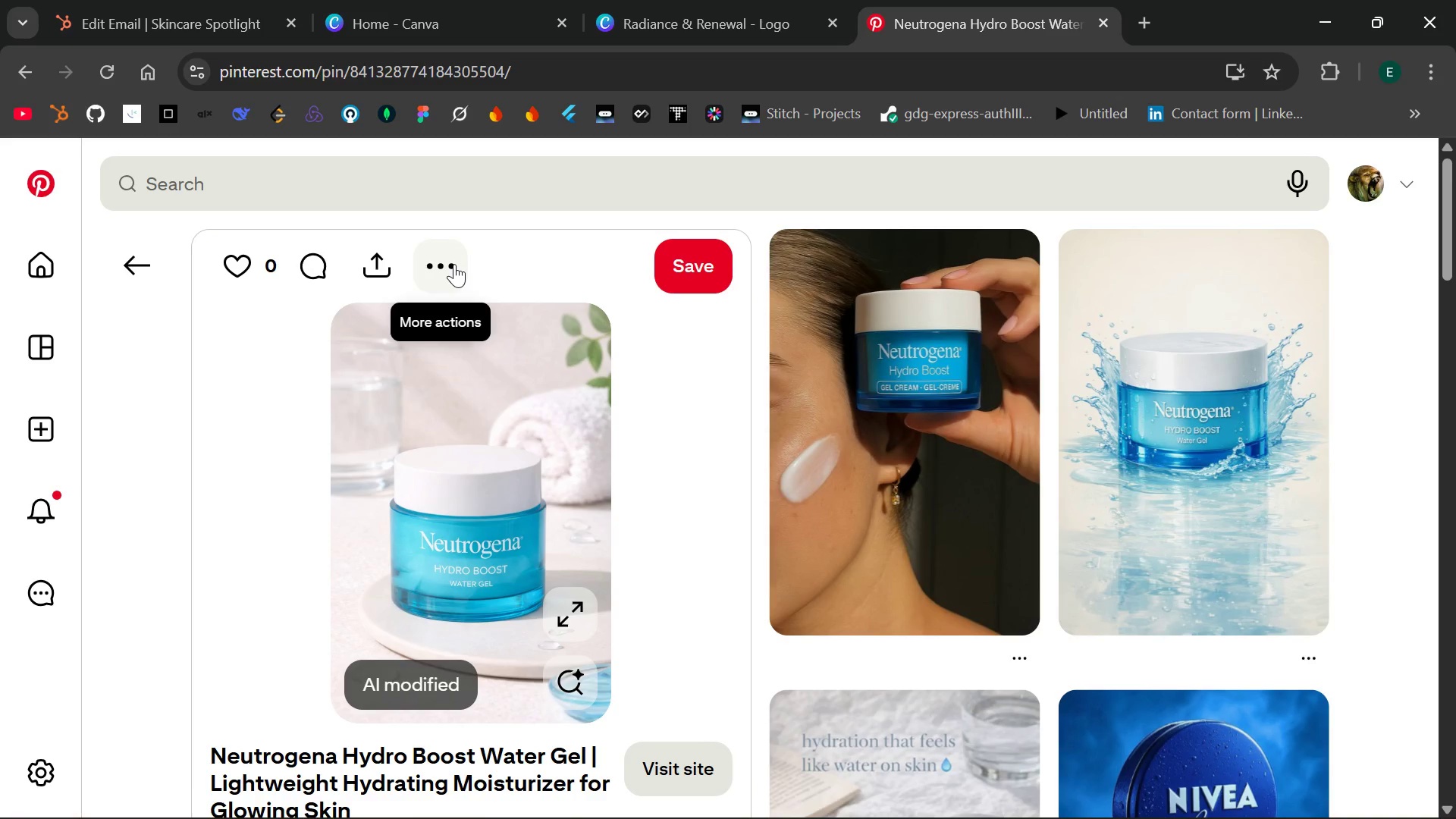 
left_click([896, 411])
 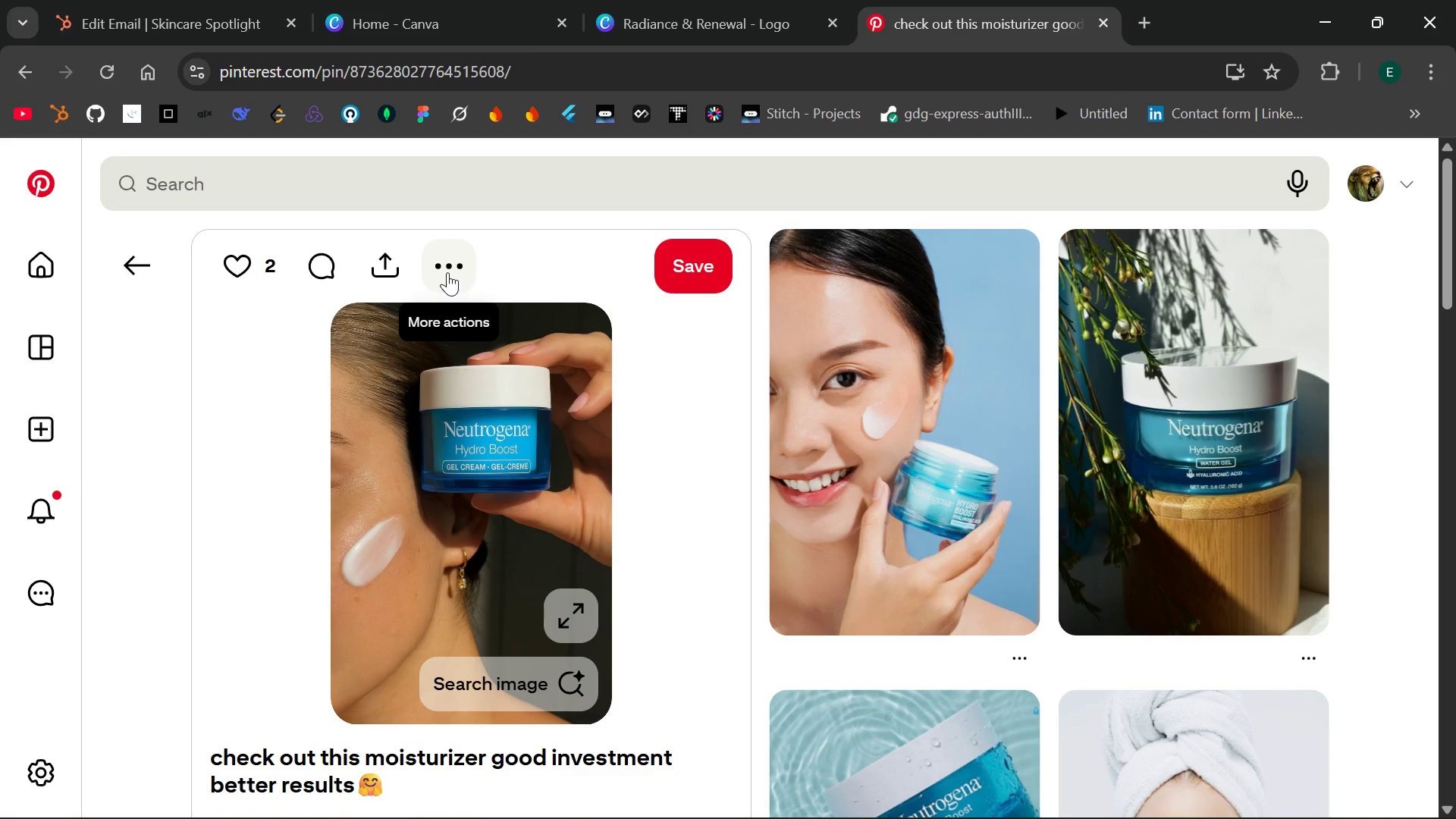 
left_click([447, 272])
 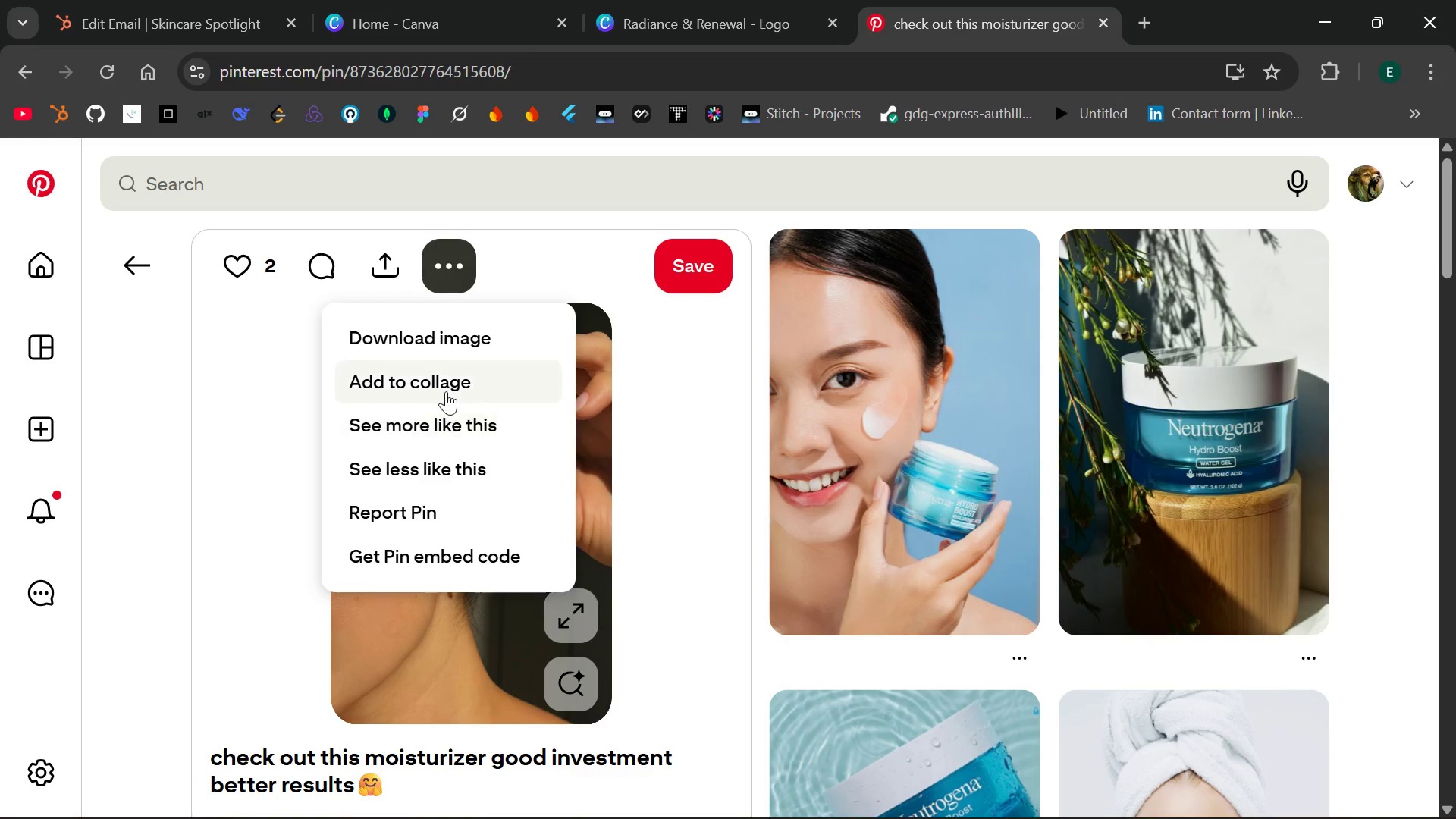 
left_click([453, 347])
 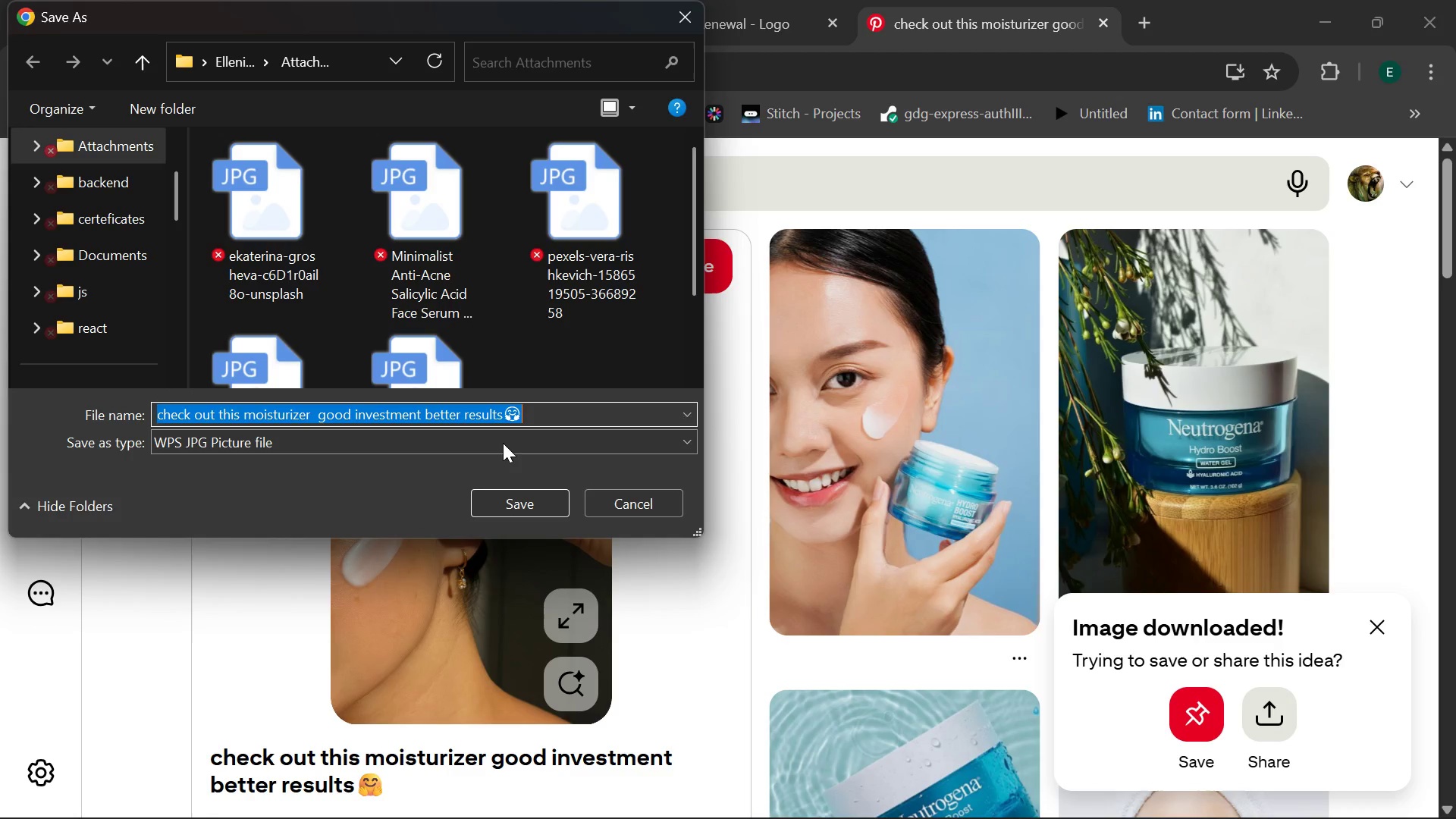 
wait(5.47)
 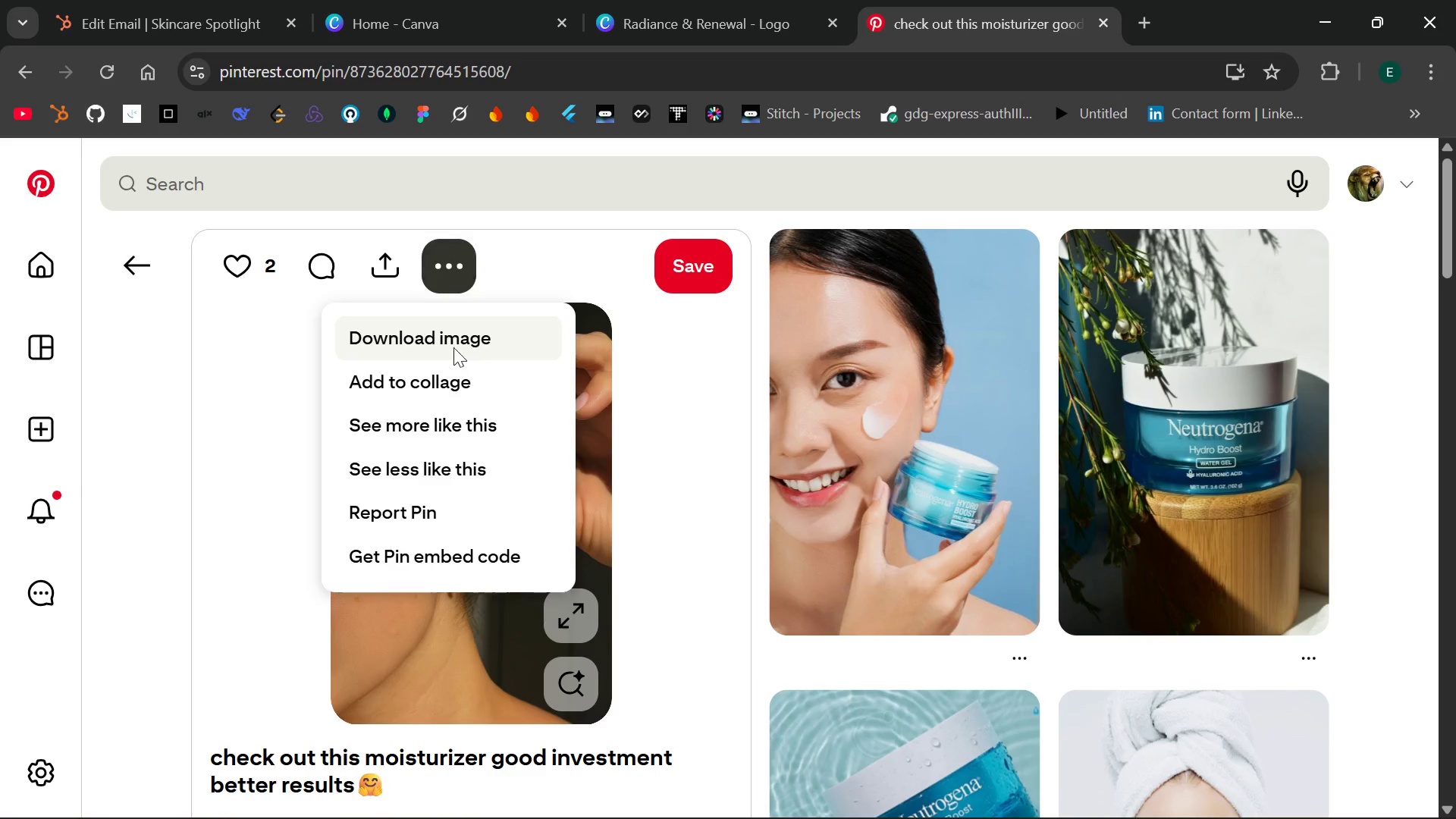 
left_click([513, 496])
 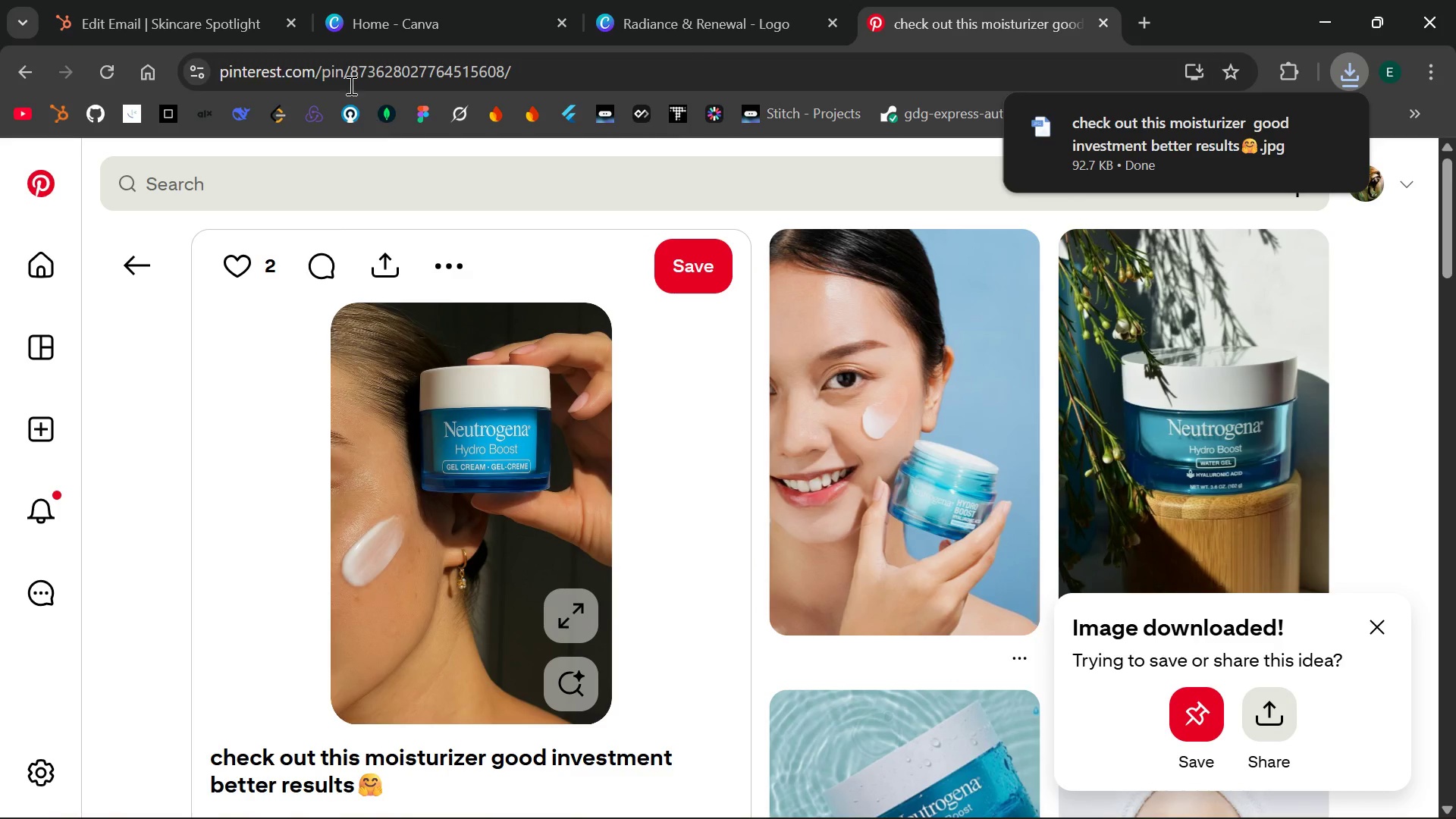 
left_click([230, 28])
 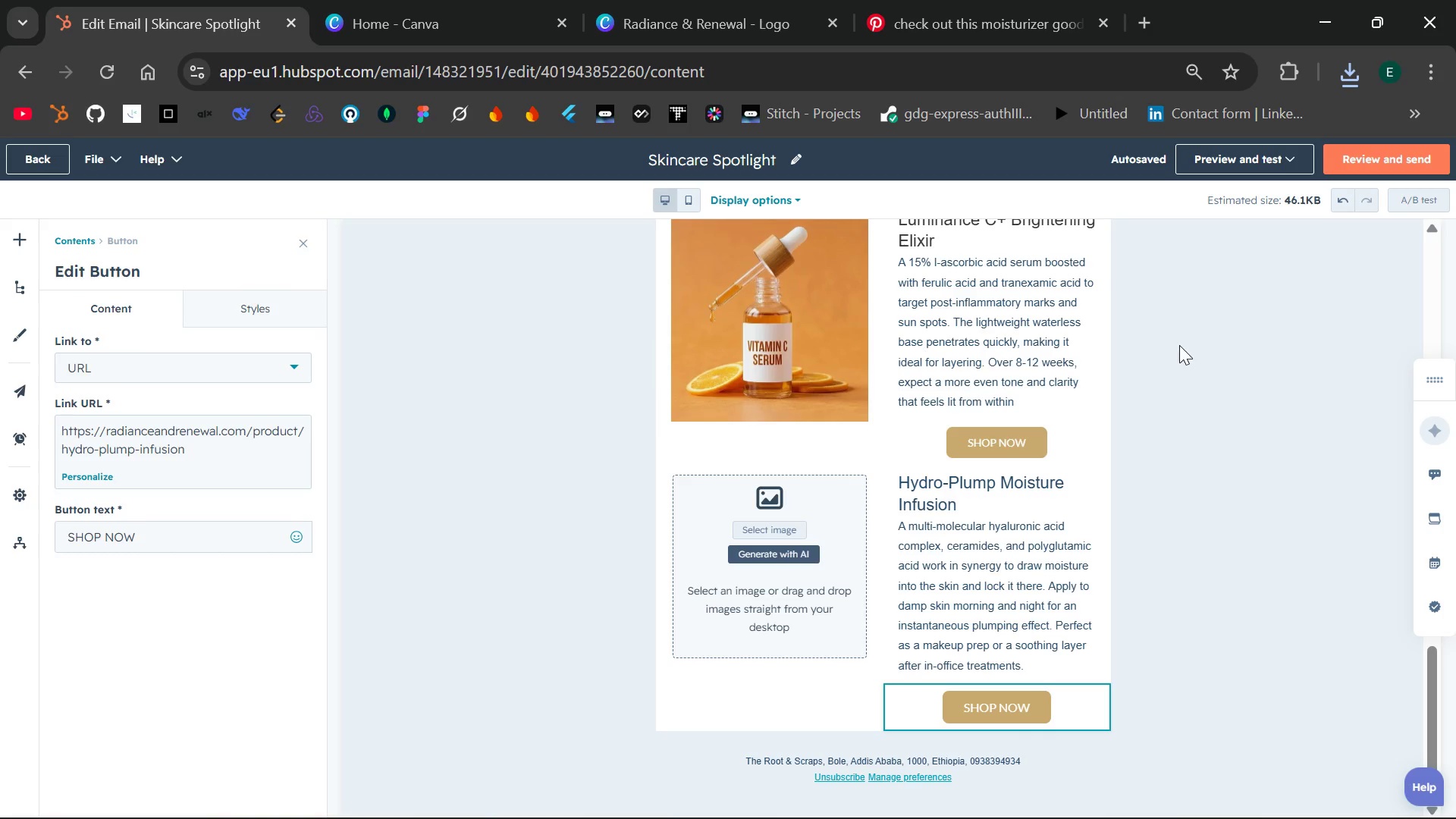 
wait(6.88)
 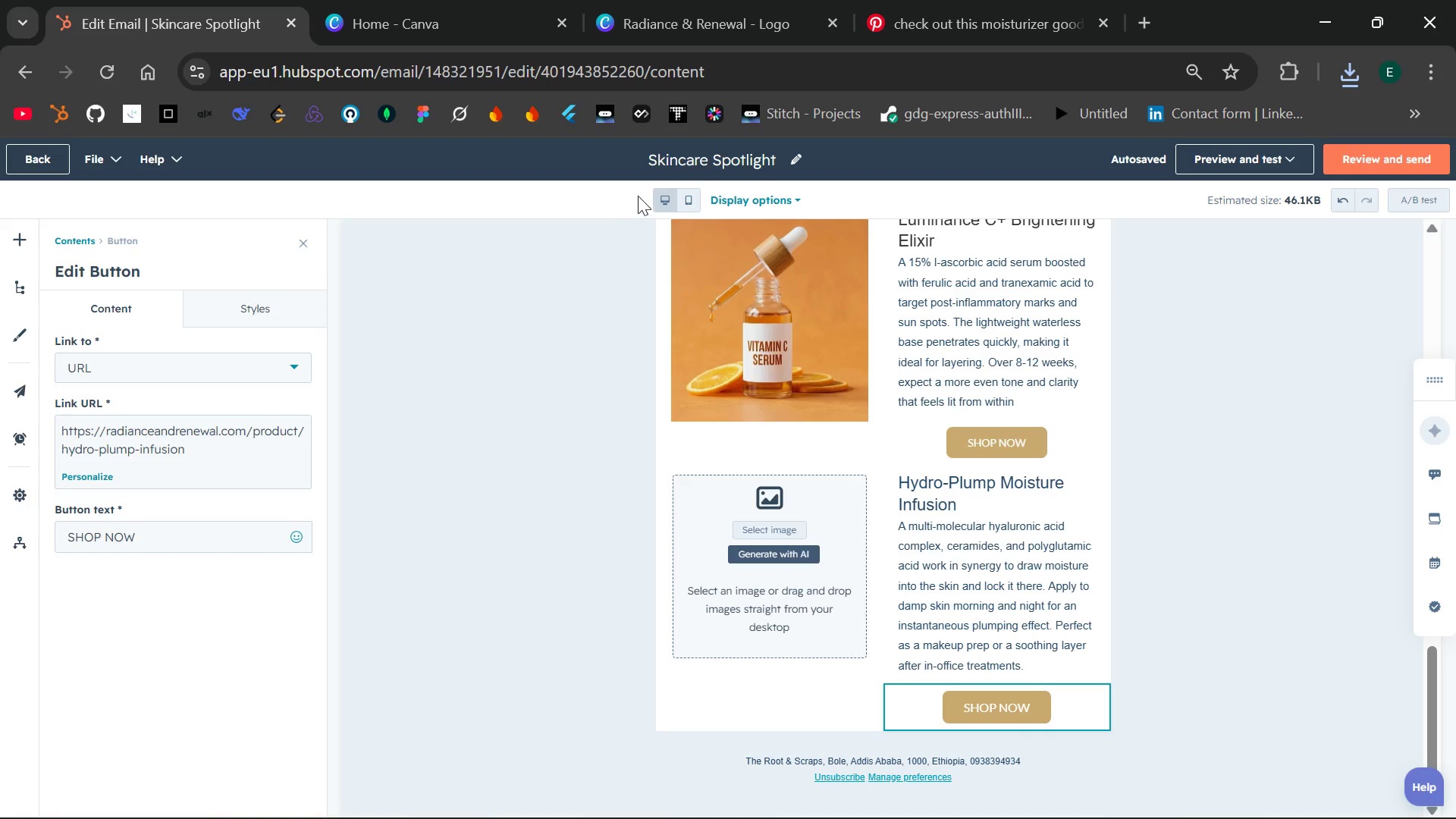 
left_click([1344, 78])
 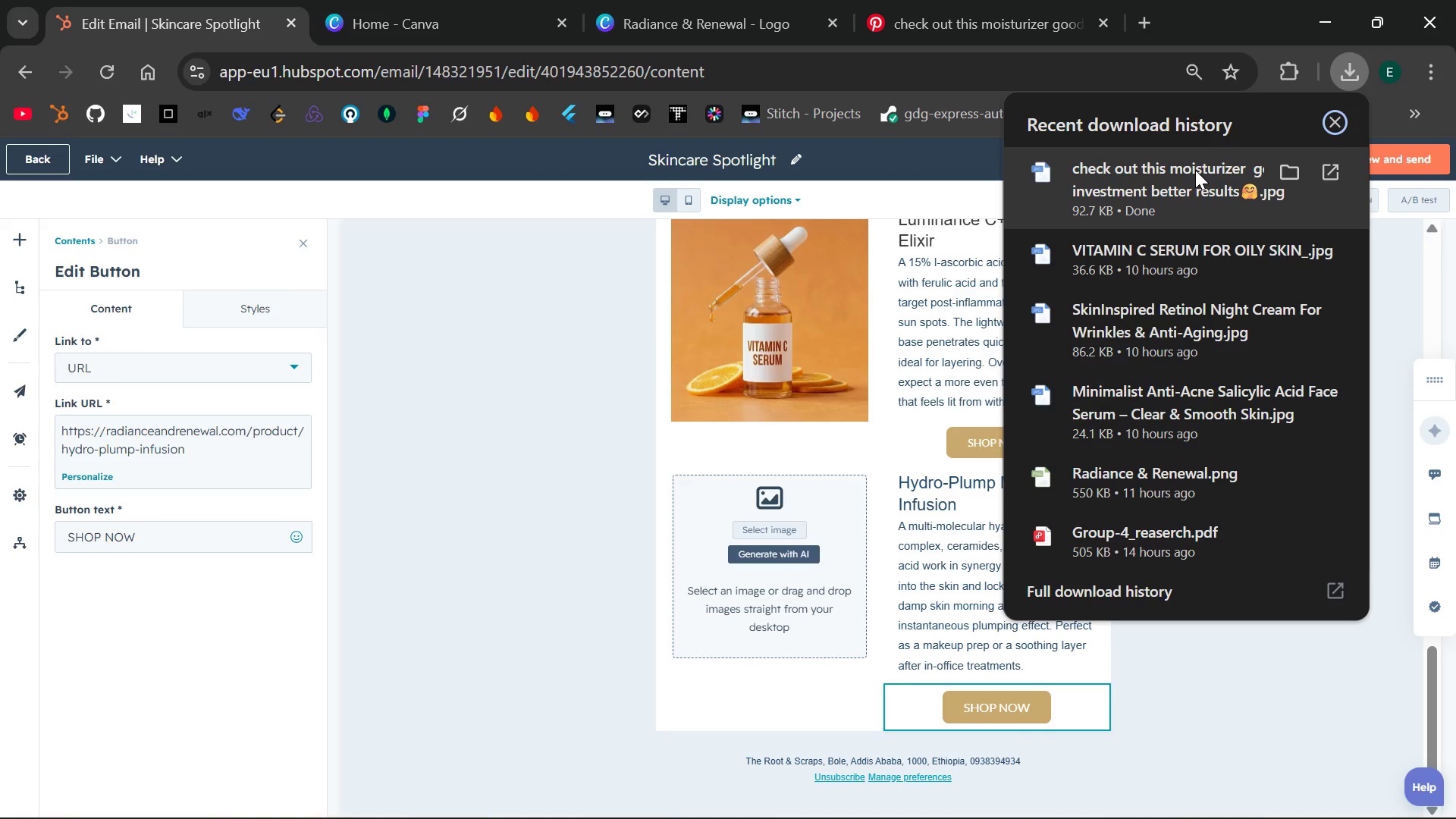 
left_click_drag(start_coordinate=[1195, 170], to_coordinate=[775, 547])
 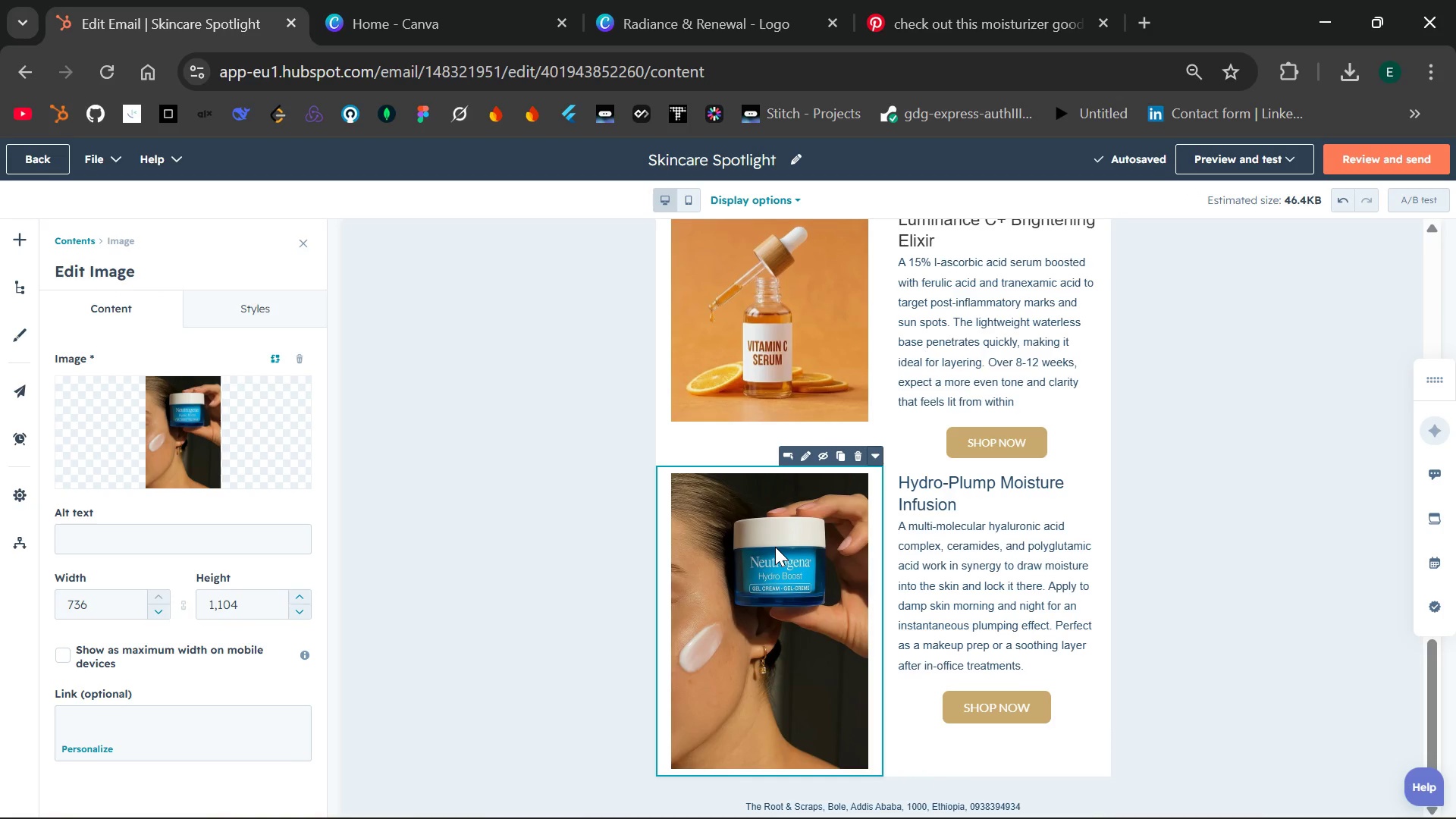 
wait(10.62)
 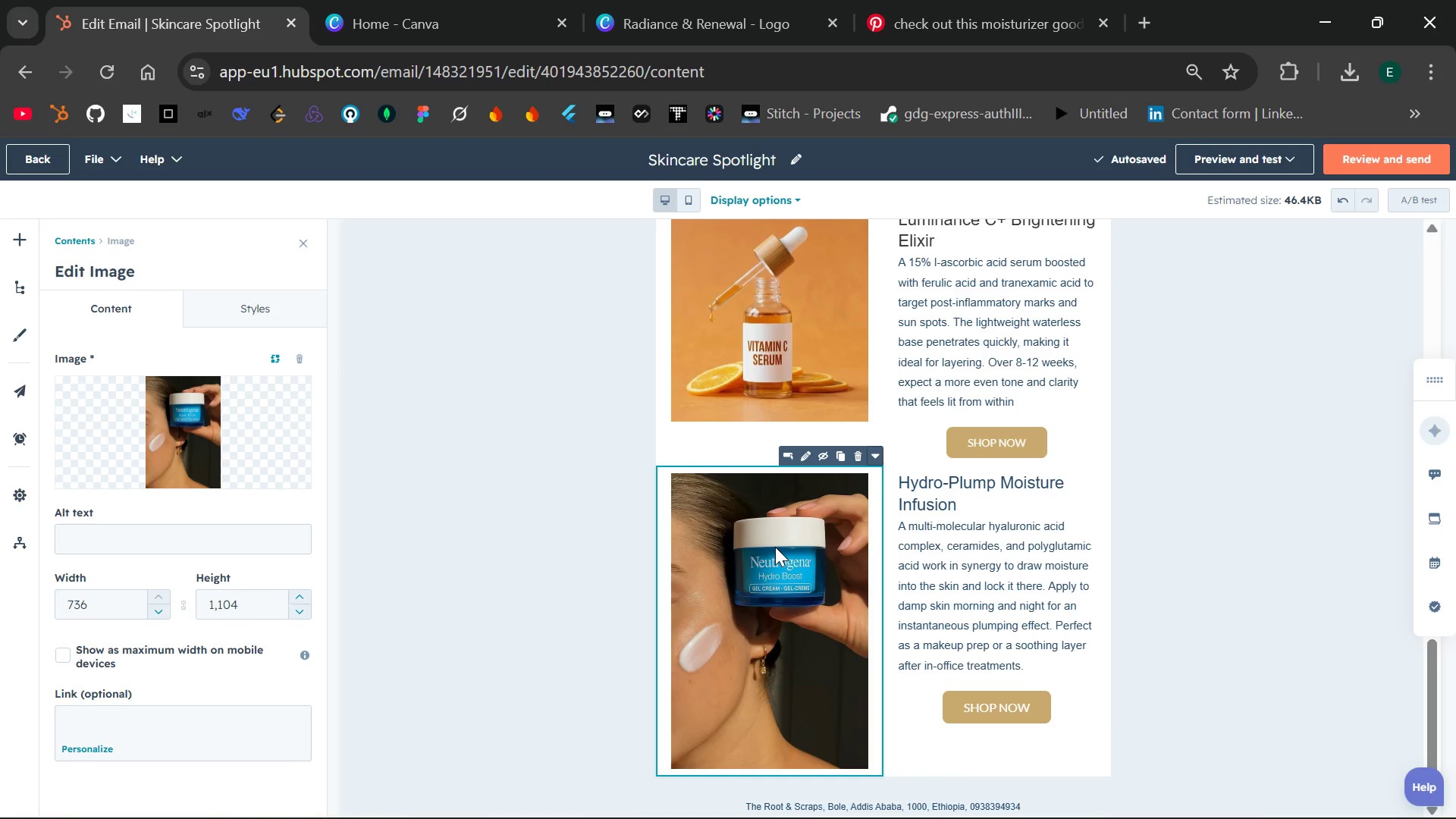 
left_click([1155, 531])
 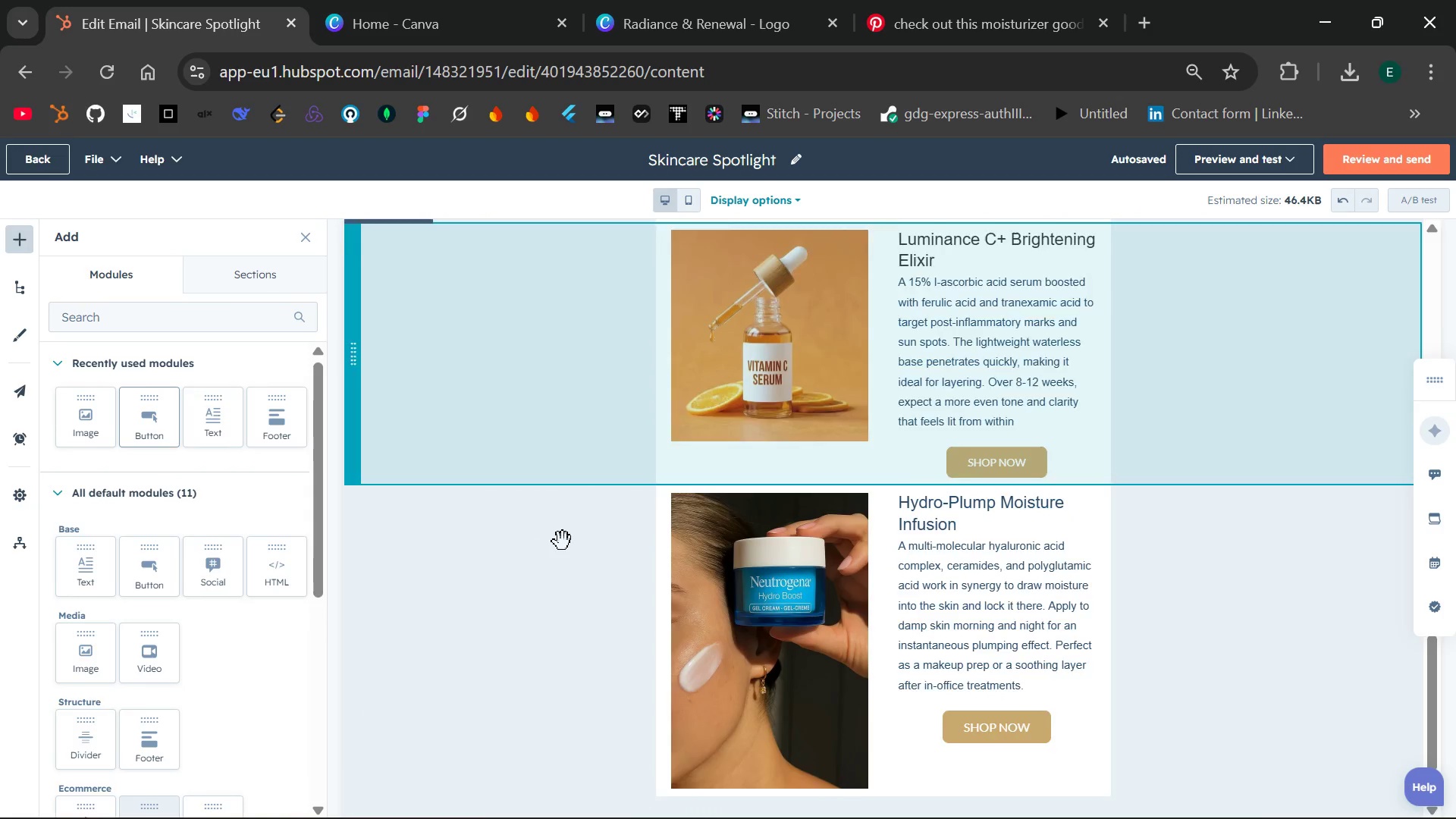 
wait(139.67)
 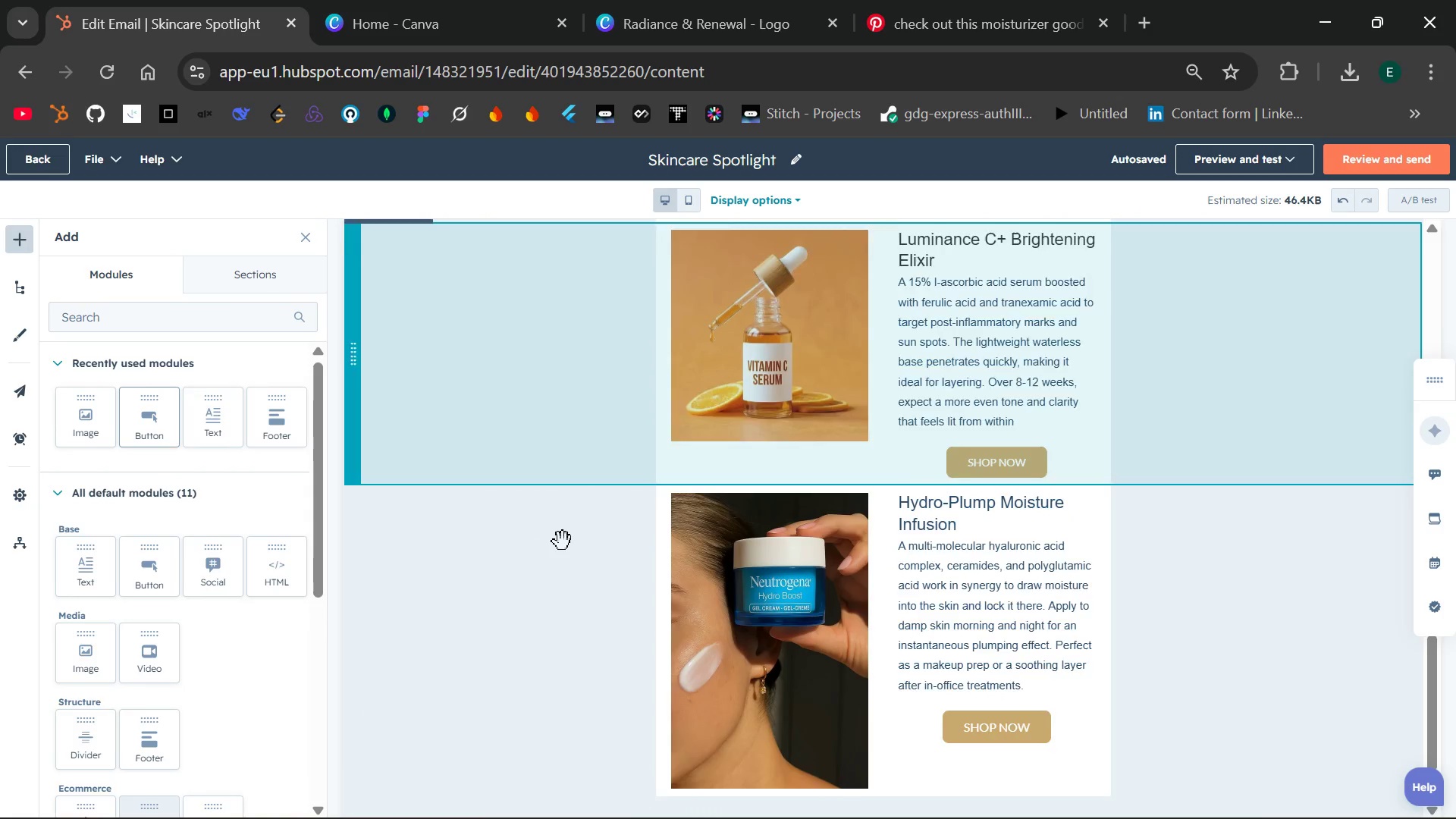 
left_click([229, 262])
 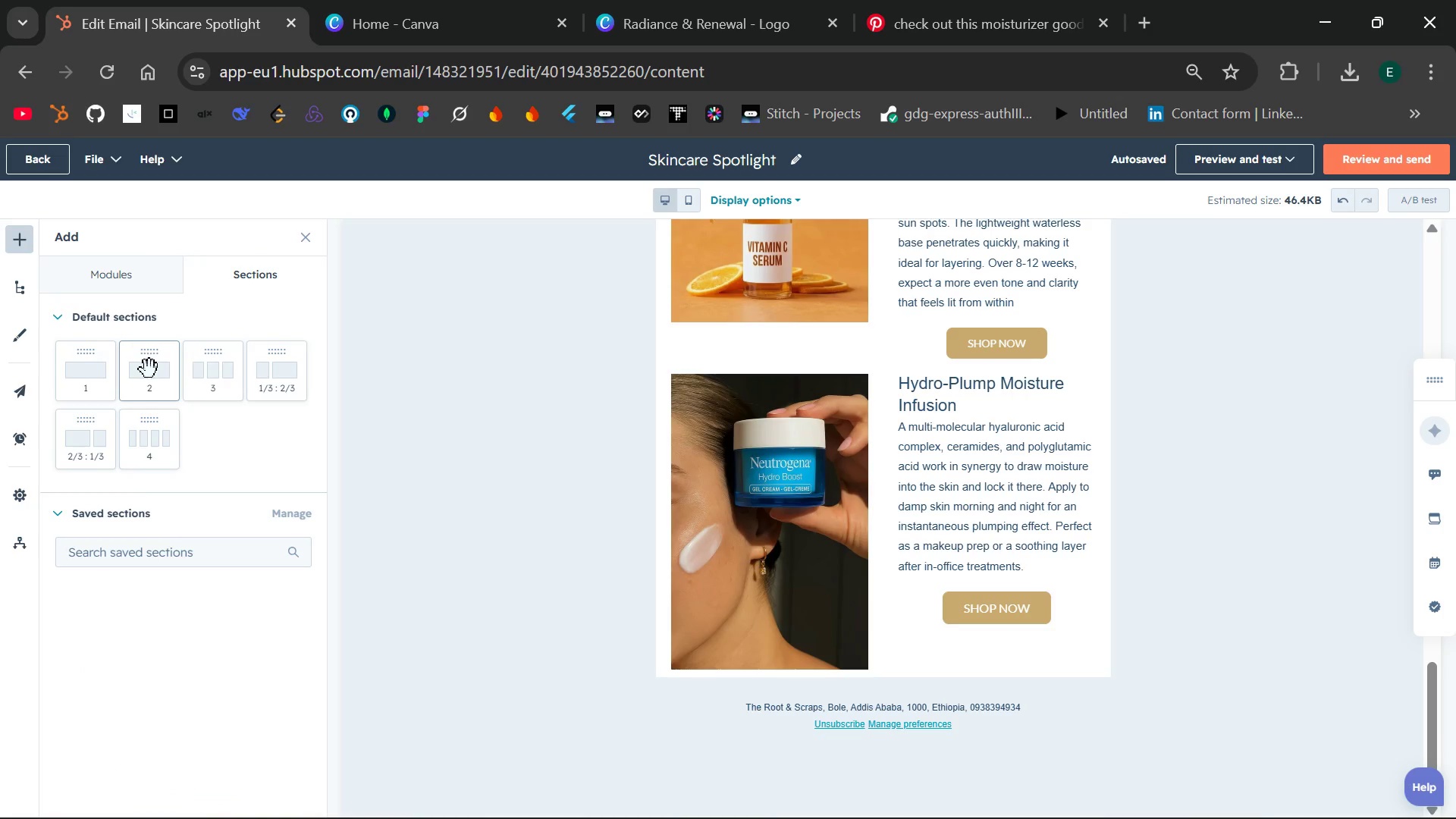 
left_click_drag(start_coordinate=[149, 369], to_coordinate=[764, 672])
 